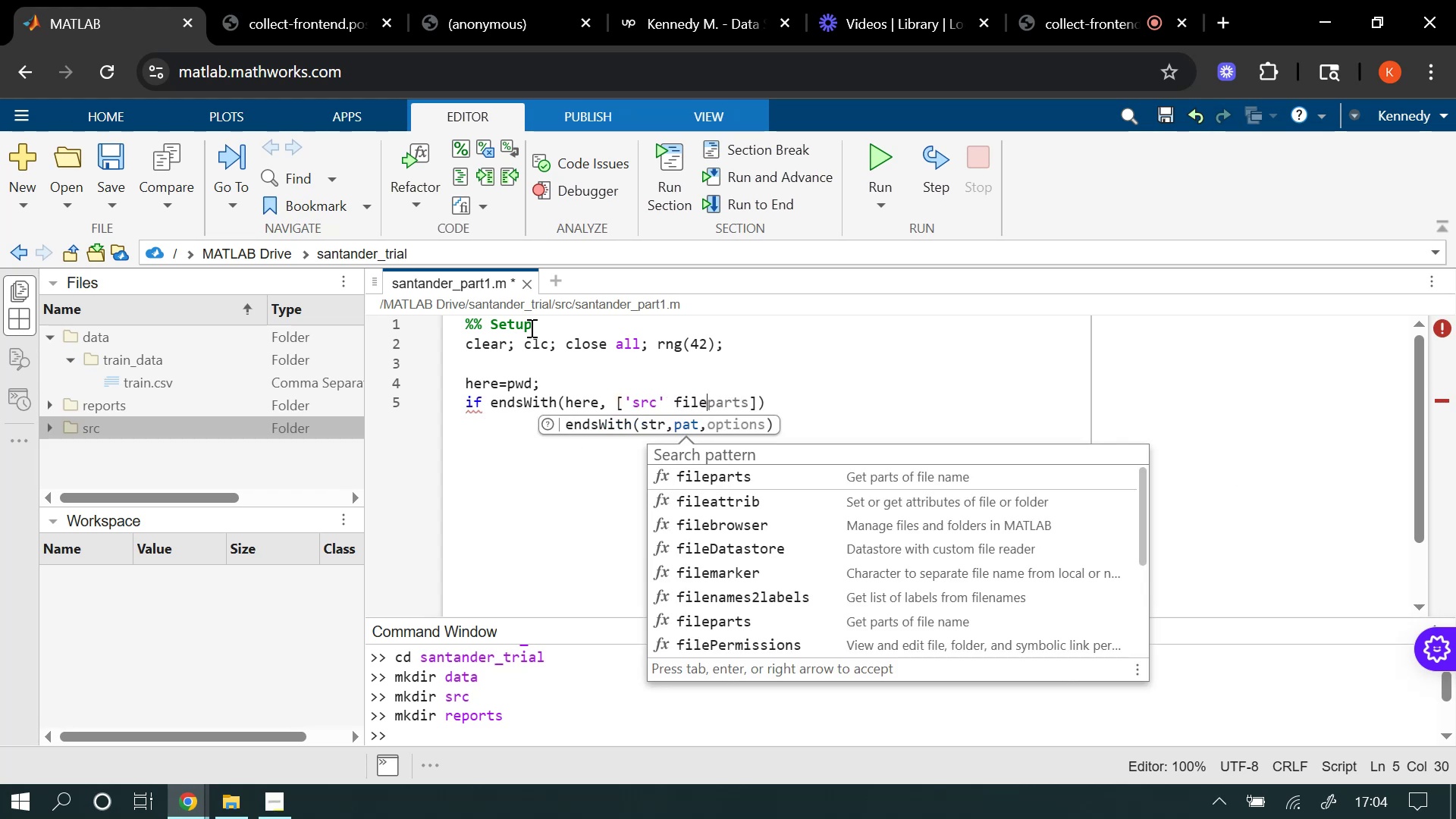 
key(S)
 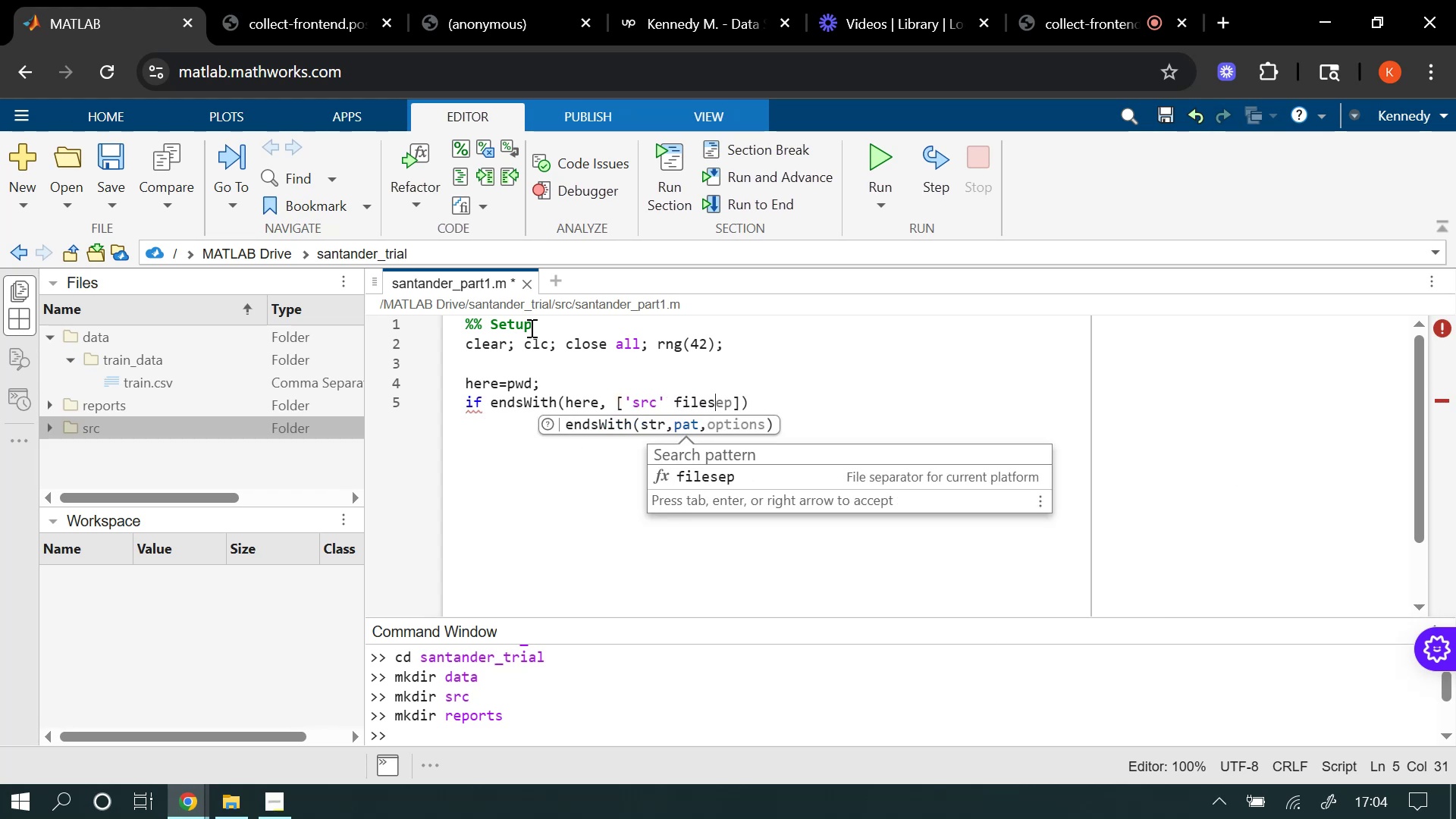 
key(Tab)
 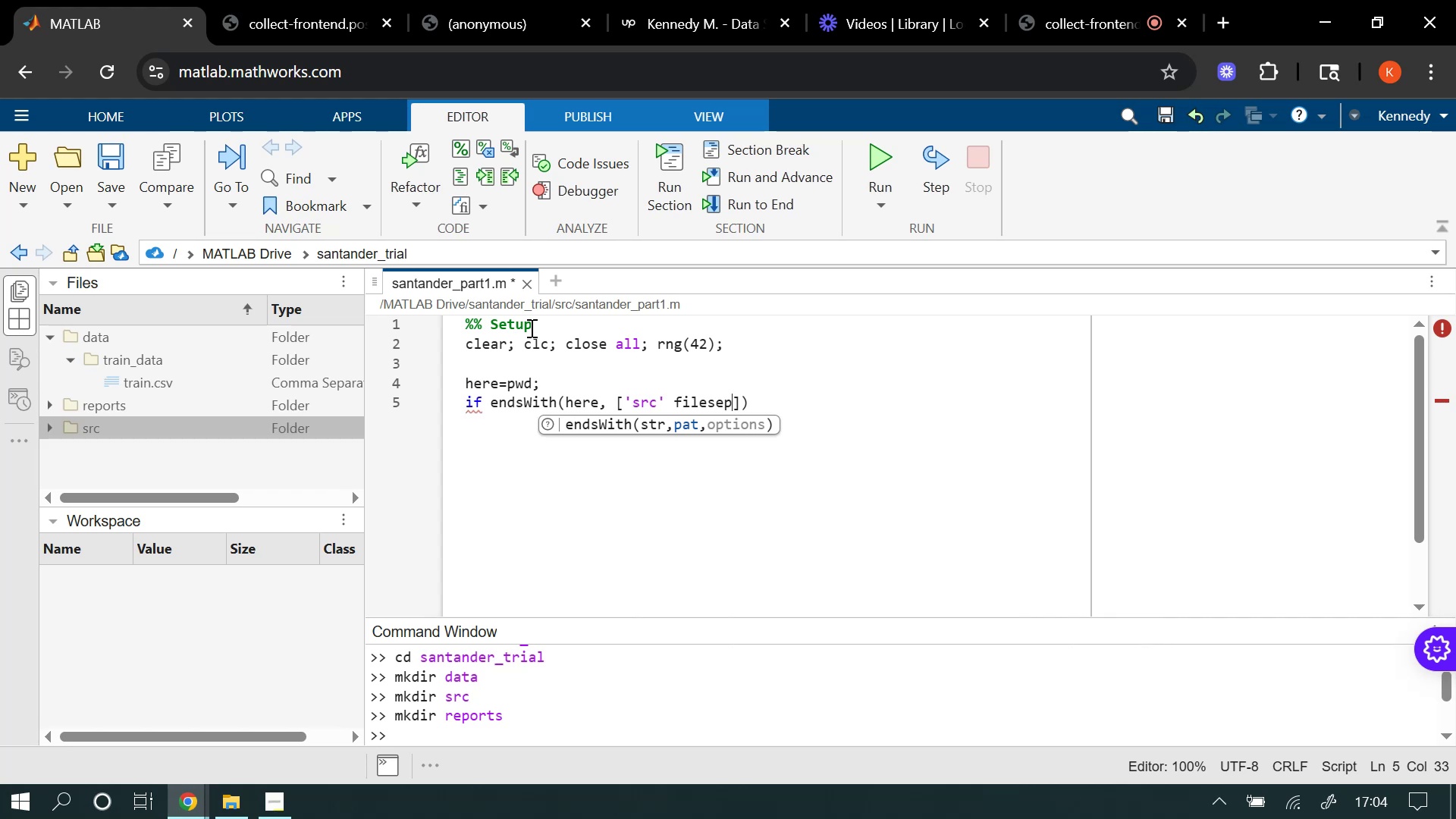 
key(ArrowRight)
 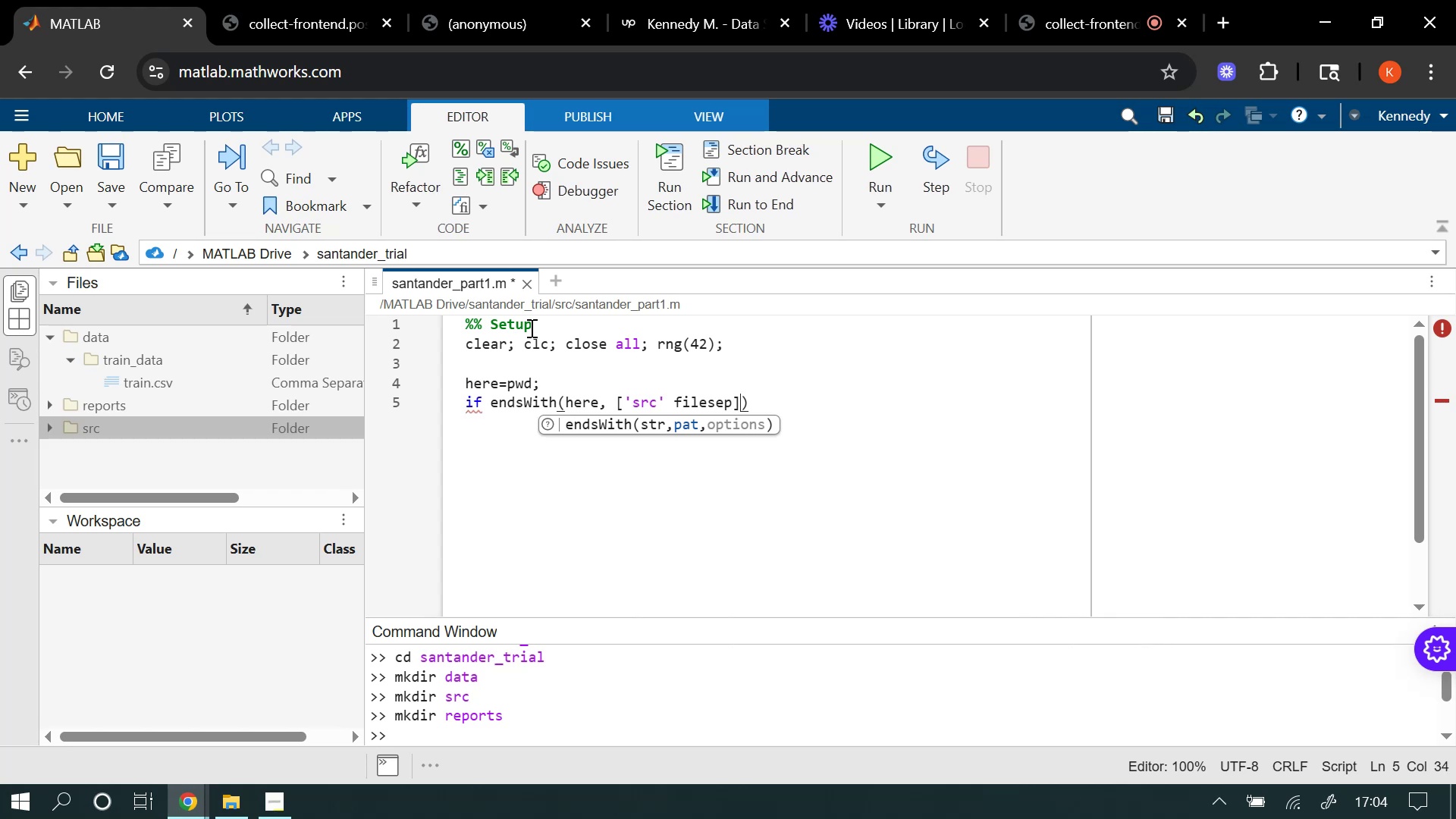 
key(ArrowRight)
 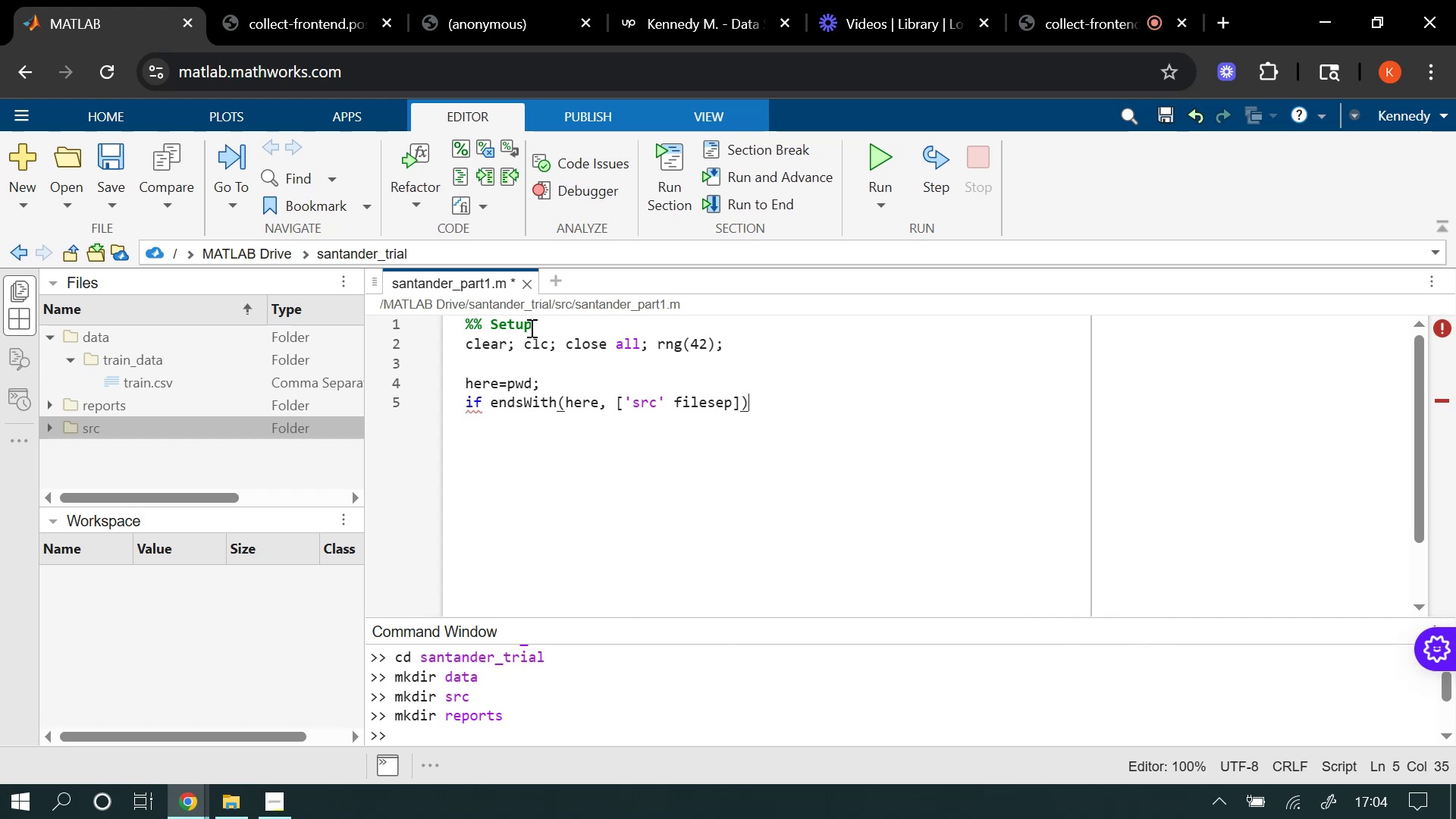 
key(ArrowRight)
 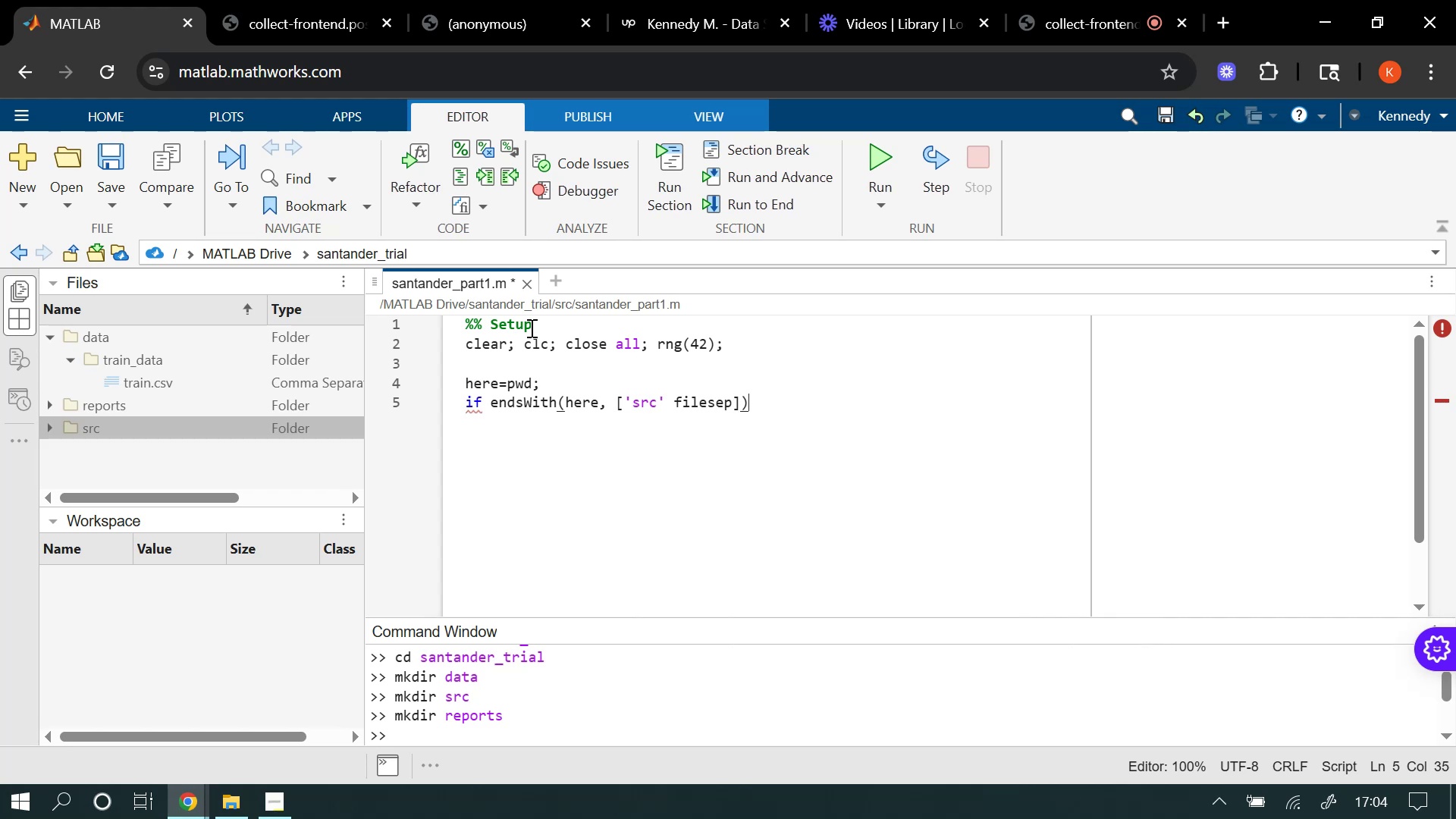 
type( || endsW)
key(Tab)
 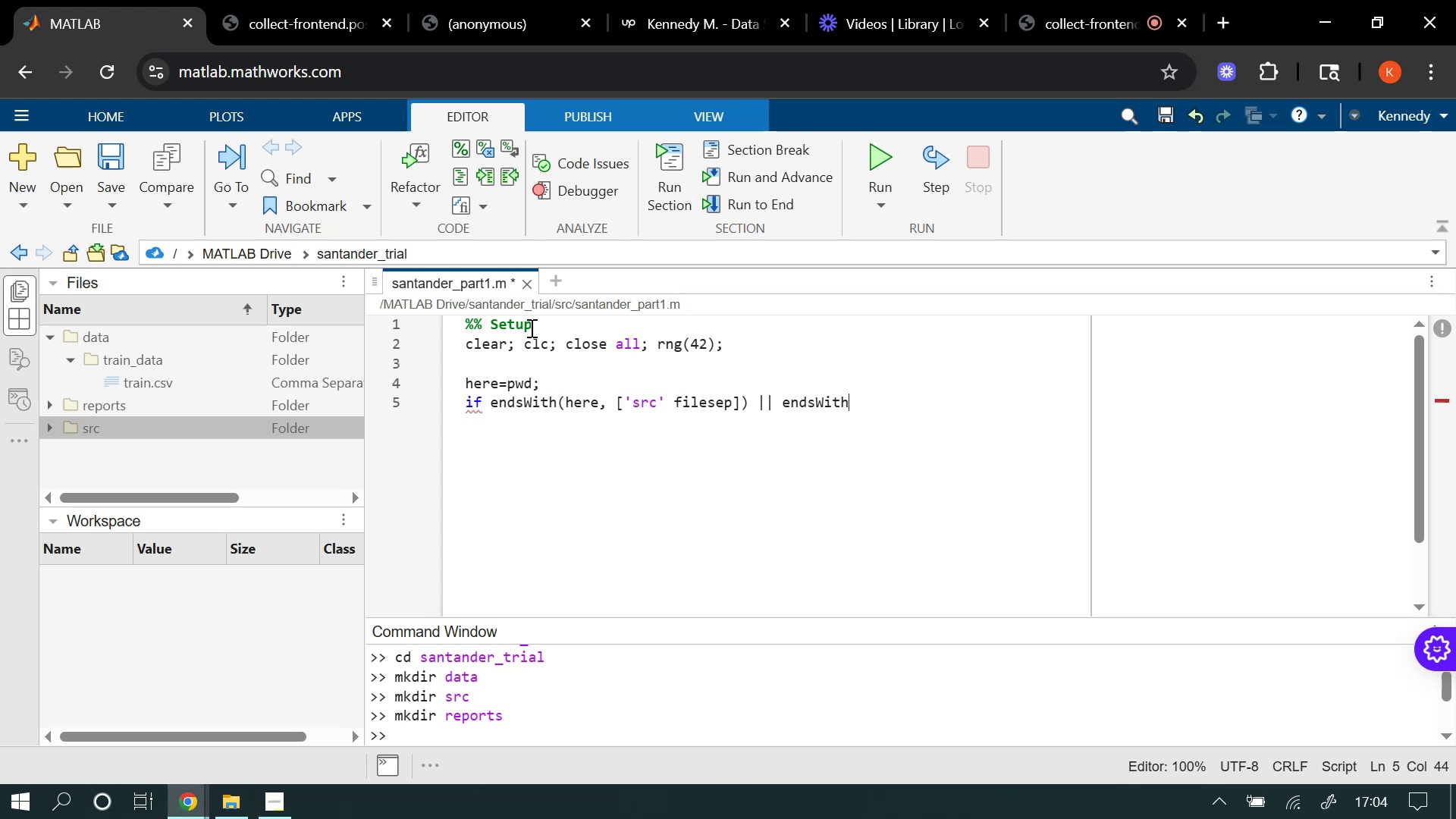 
type((here)
 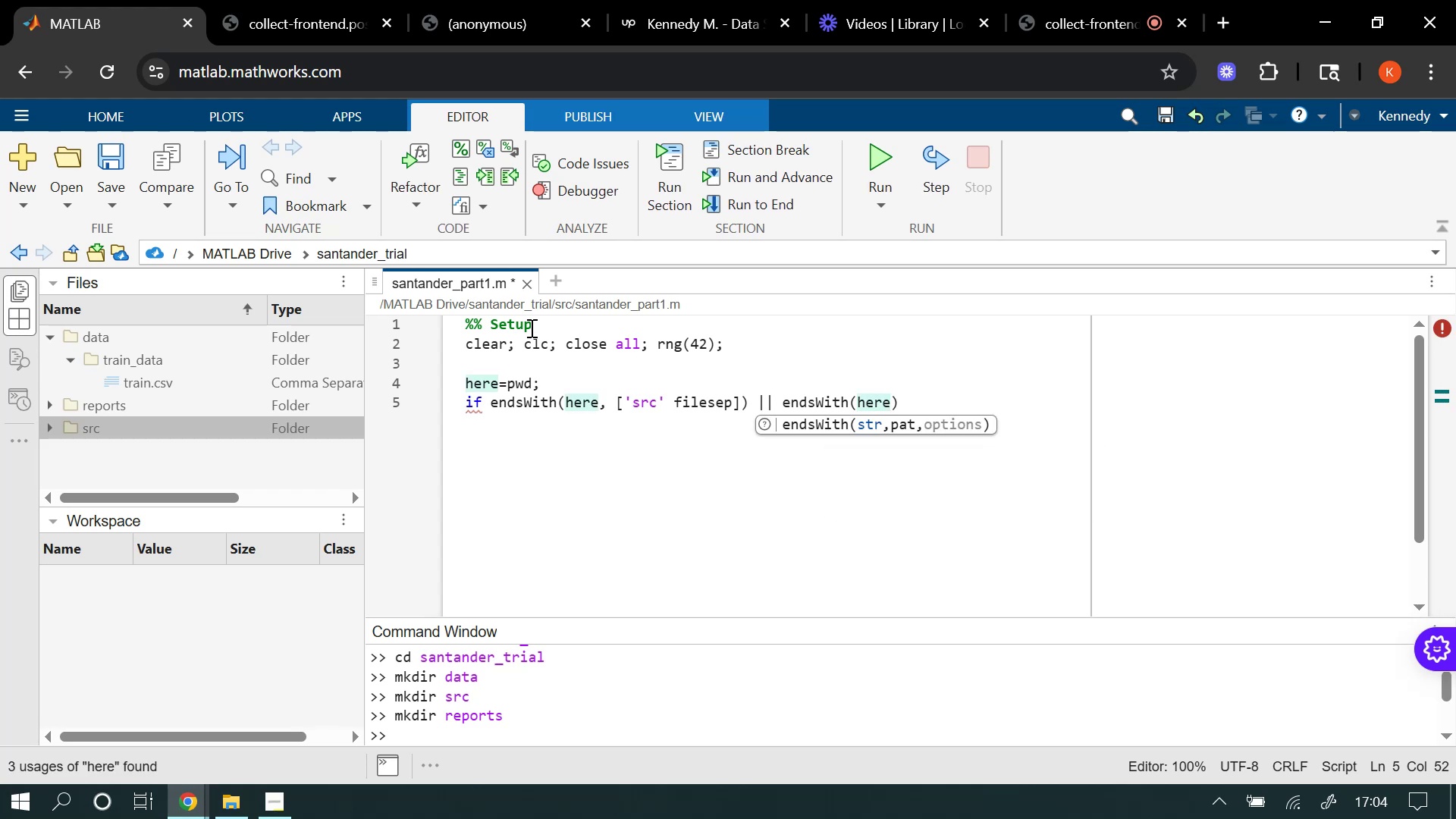 
type(, 'src)
 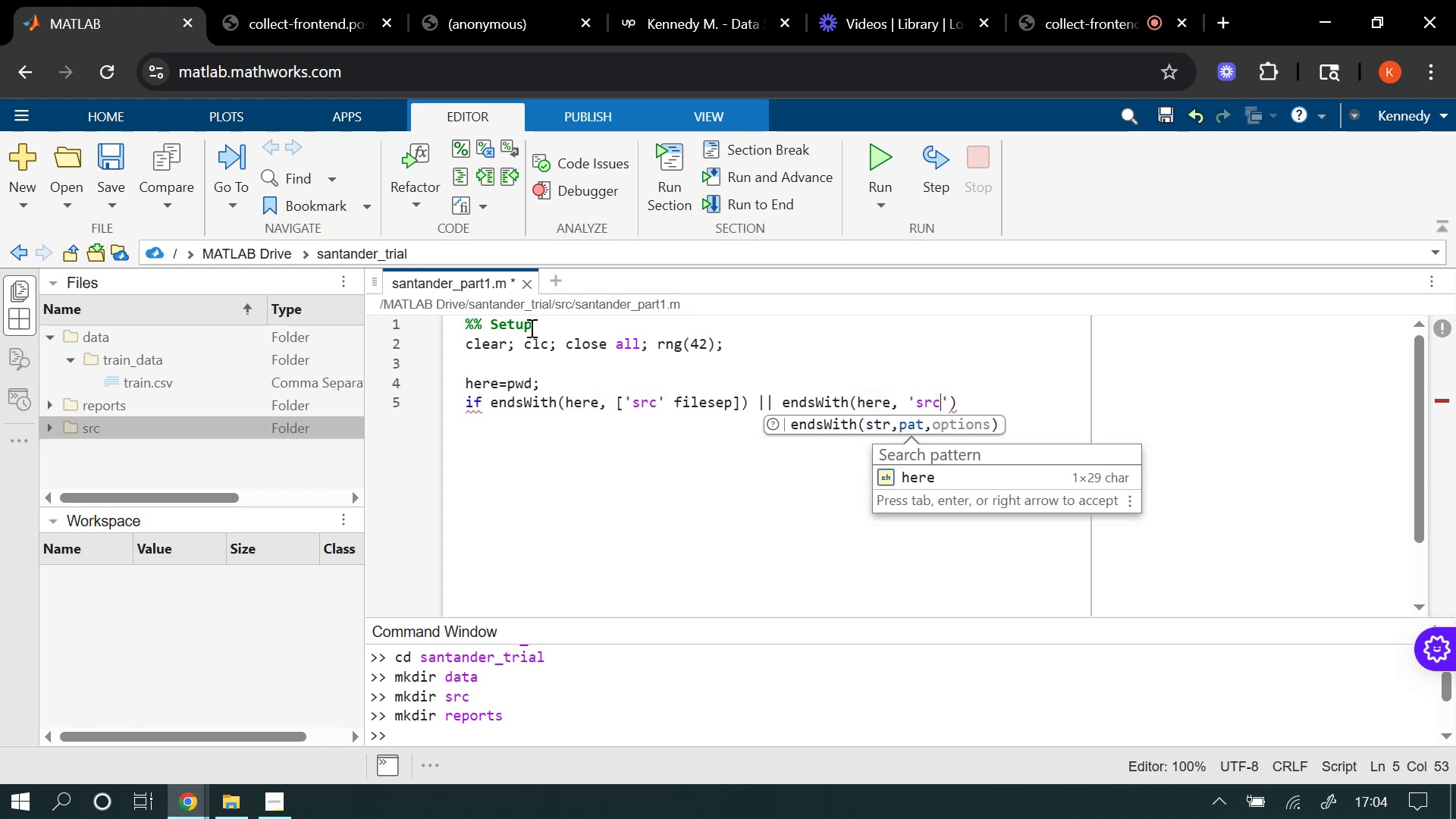 
key(ArrowRight)
 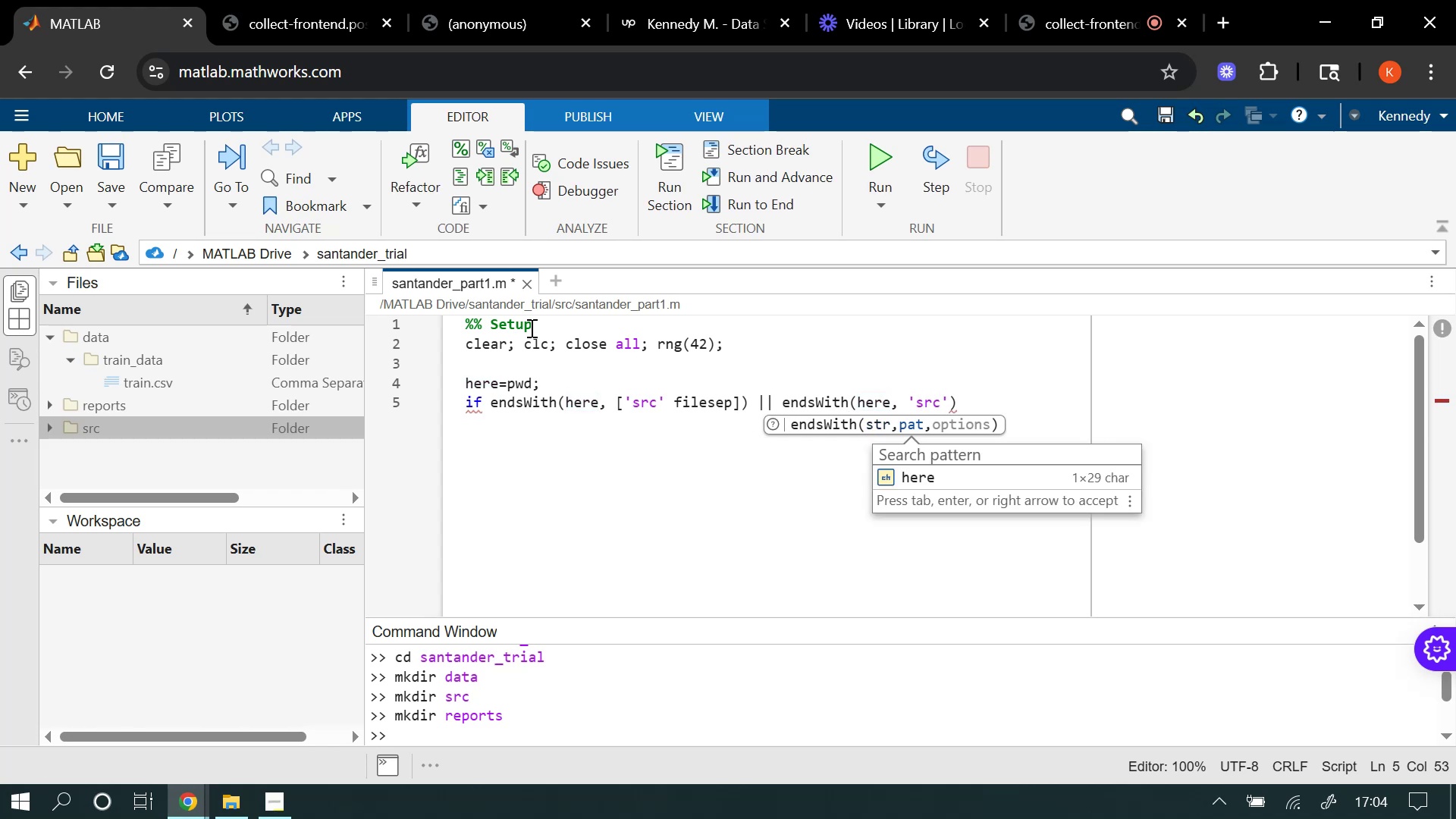 
key(ArrowRight)
 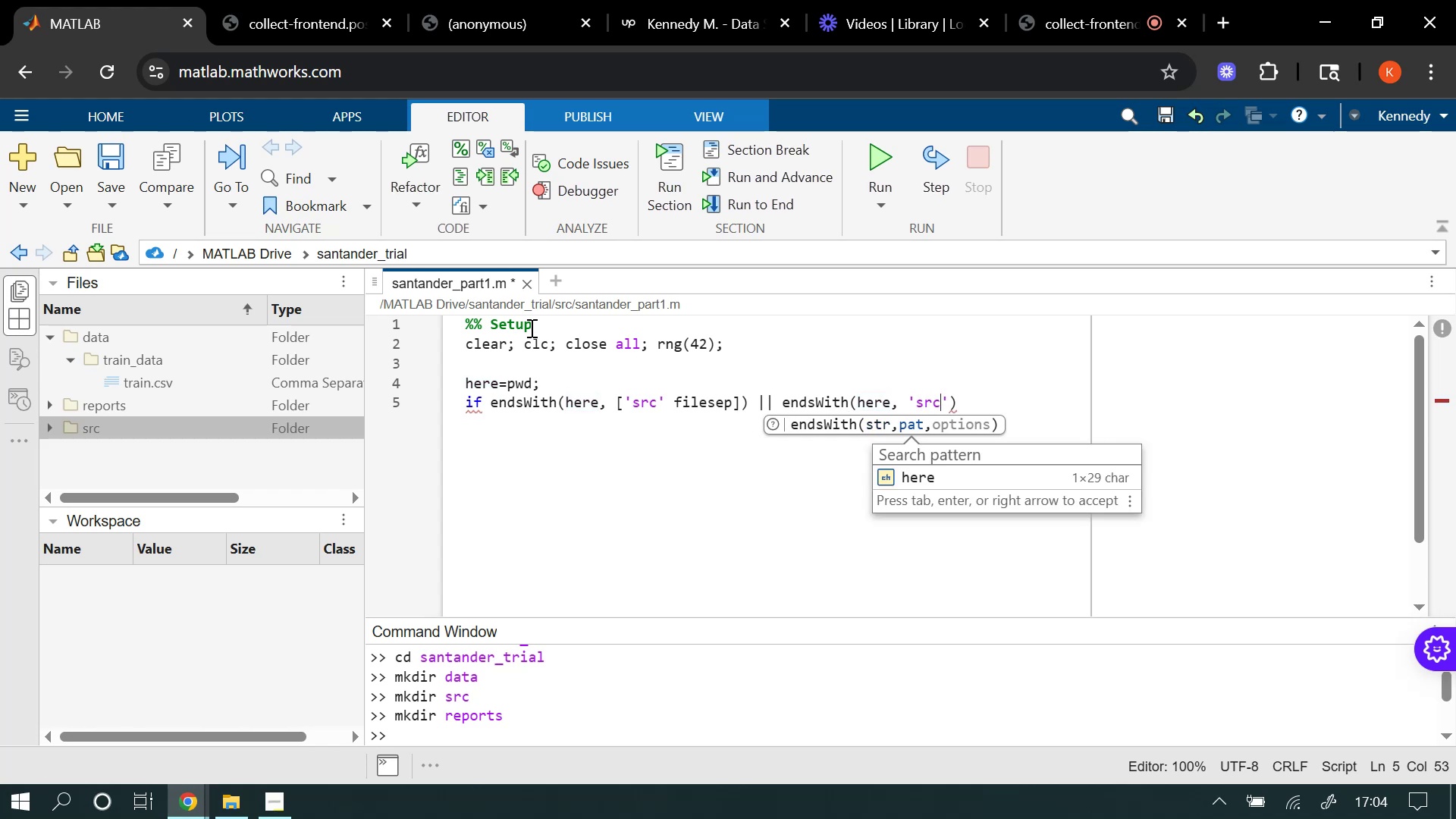 
key(ArrowRight)
 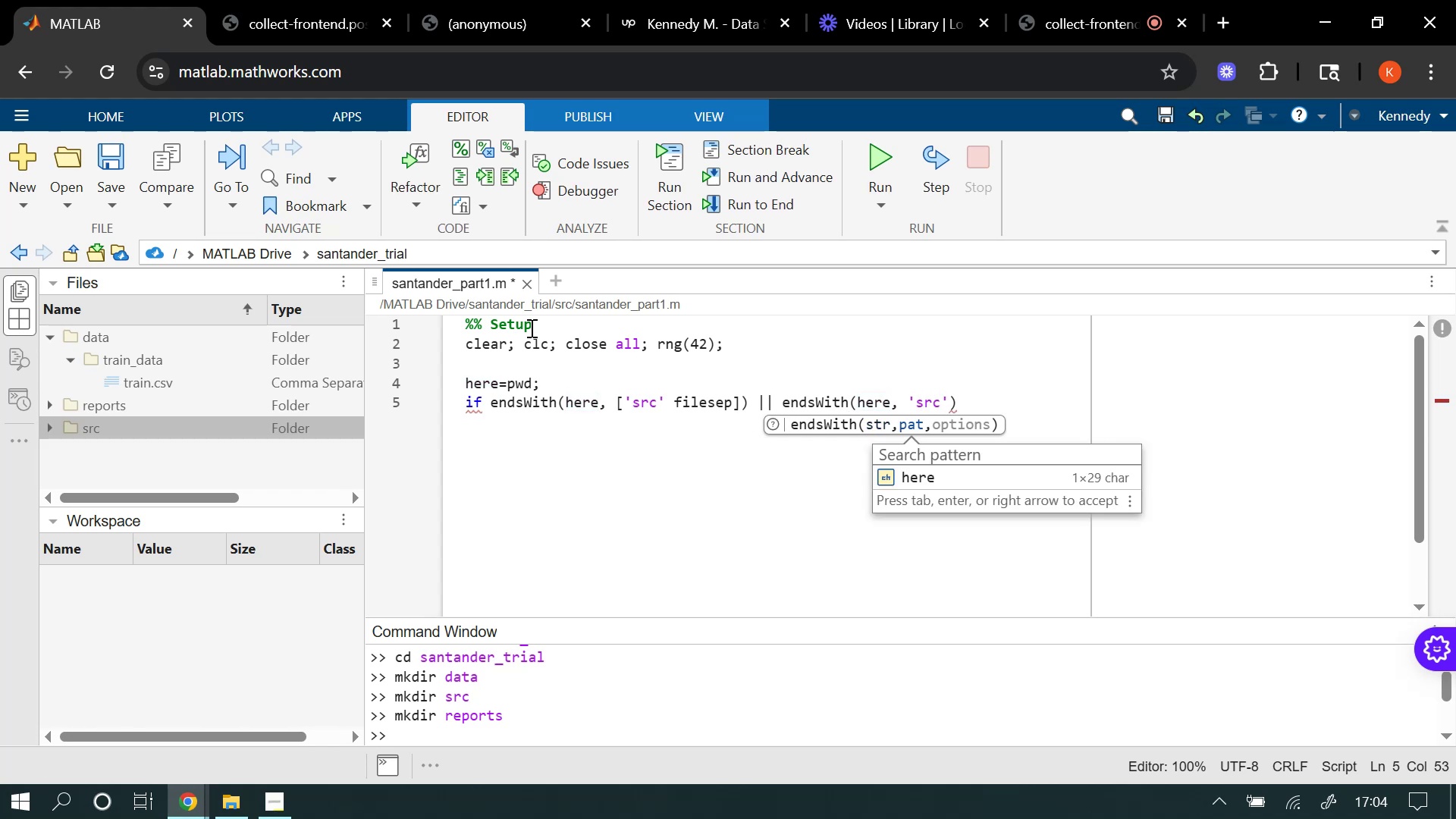 
key(ArrowRight)
 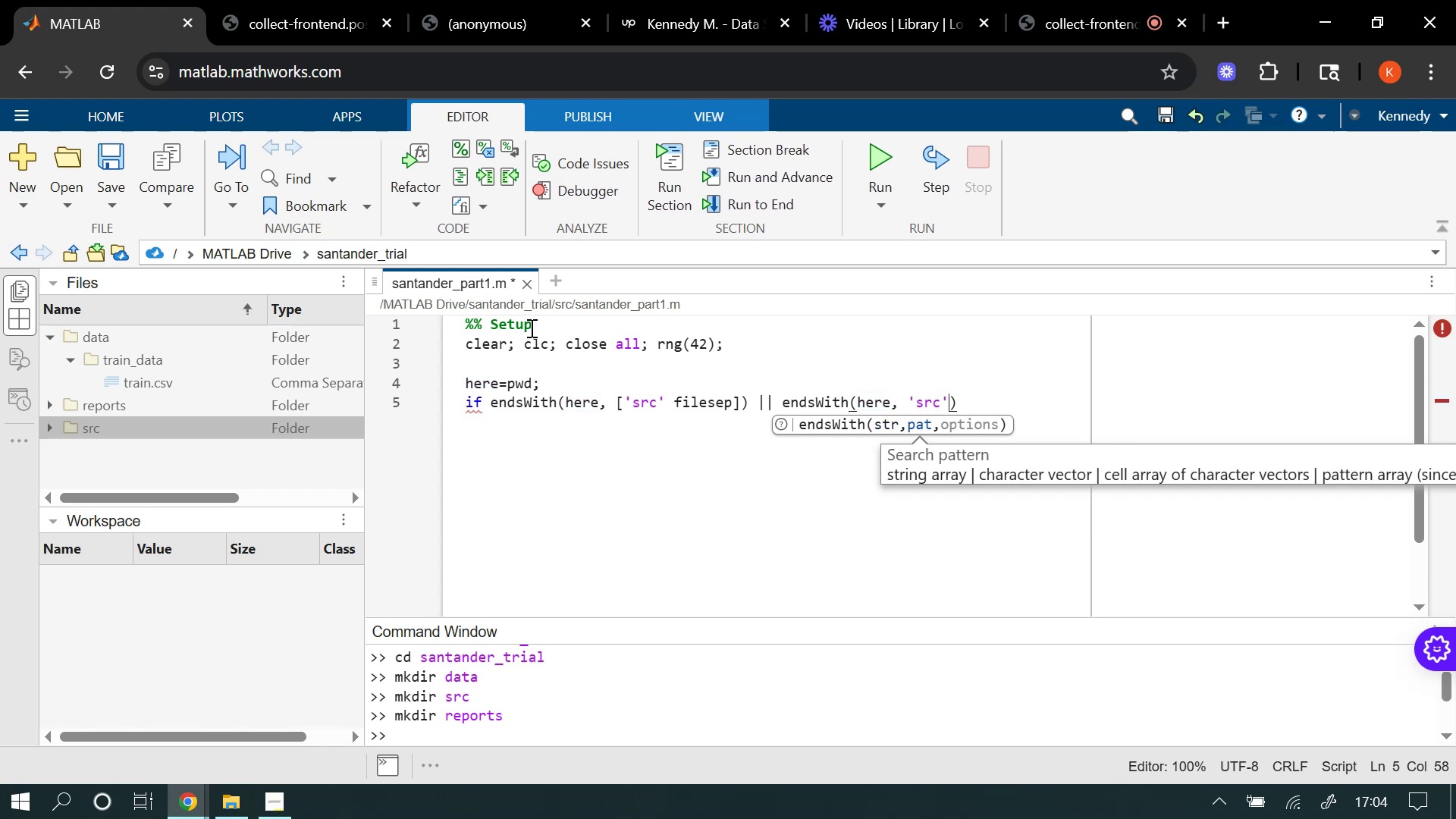 
key(ArrowRight)
 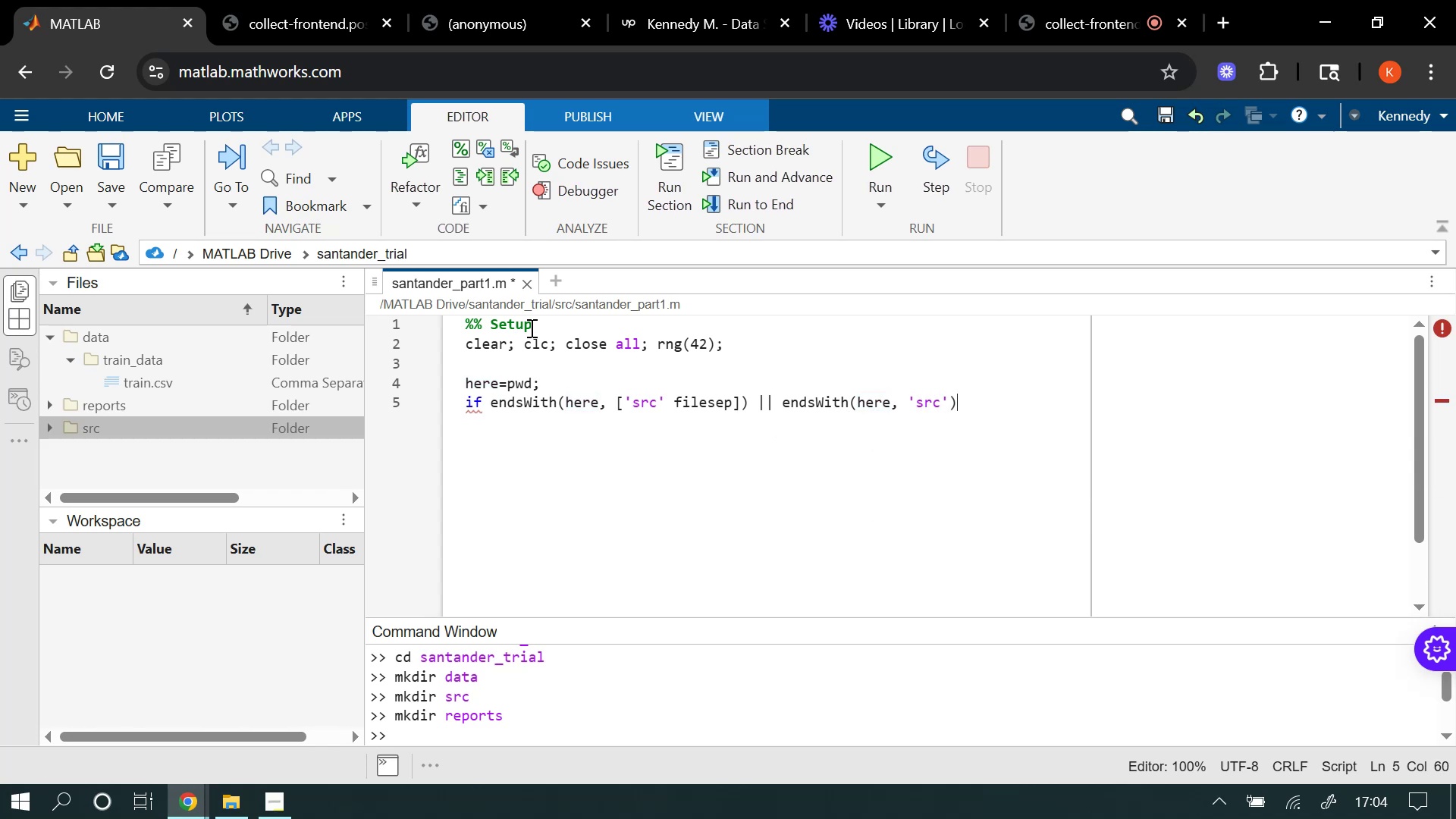 
key(Enter)
 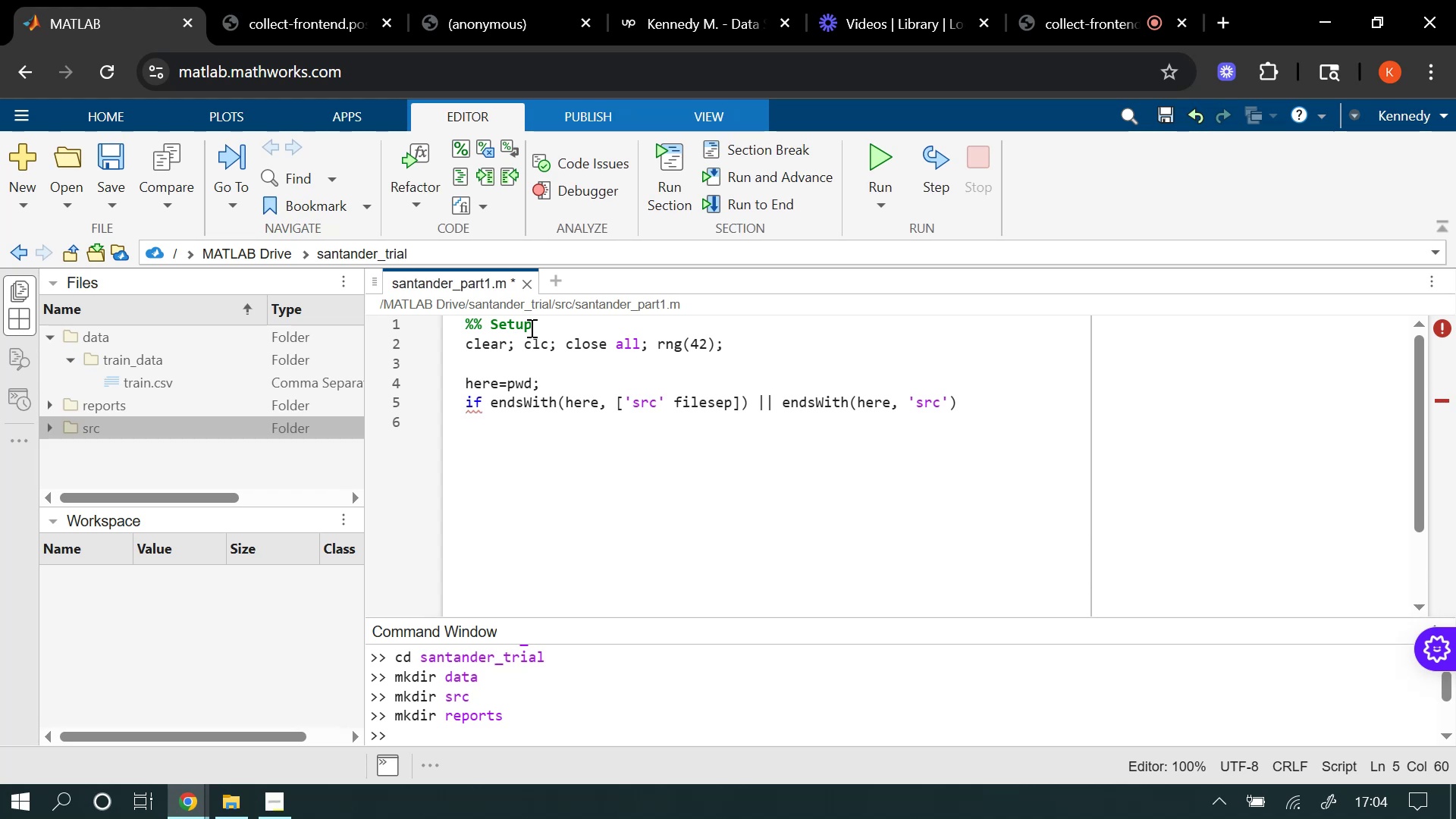 
wait(5.92)
 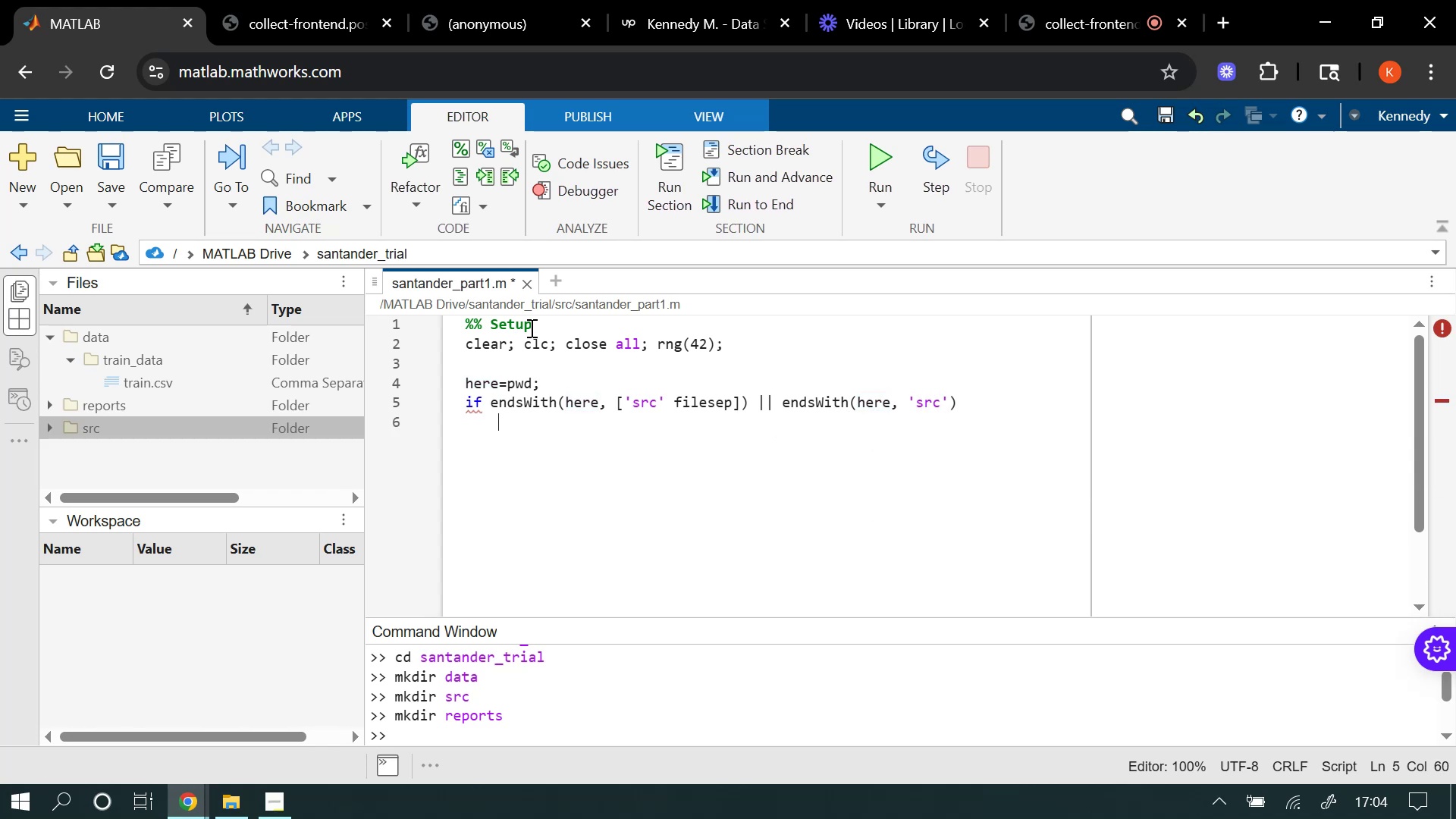 
type(root=file)
 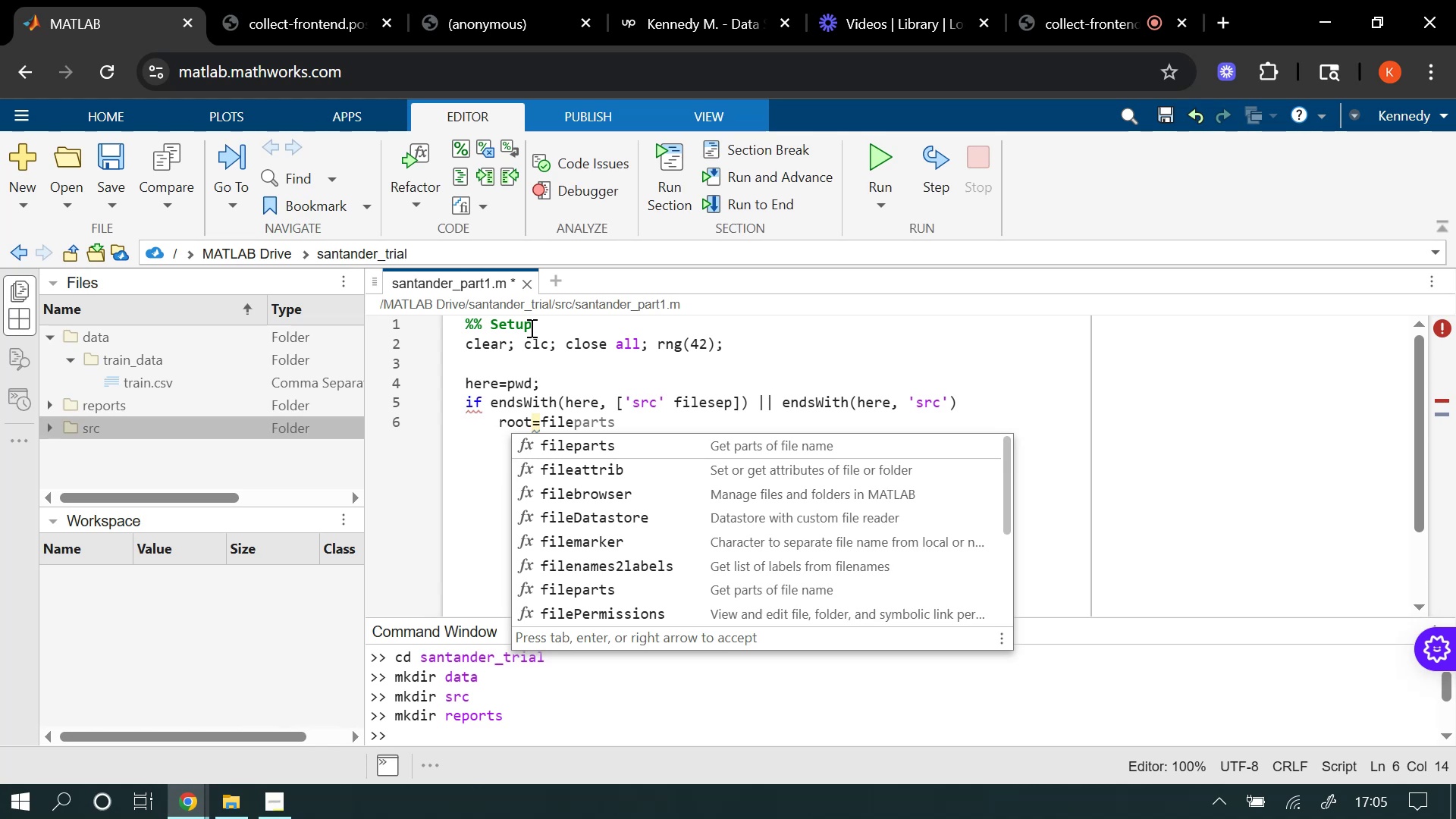 
key(Tab)
type(9here)
 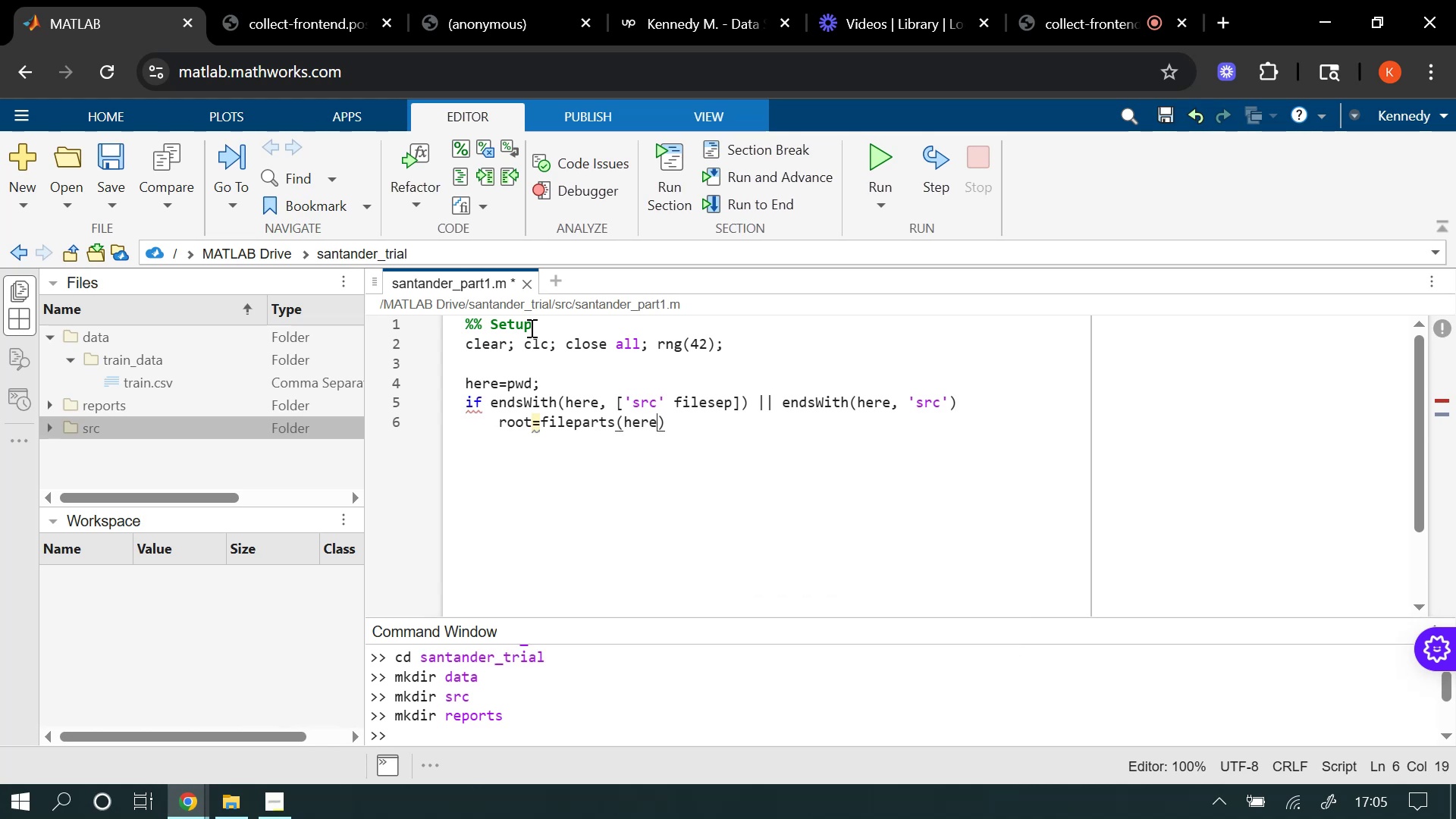 
 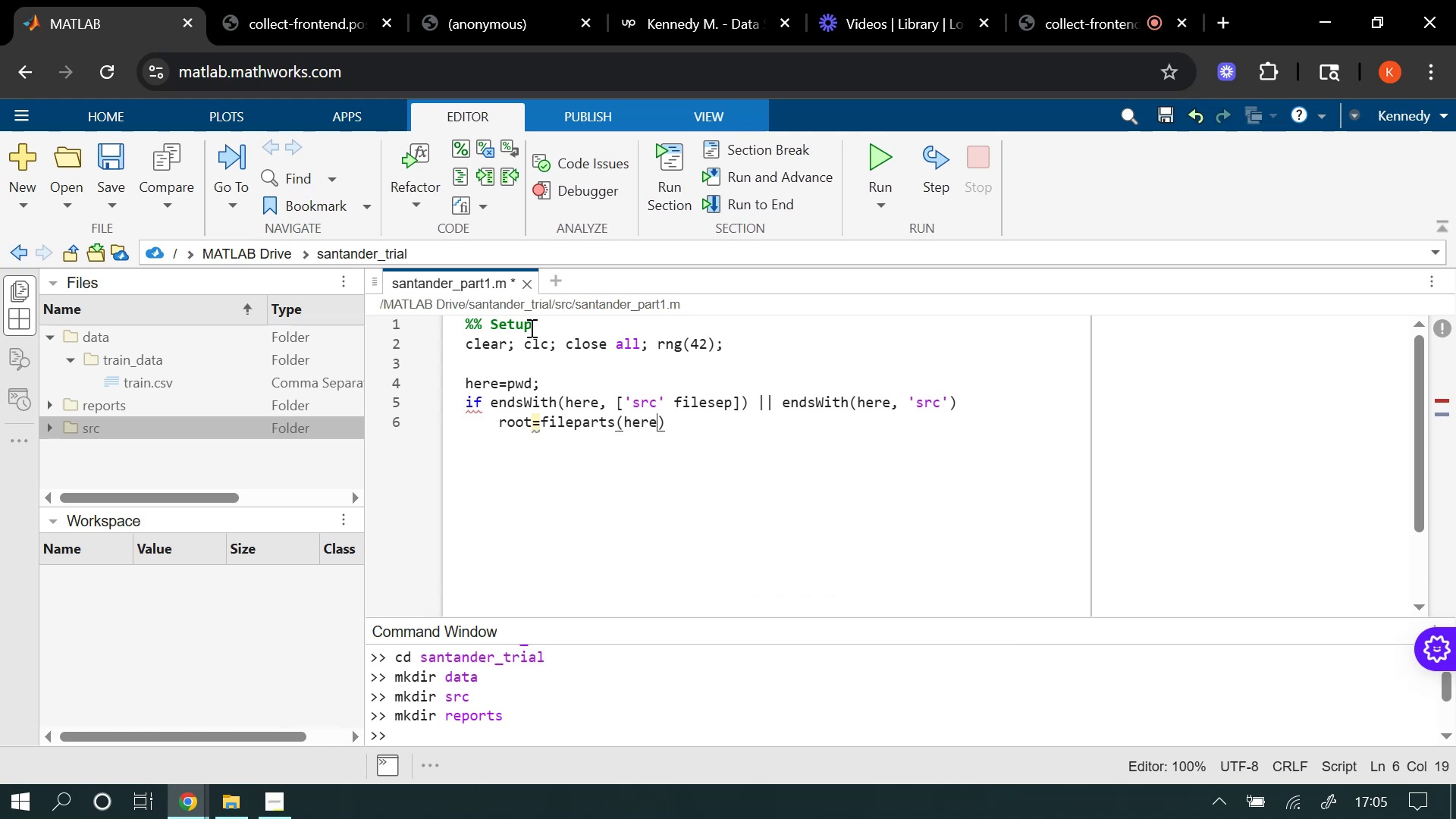 
key(ArrowRight)
 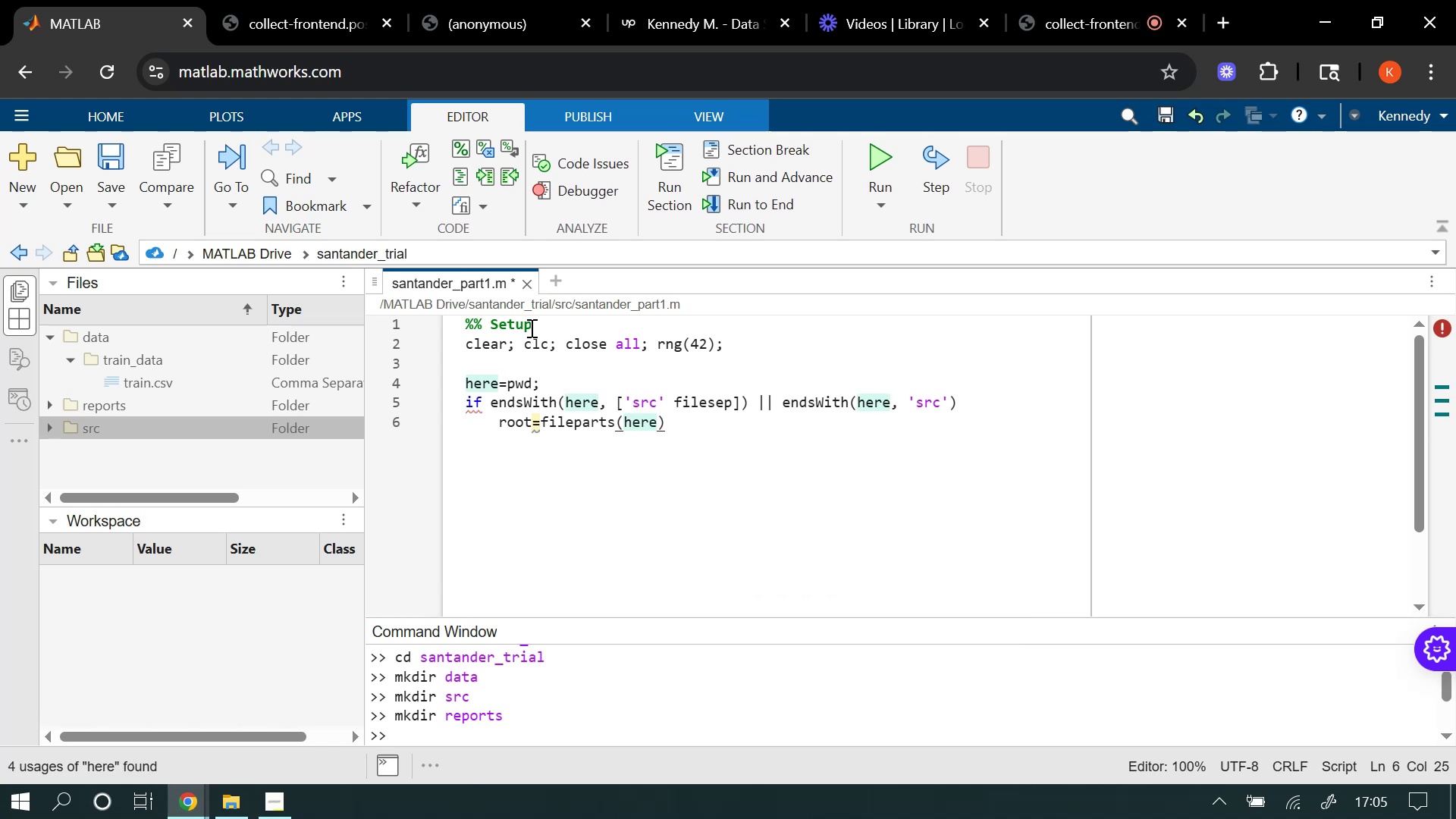 
key(Semicolon)
 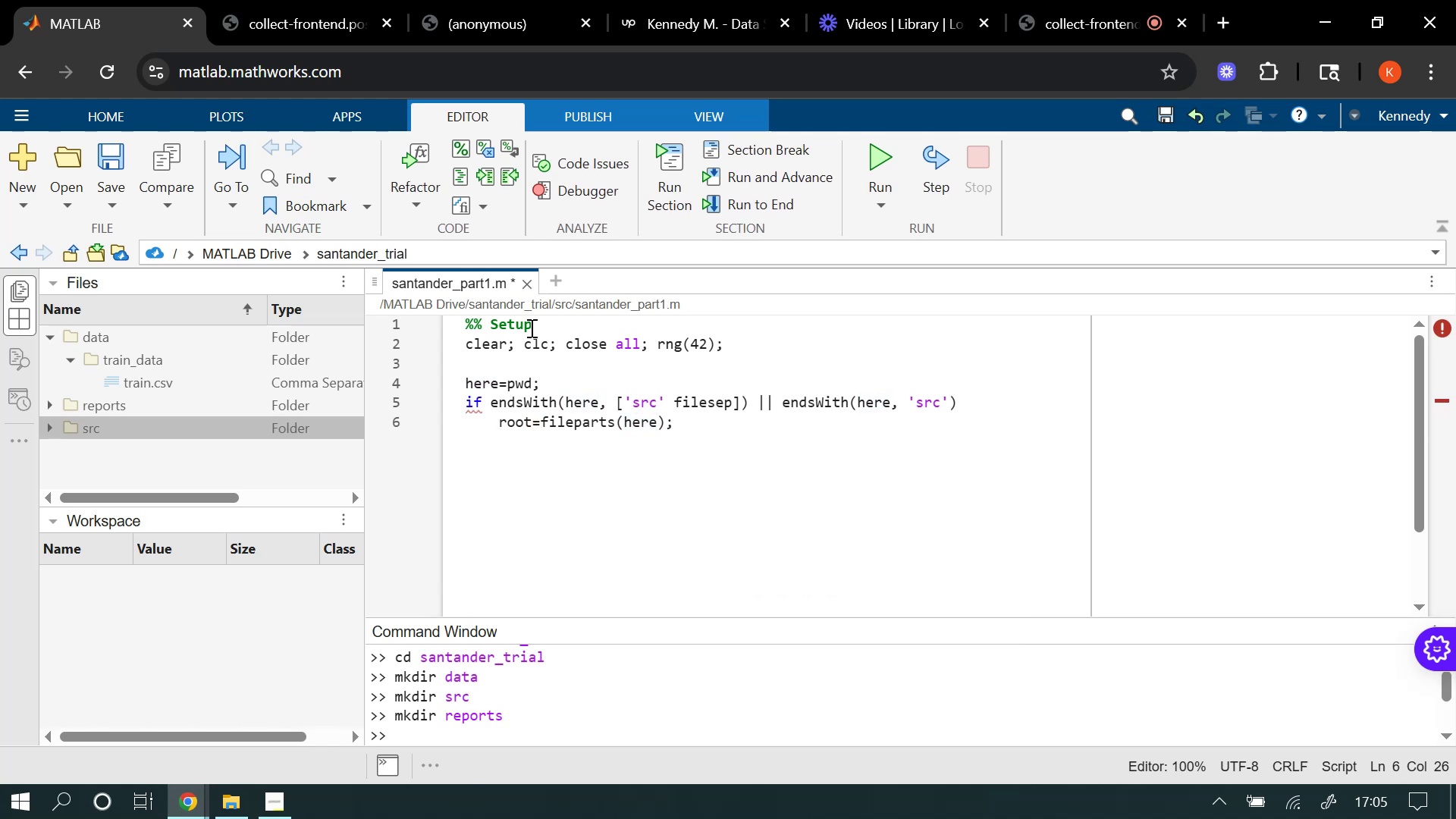 
mouse_move([502, 400])
 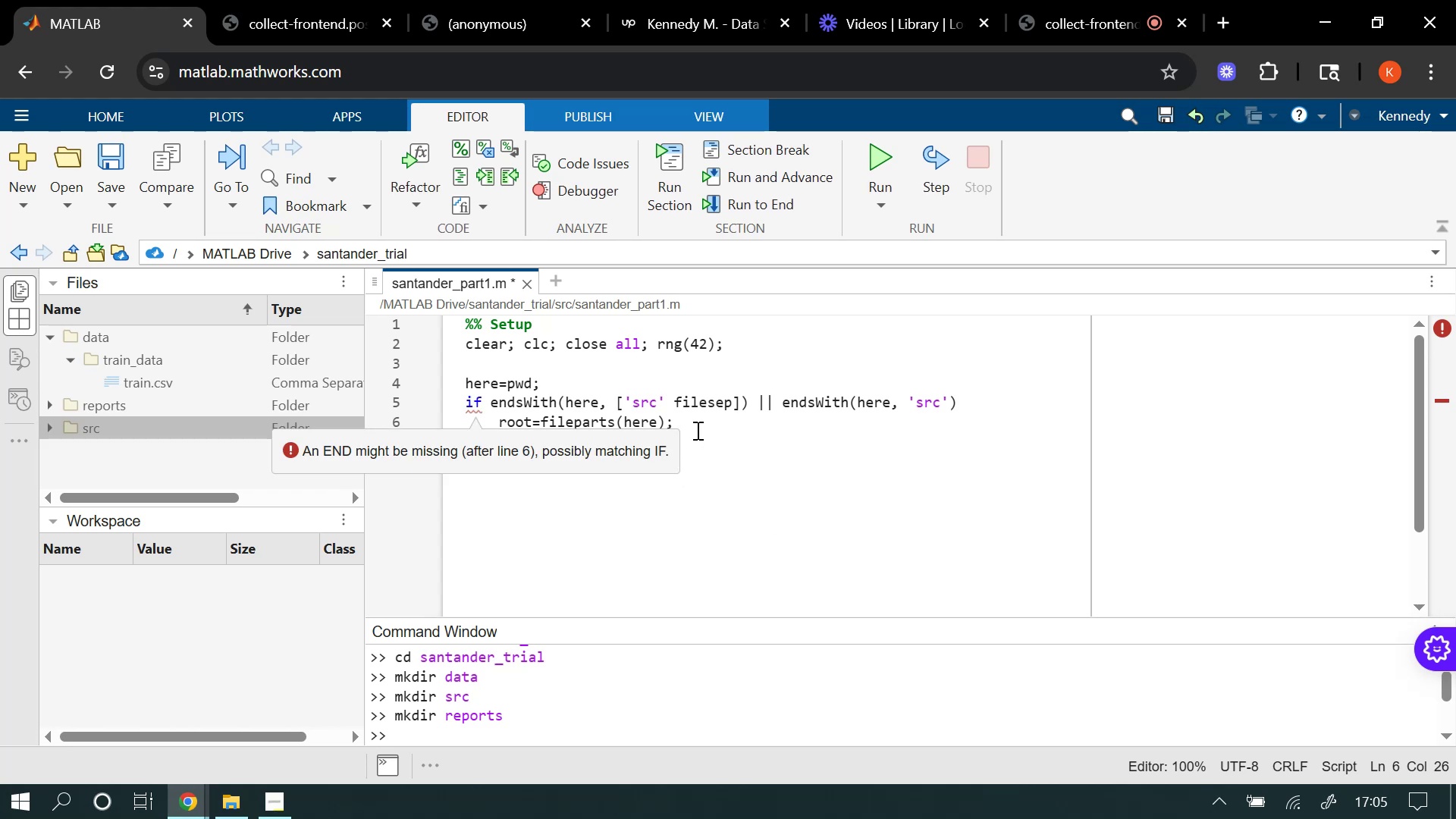 
key(Enter)
 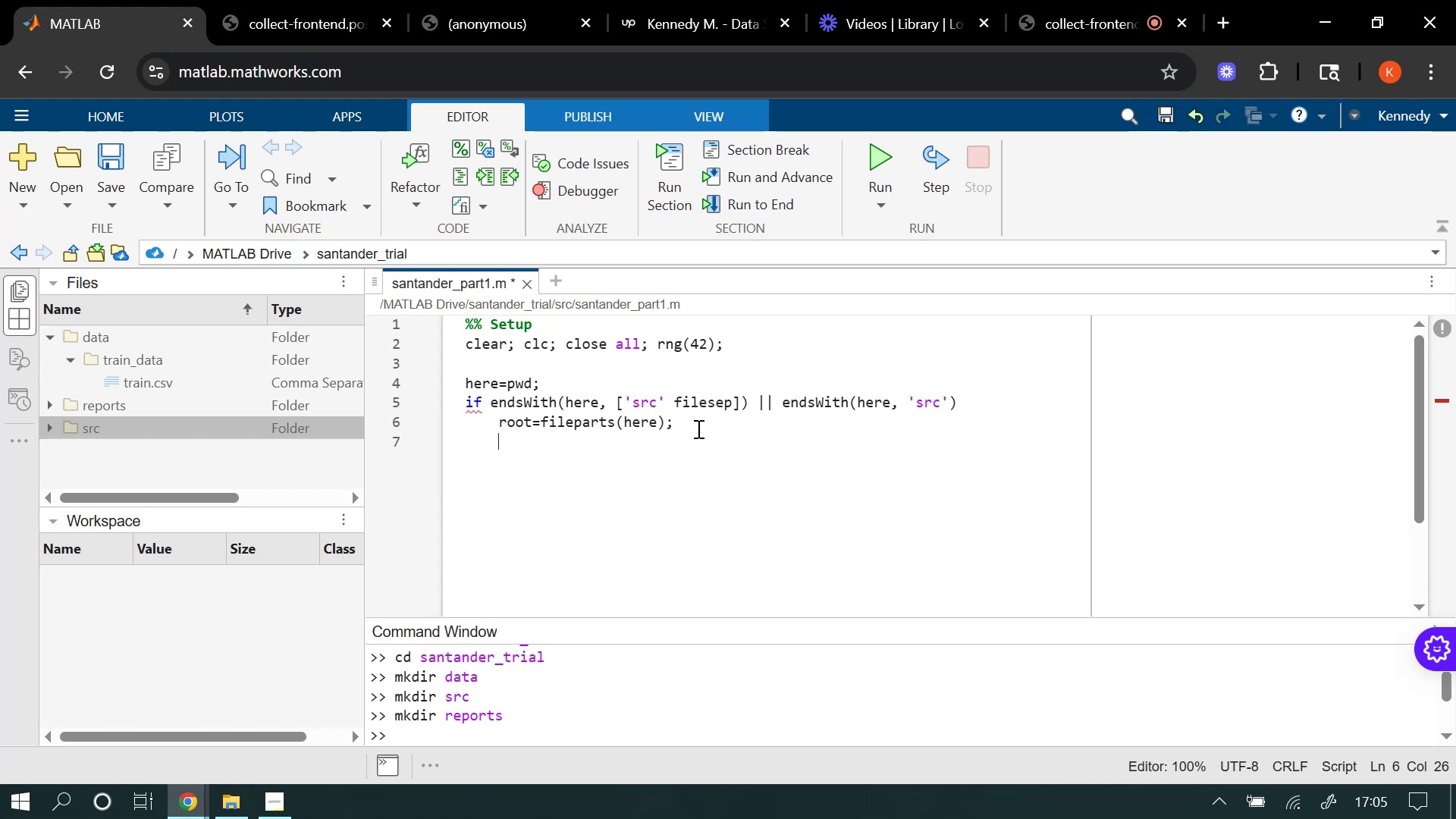 
key(Backspace)
key(Backspace)
key(Backspace)
key(Backspace)
type(ek)
key(Backspace)
type(lse)
 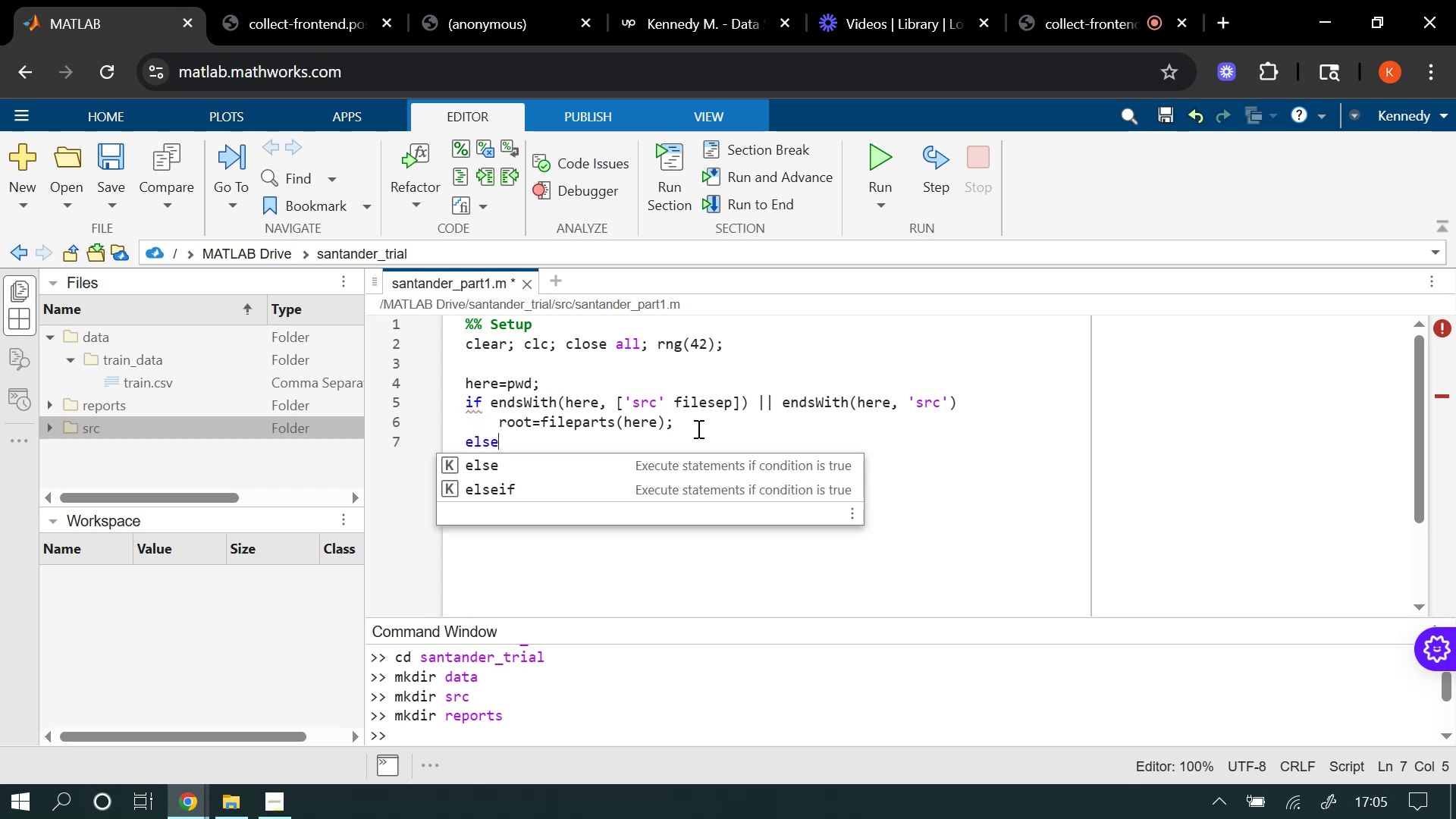 
key(Enter)
 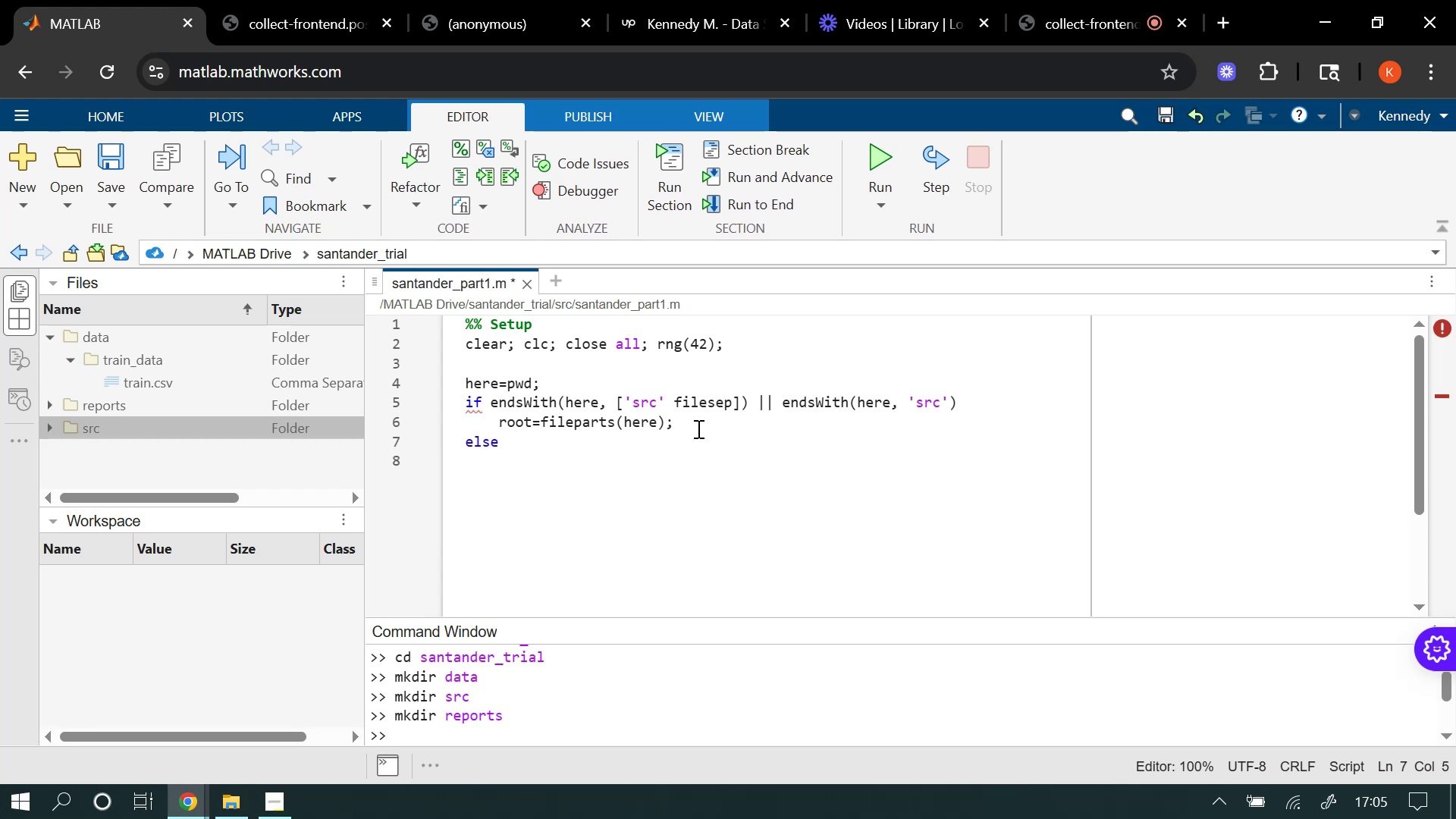 
type(root=here;)
 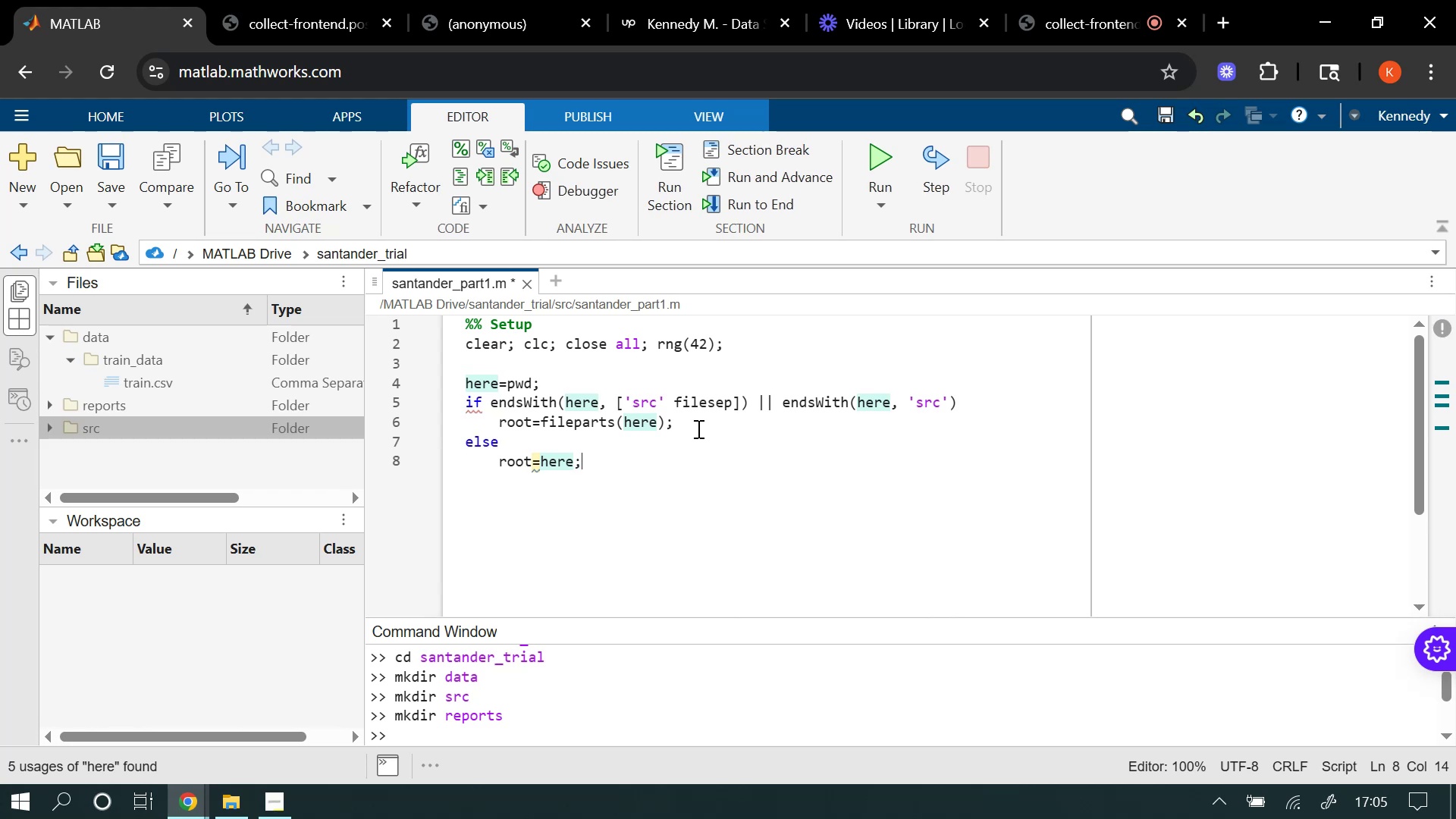 
key(Enter)
 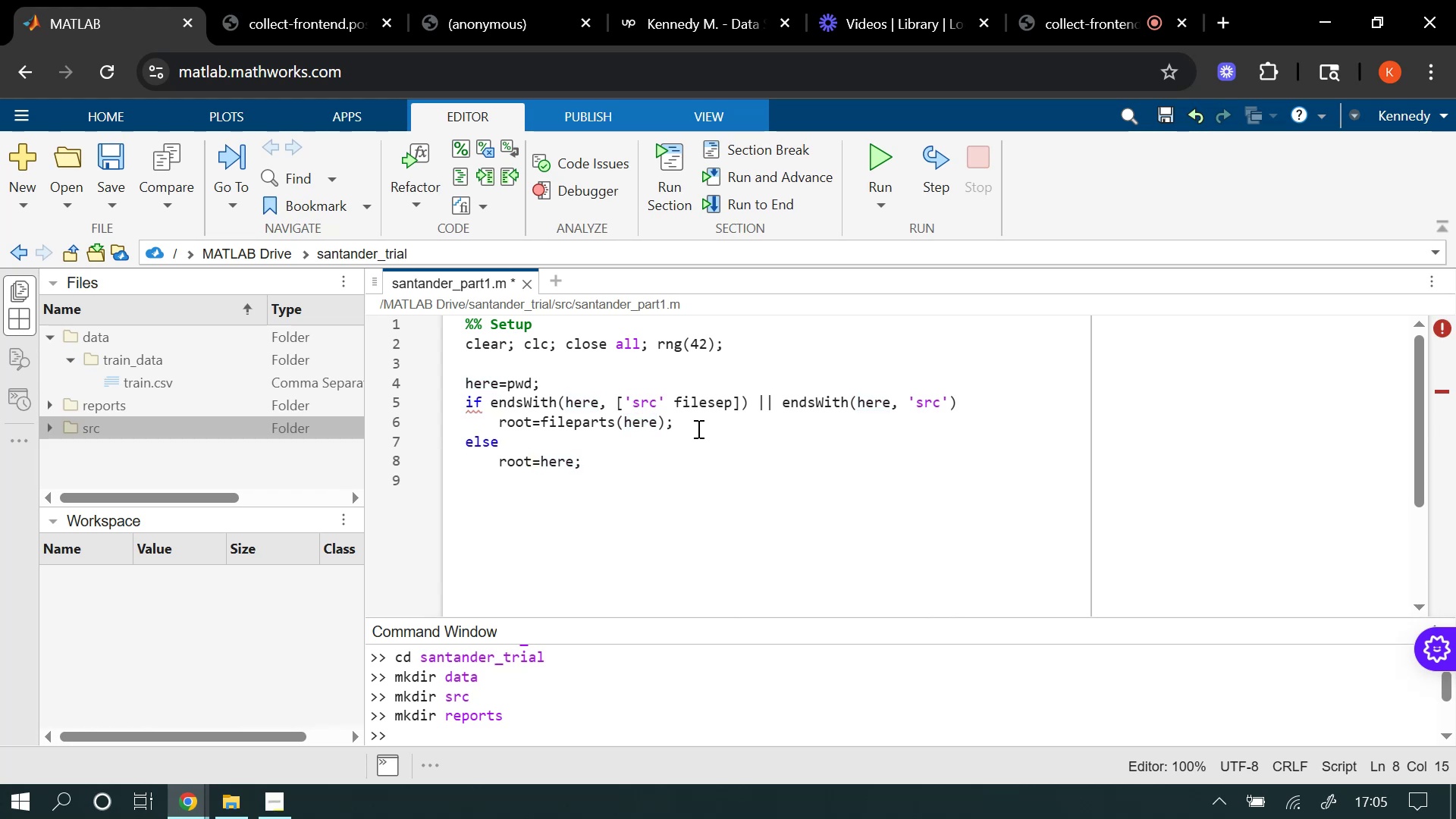 
key(Backspace)
key(Backspace)
key(Backspace)
key(Backspace)
type(end)
 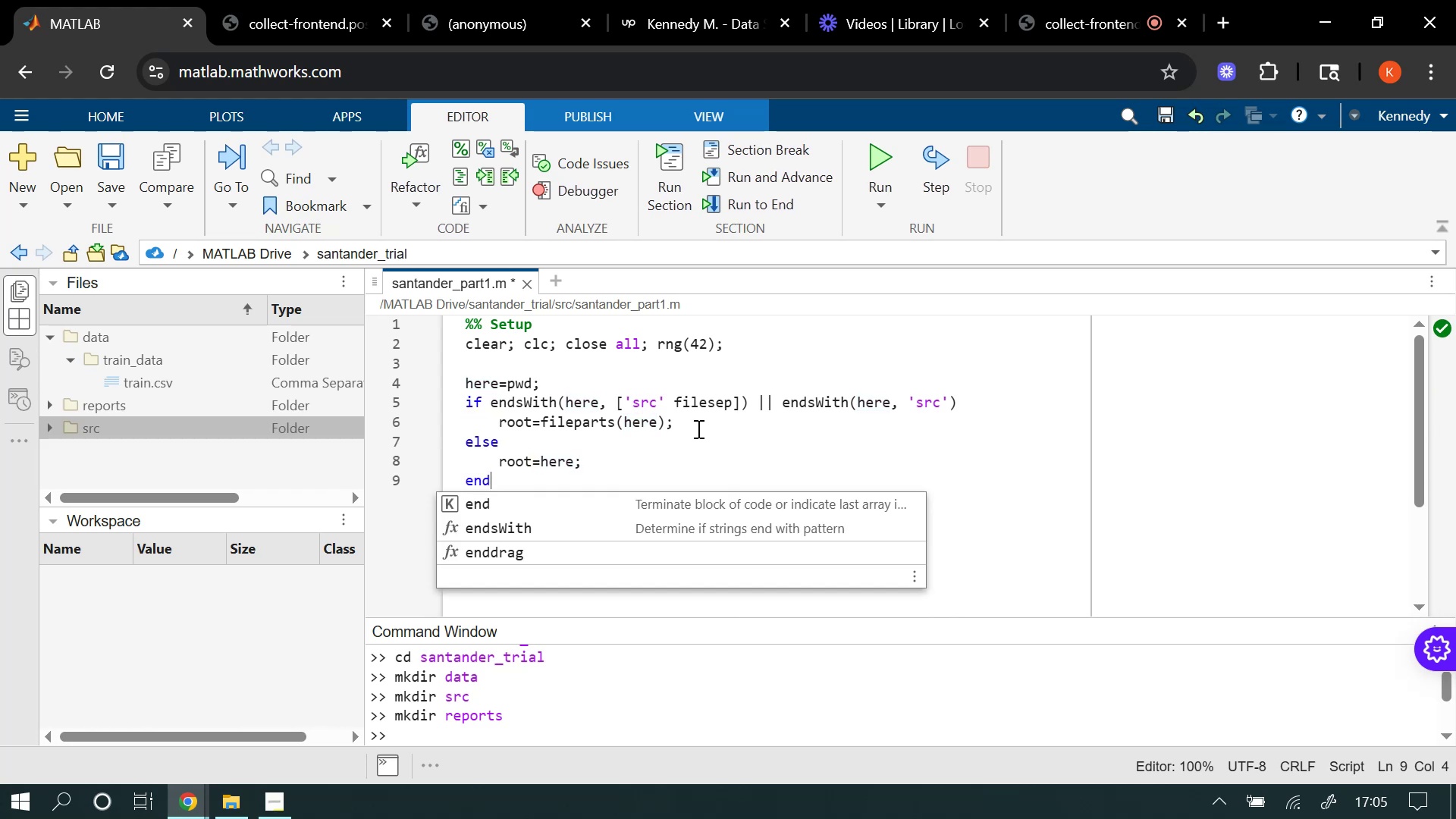 
key(Enter)
 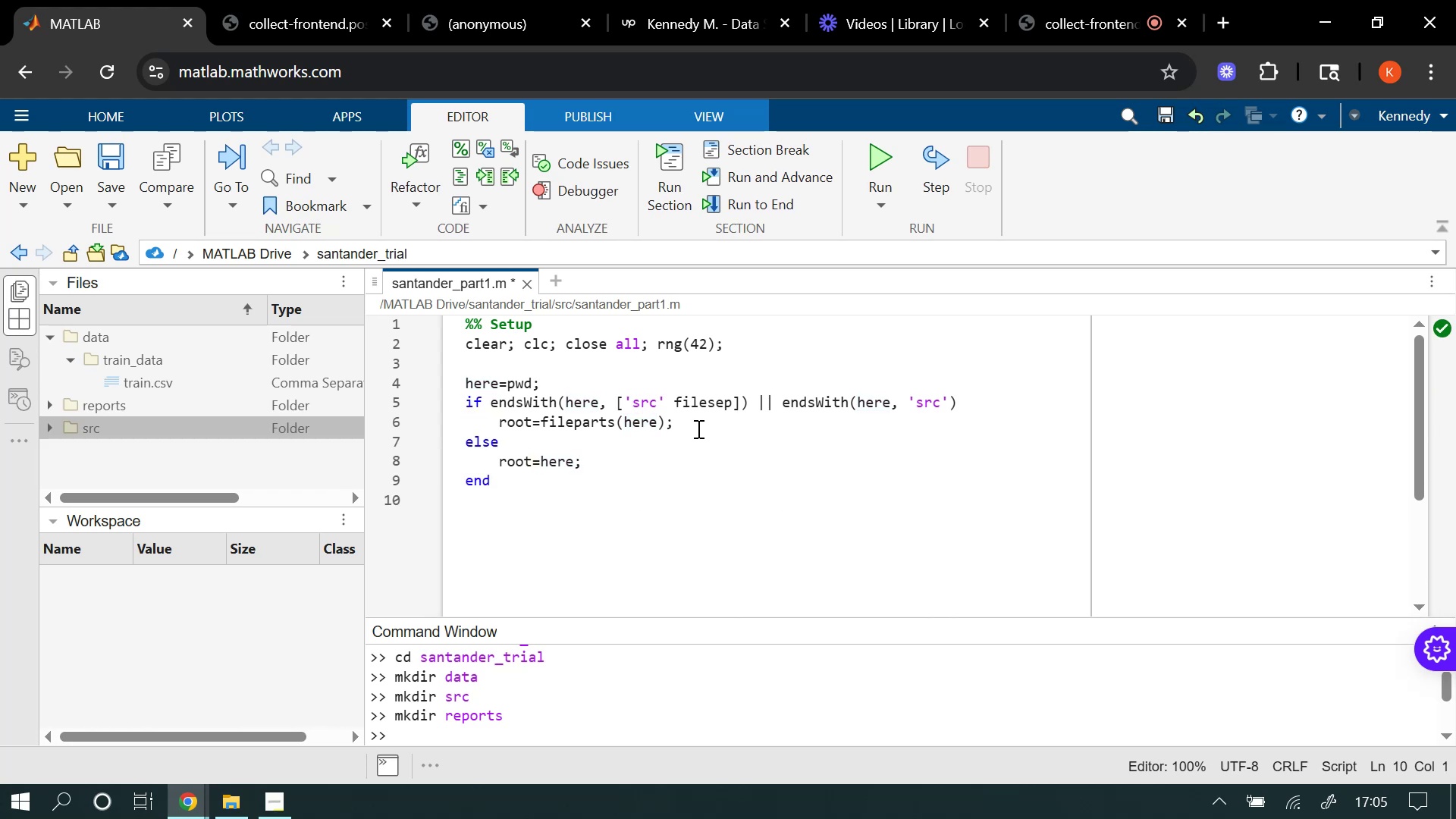 
key(Enter)
 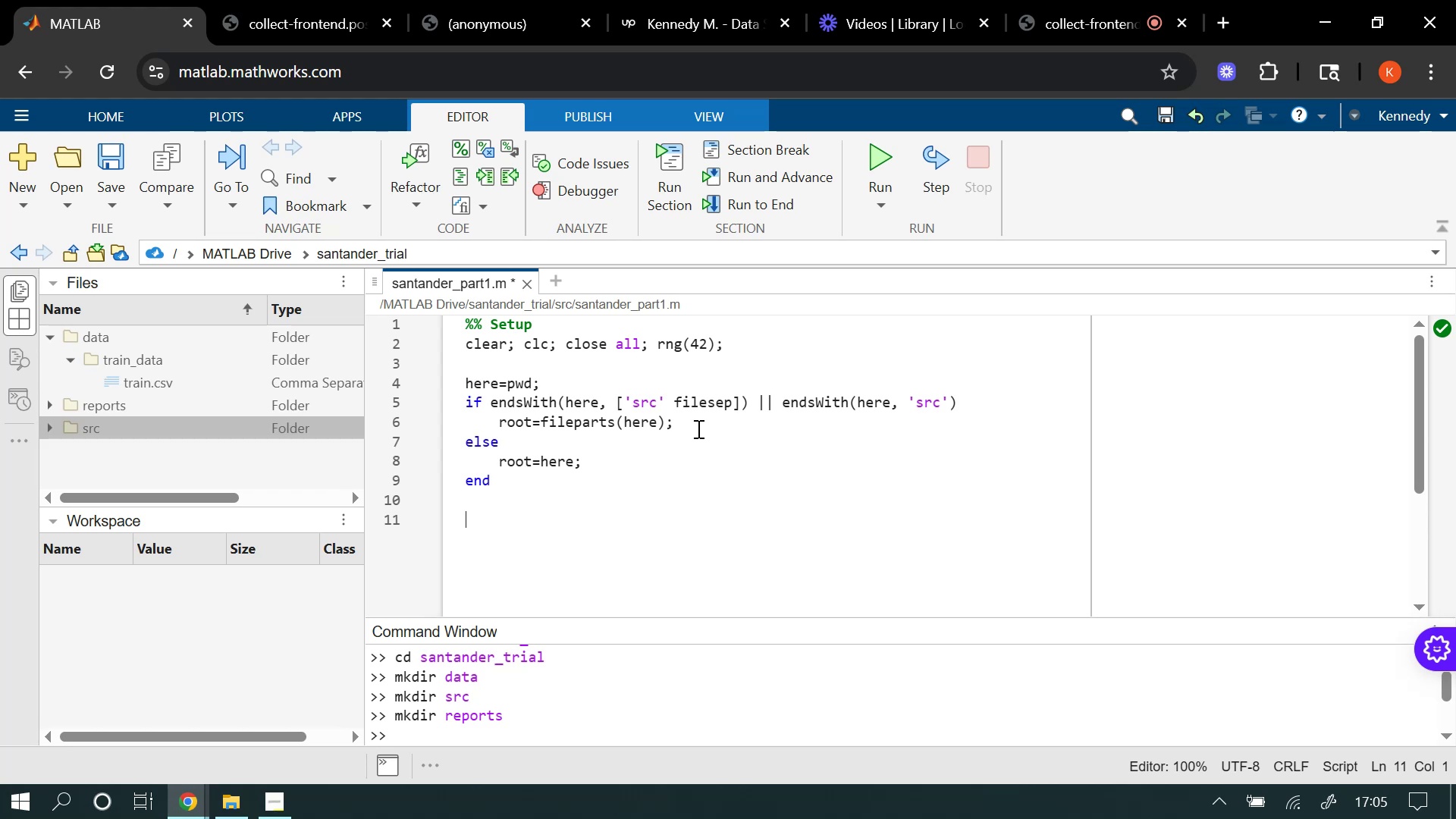 
type(dataDir =full)
key(Backspace)
key(Backspace)
key(Backspace)
key(Backspace)
type( fullfil)
 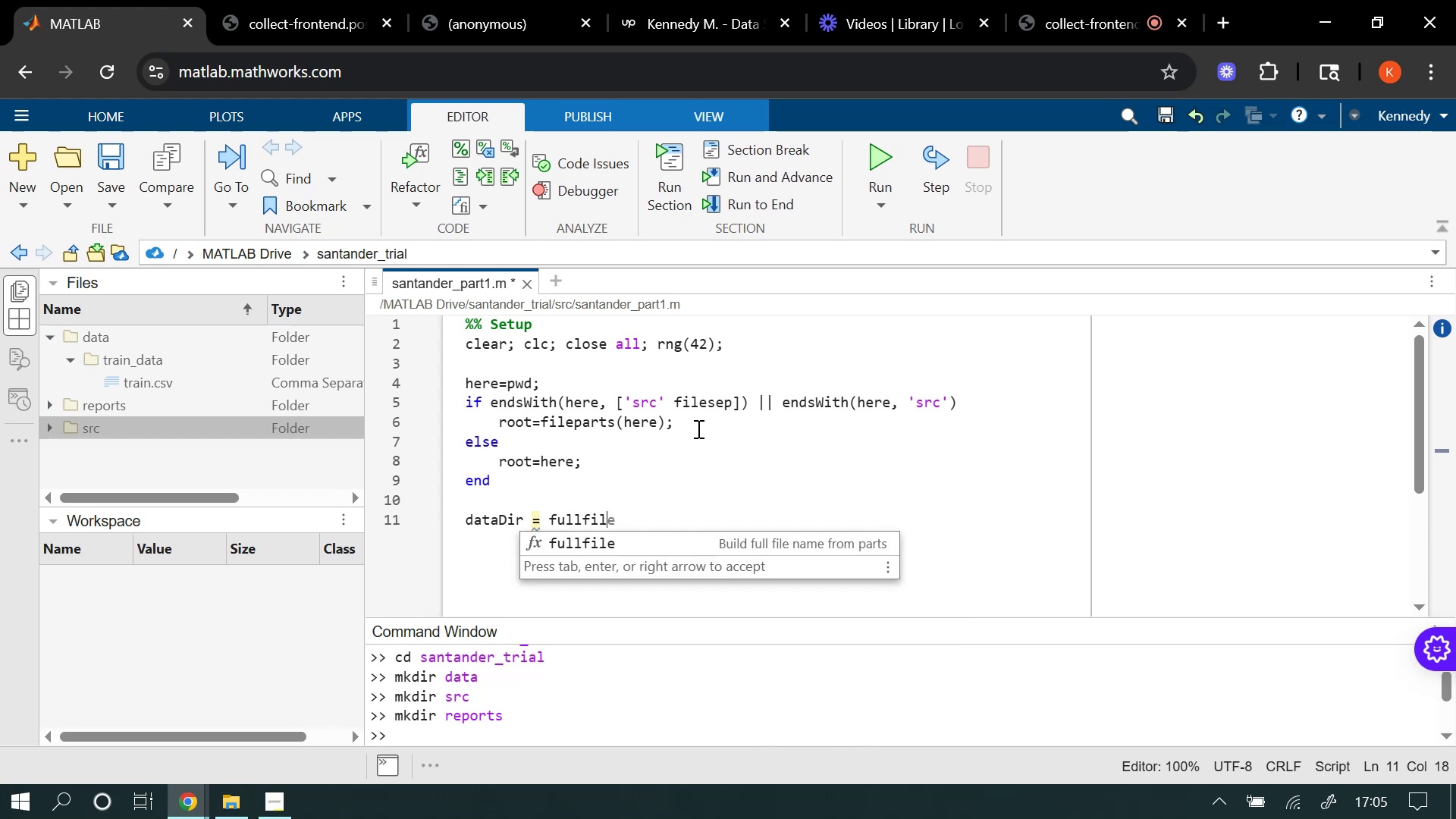 
key(Tab)
type((root, 'data)
 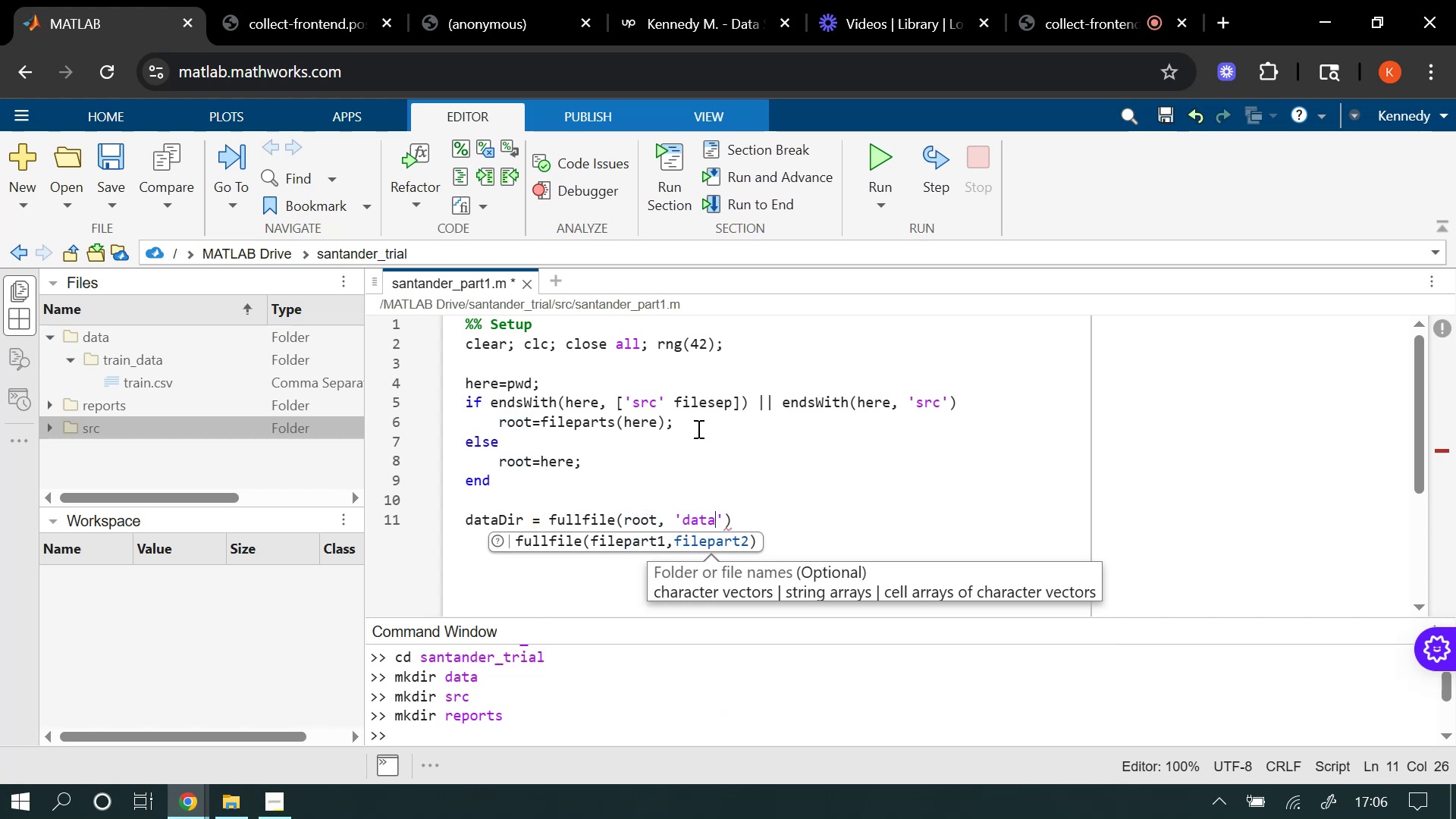 
key(ArrowRight)
 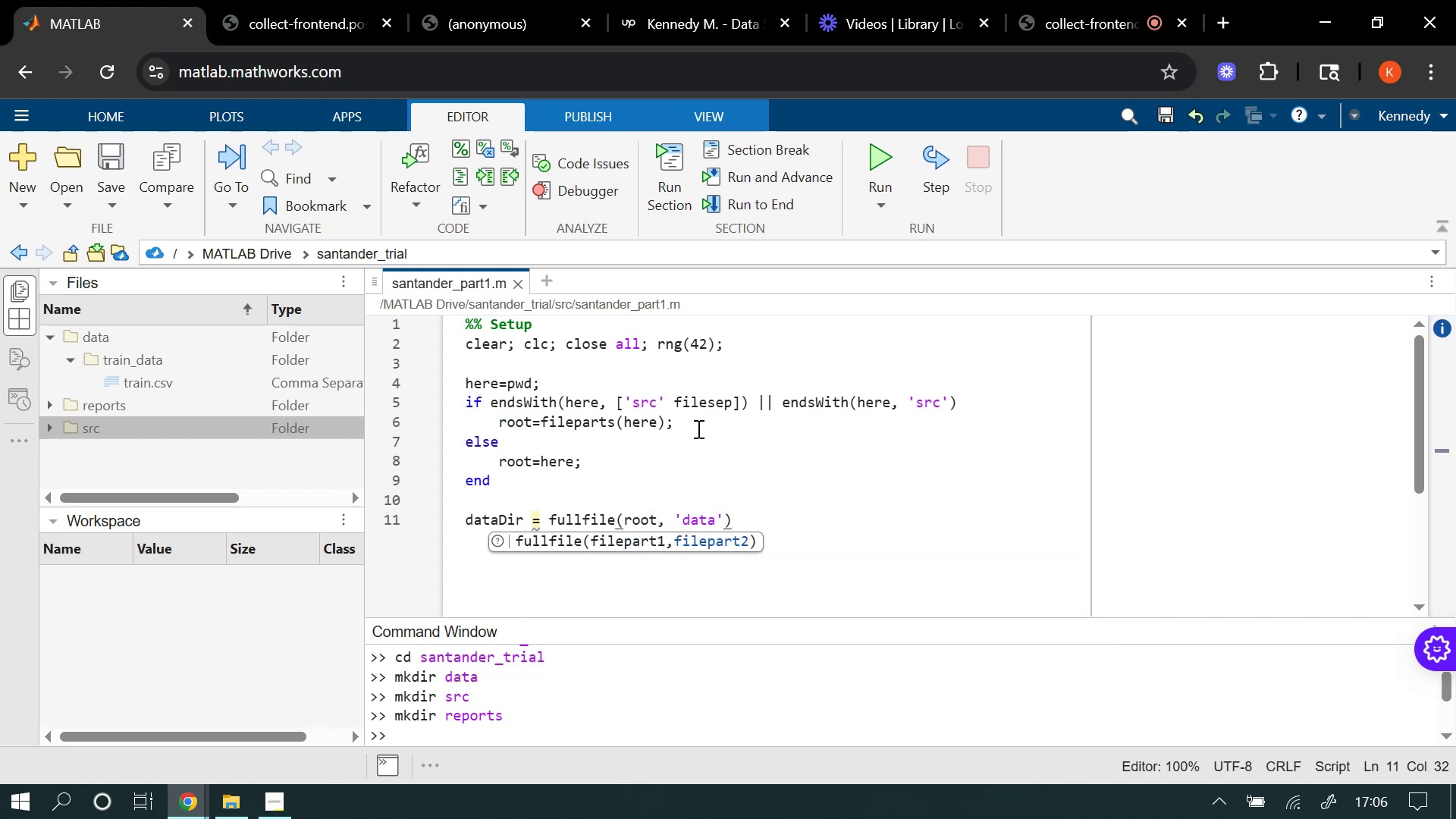 
key(ArrowRight)
 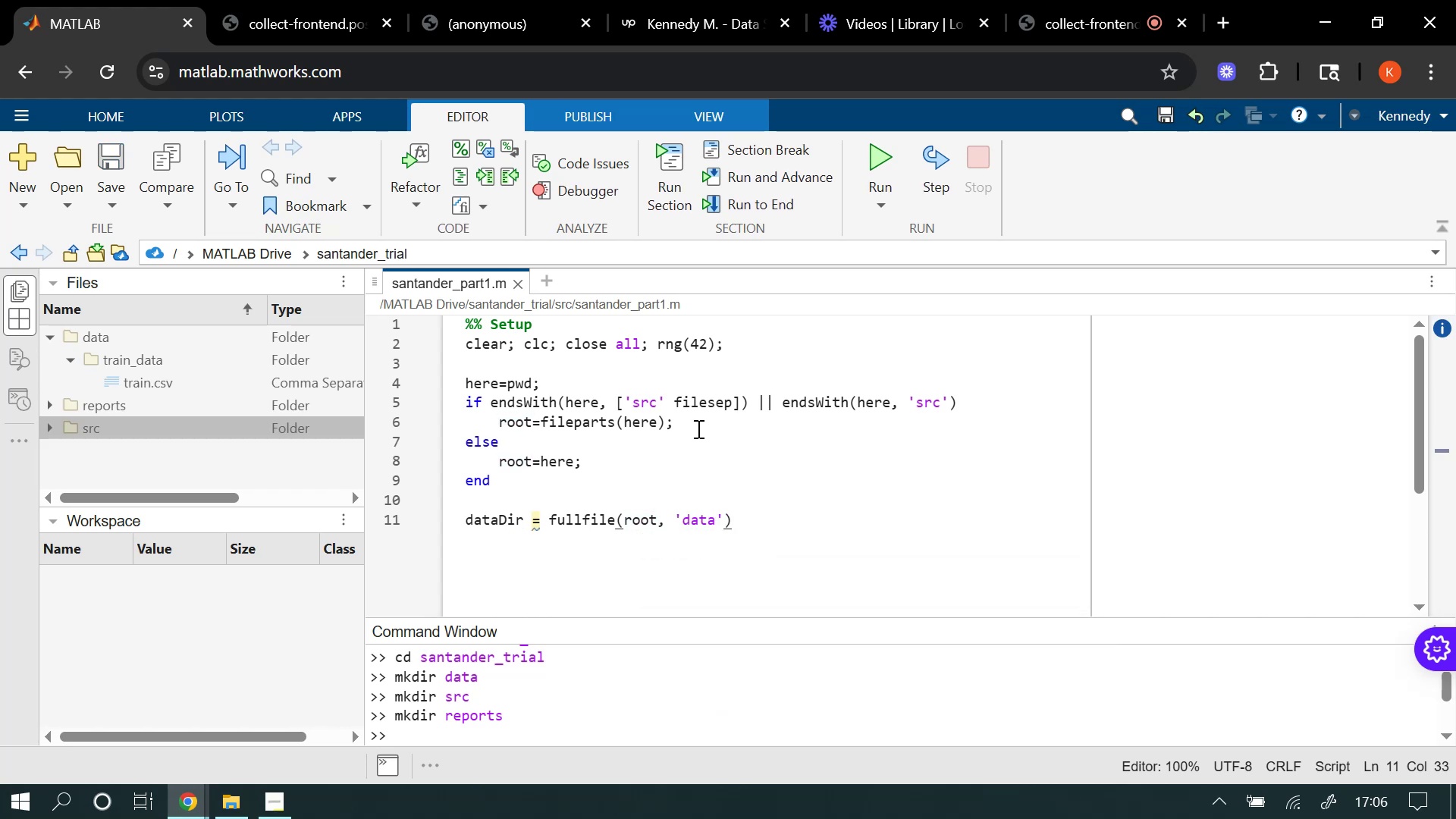 
key(Semicolon)
 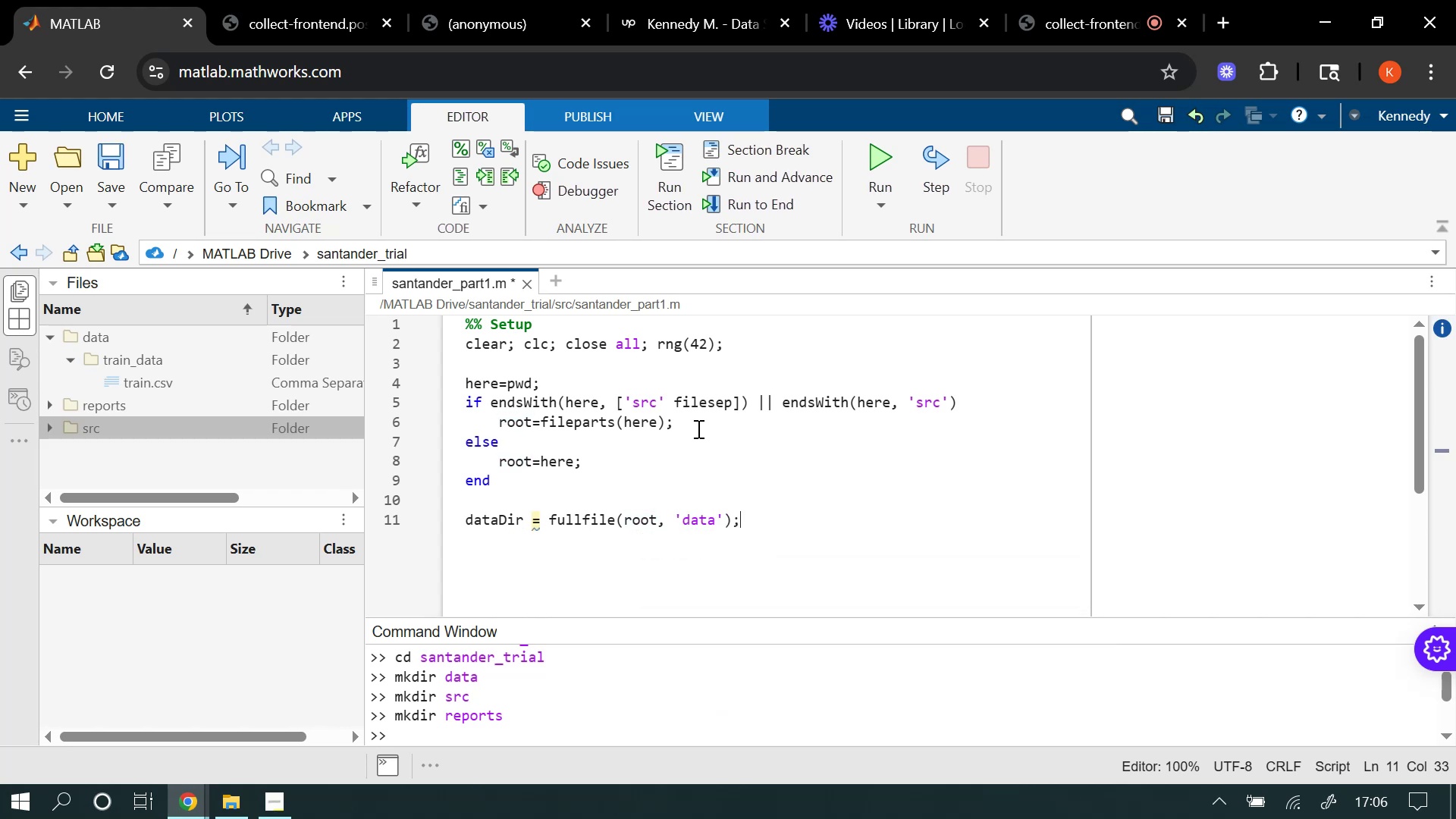 
key(Enter)
 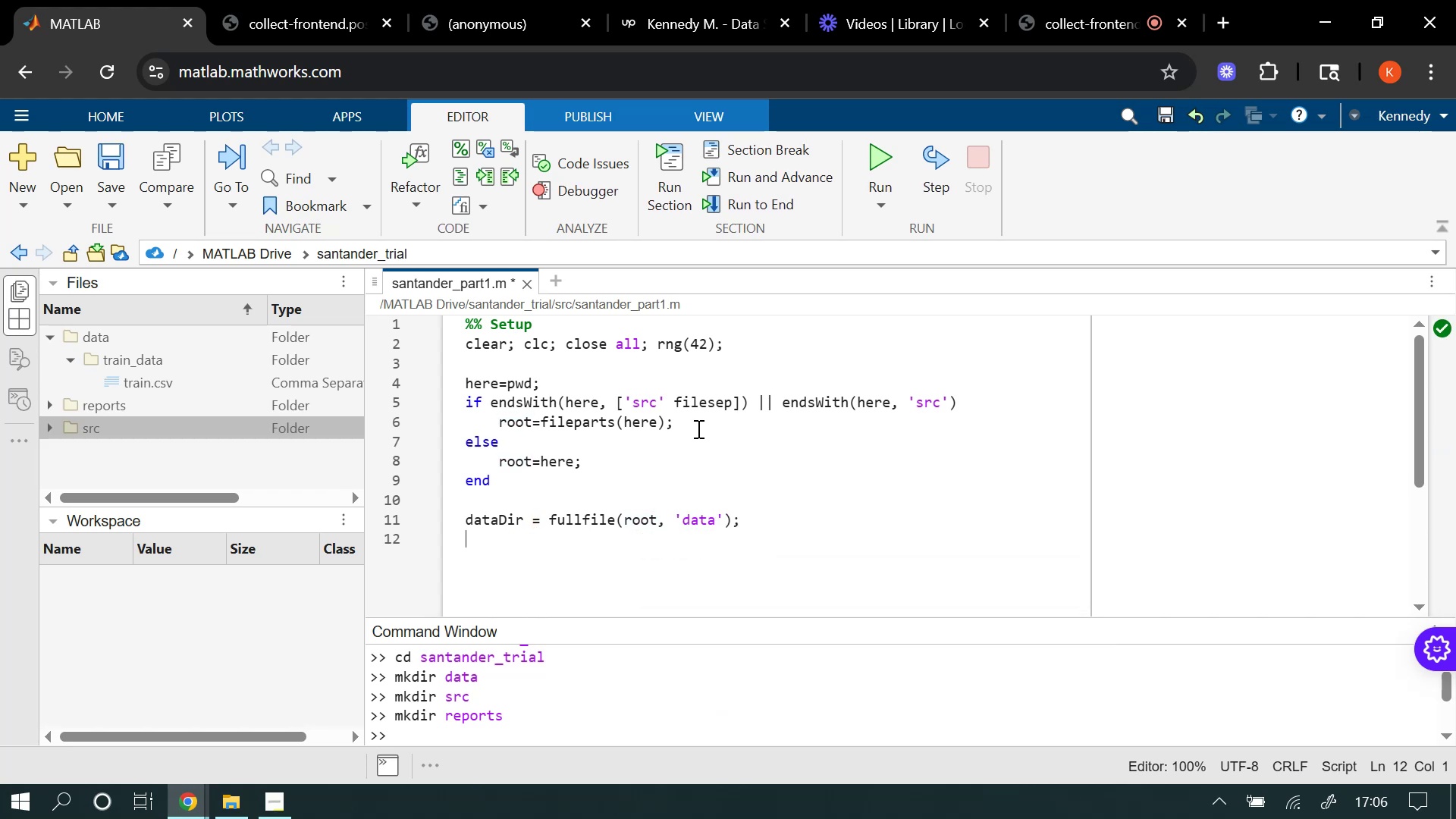 
type(reportDir = fullfi)
key(Tab)
 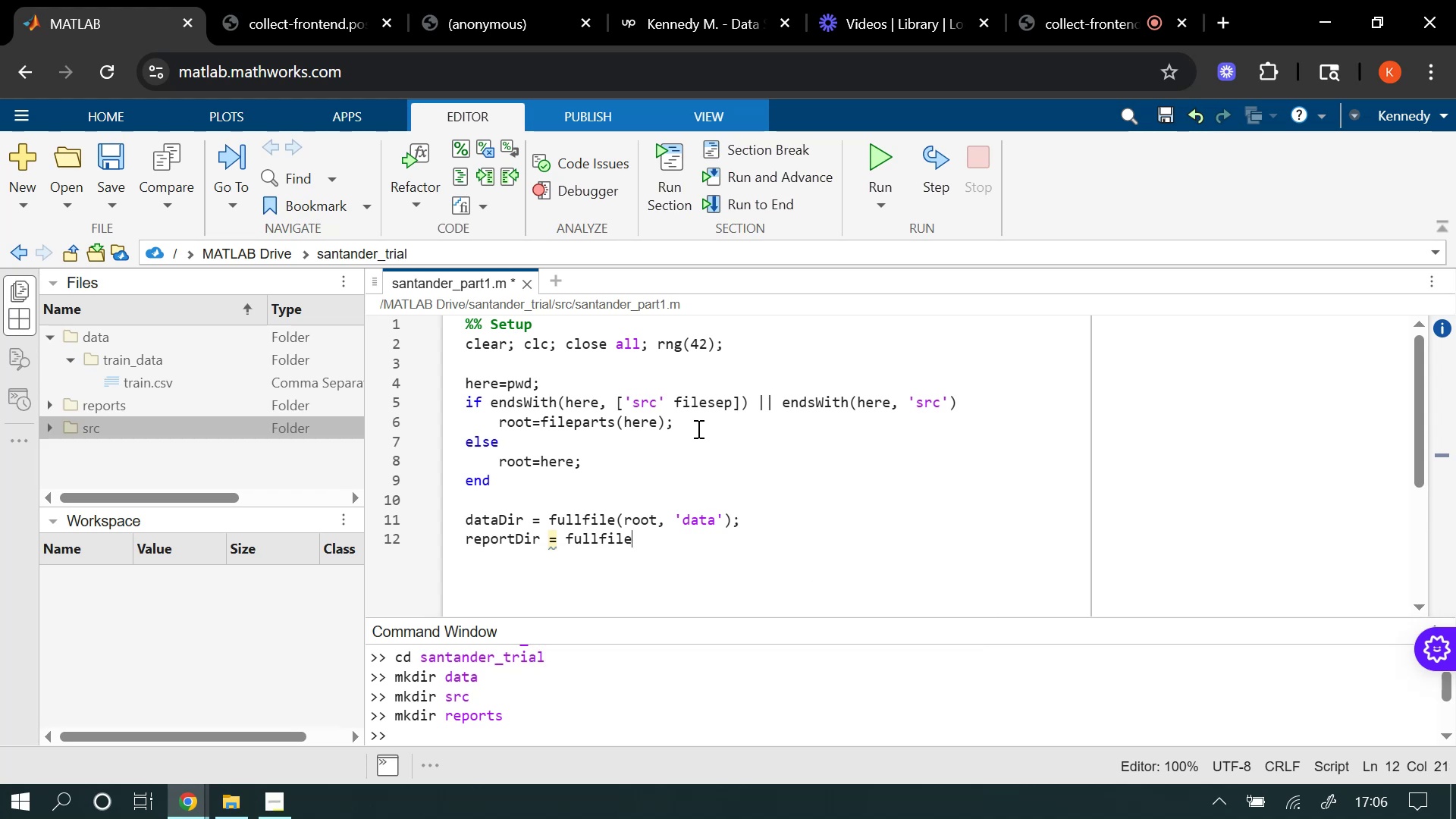 
type((root, 'reports)
 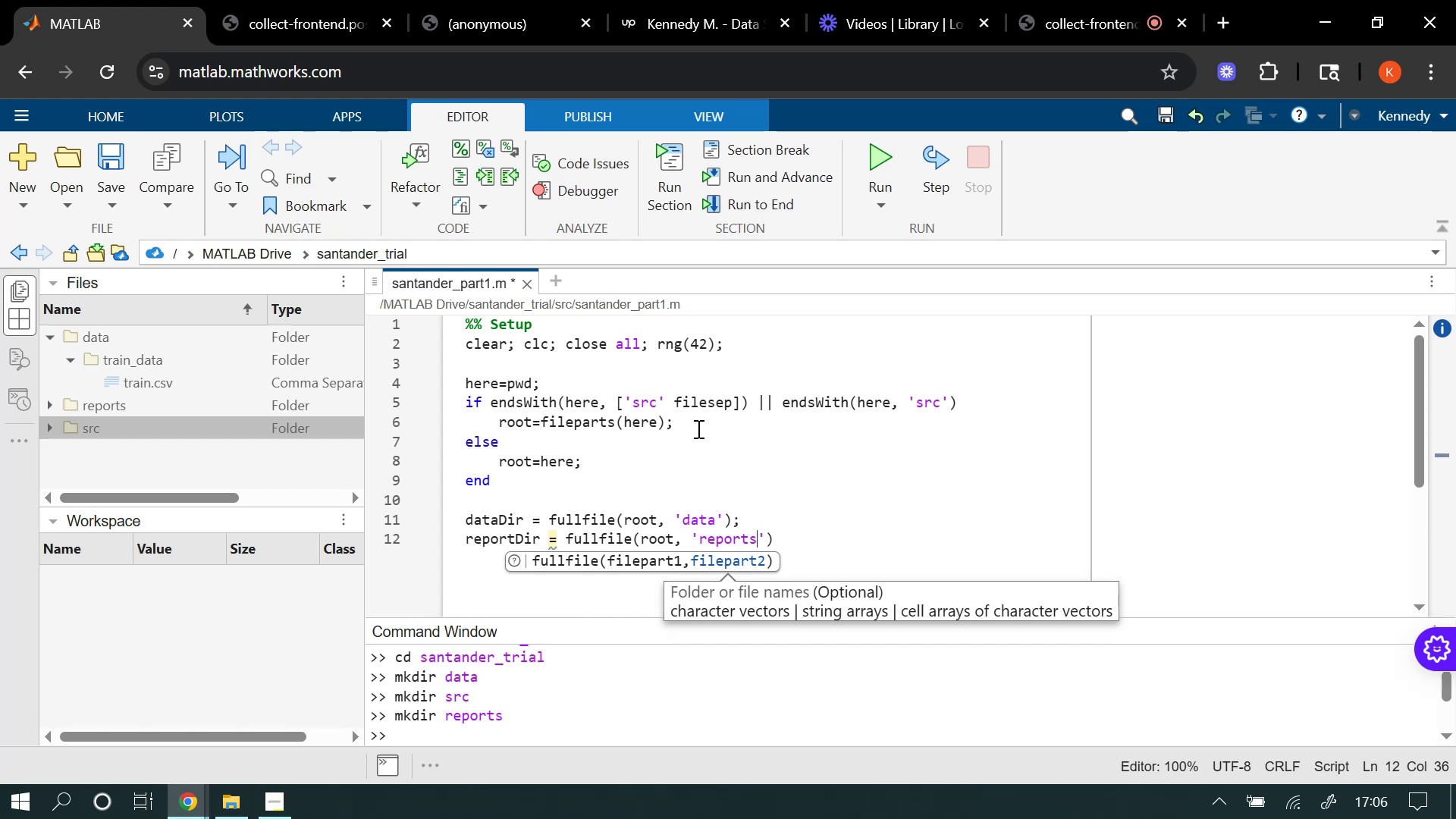 
key(ArrowRight)
 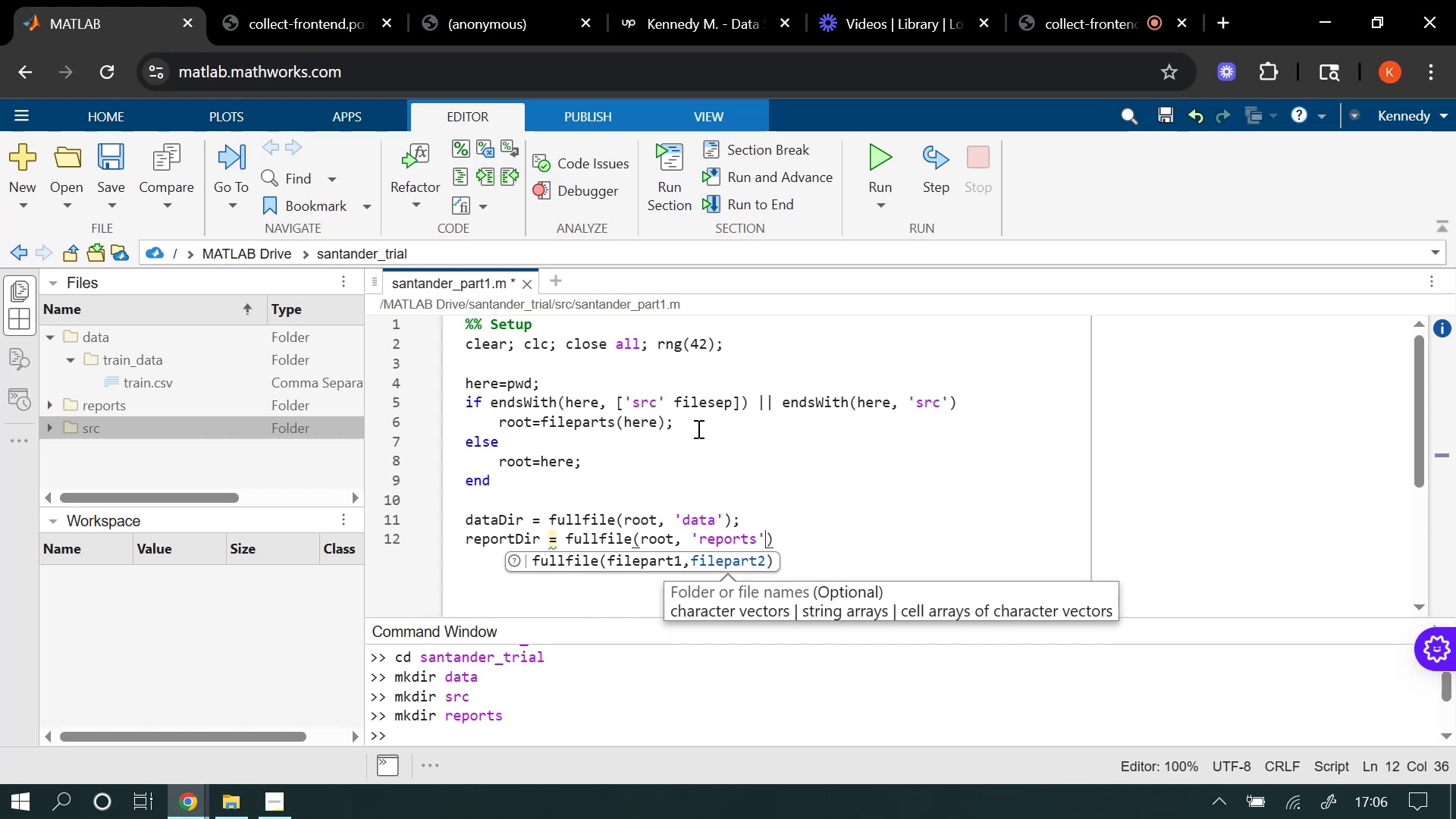 
key(ArrowRight)
 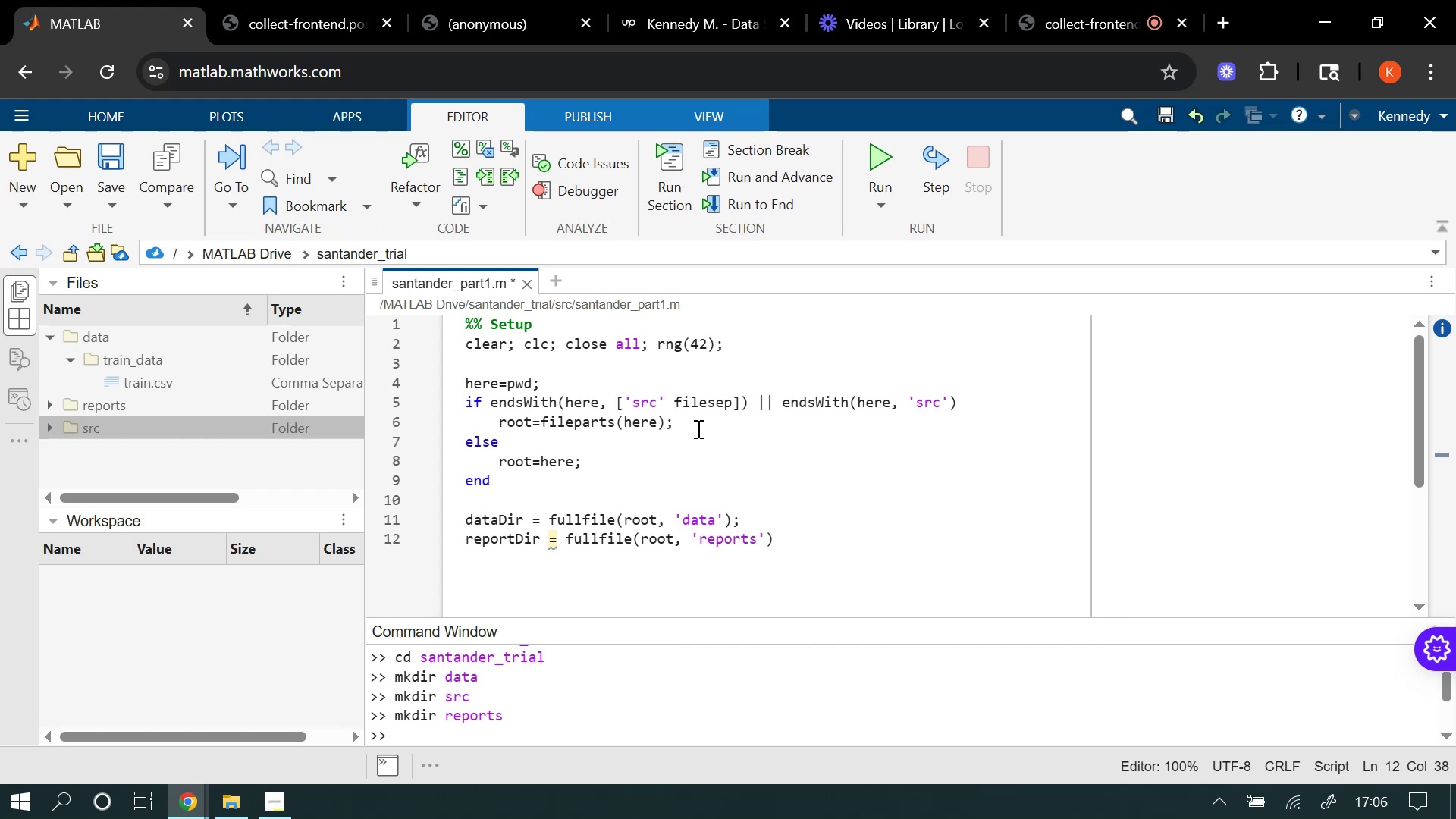 
key(Semicolon)
 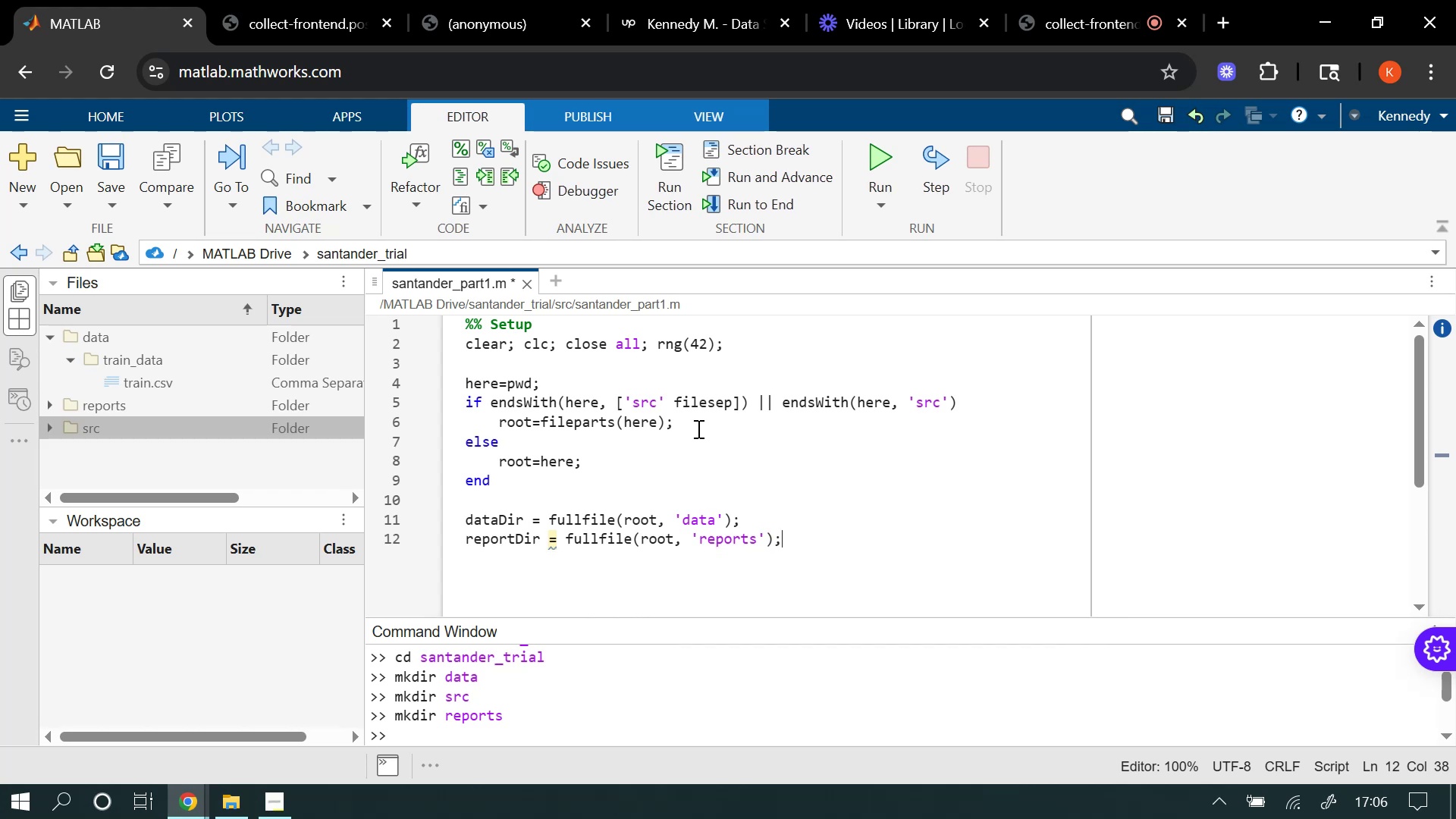 
key(Enter)
 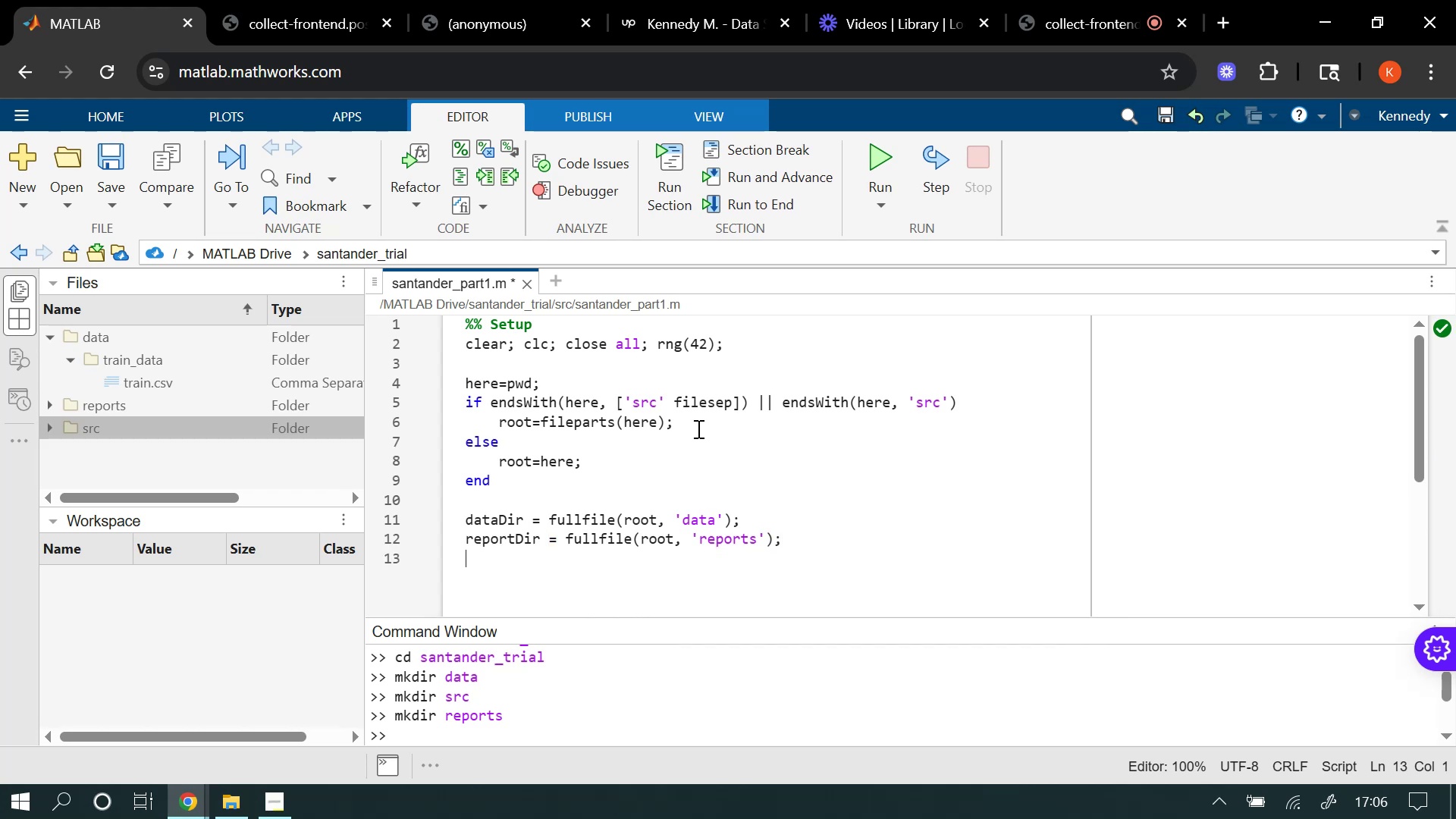 
wait(8.1)
 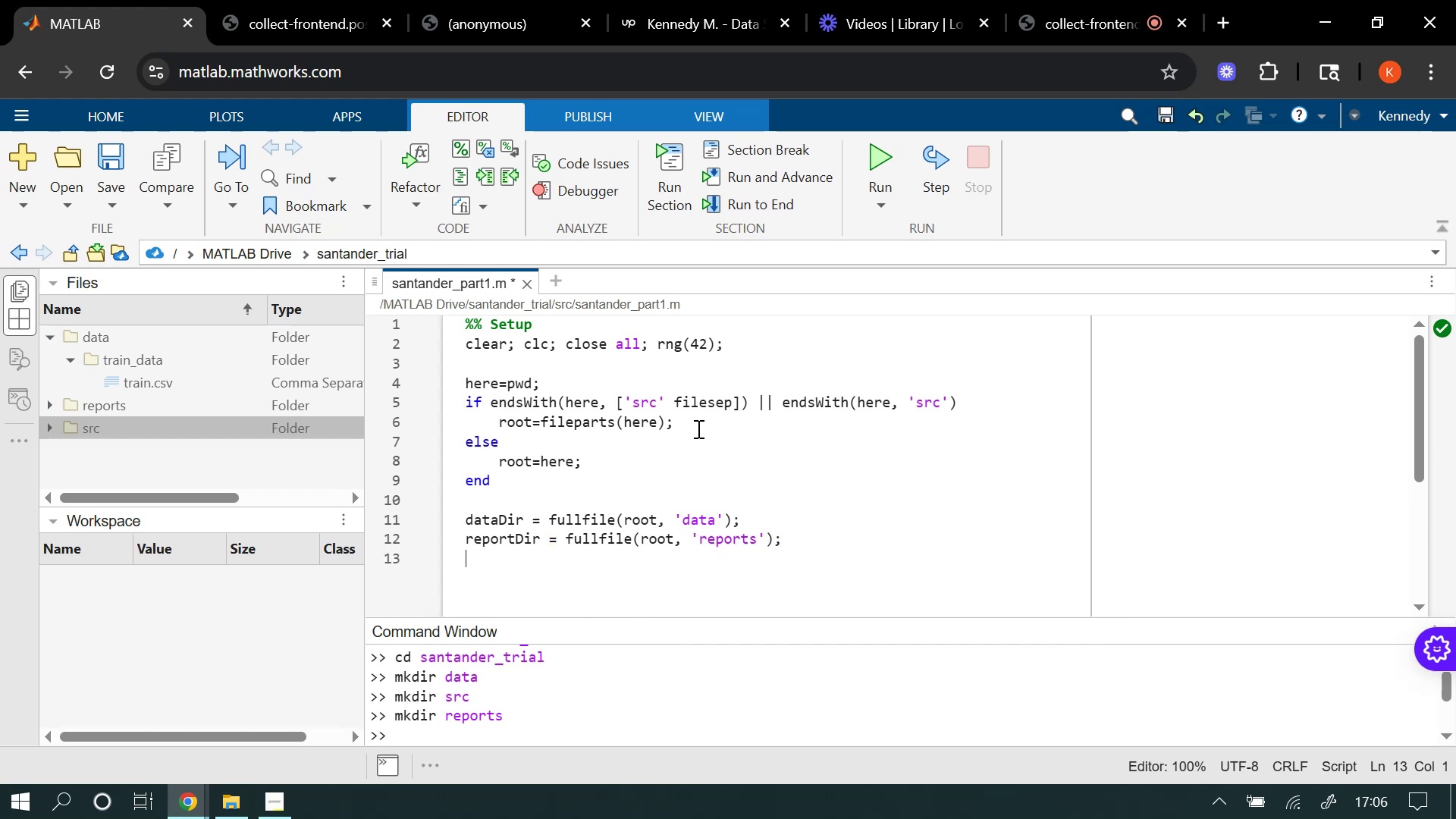 
type(if )
 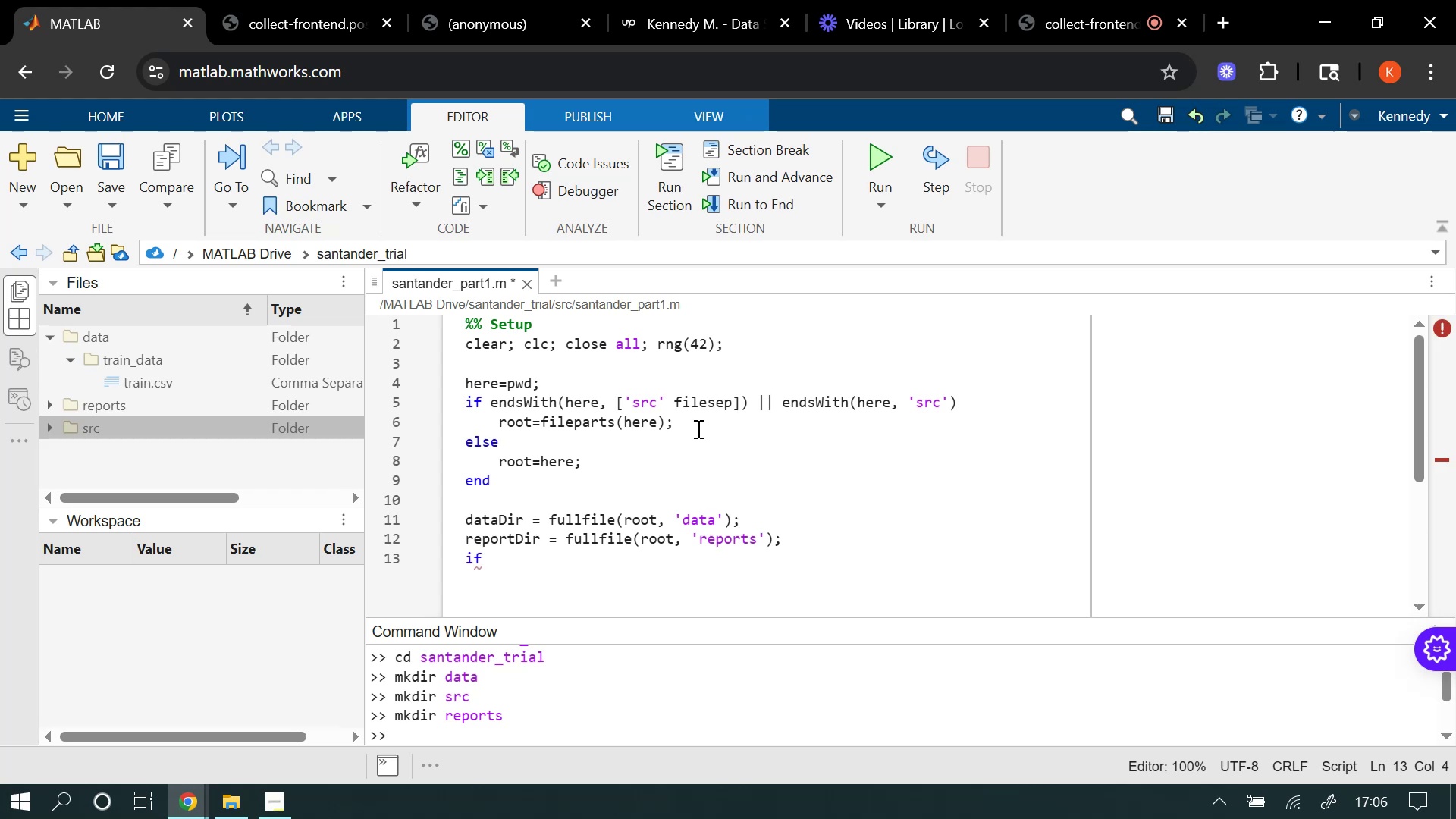 
key(Shift+1)
 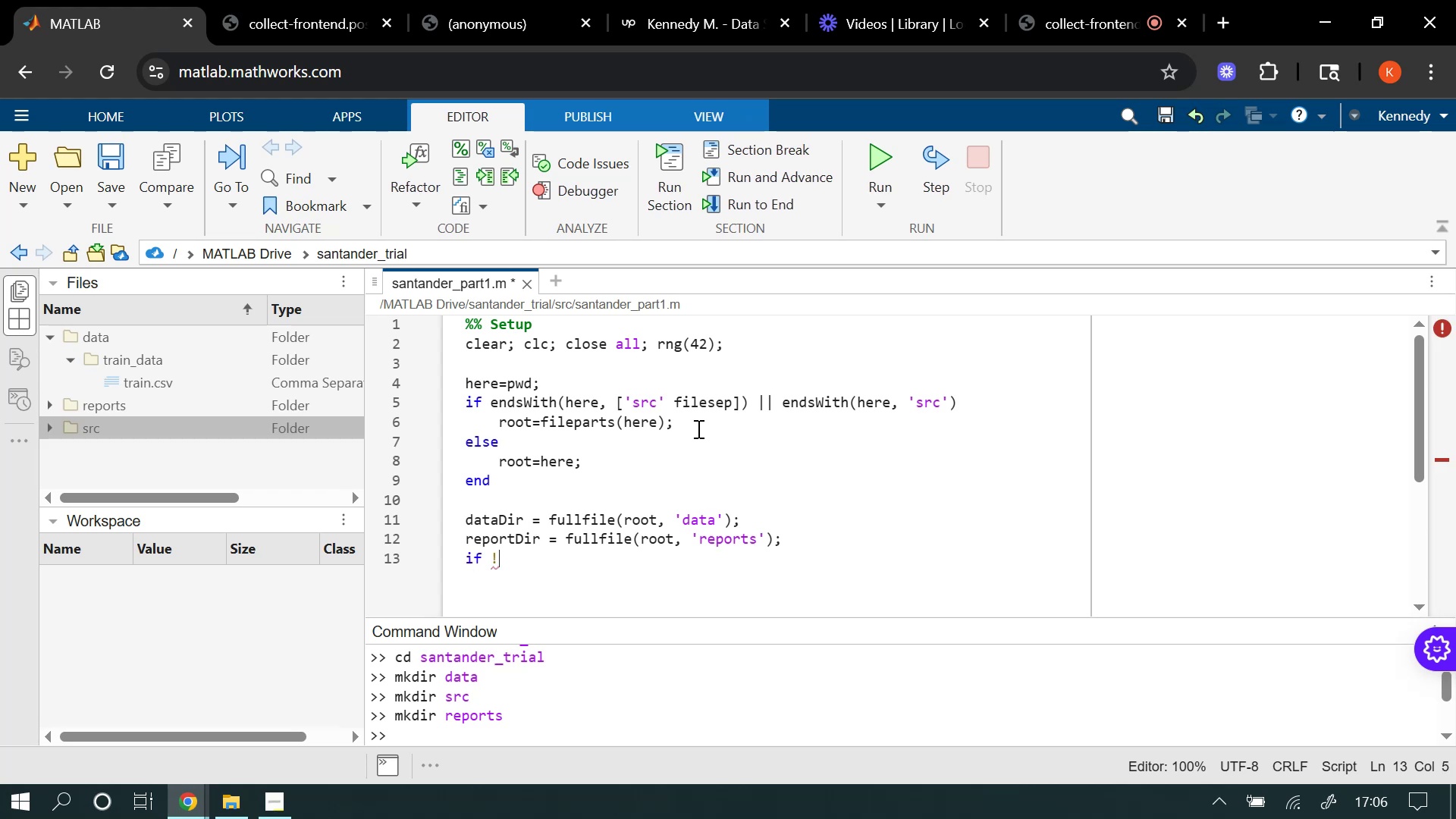 
key(Backspace)
 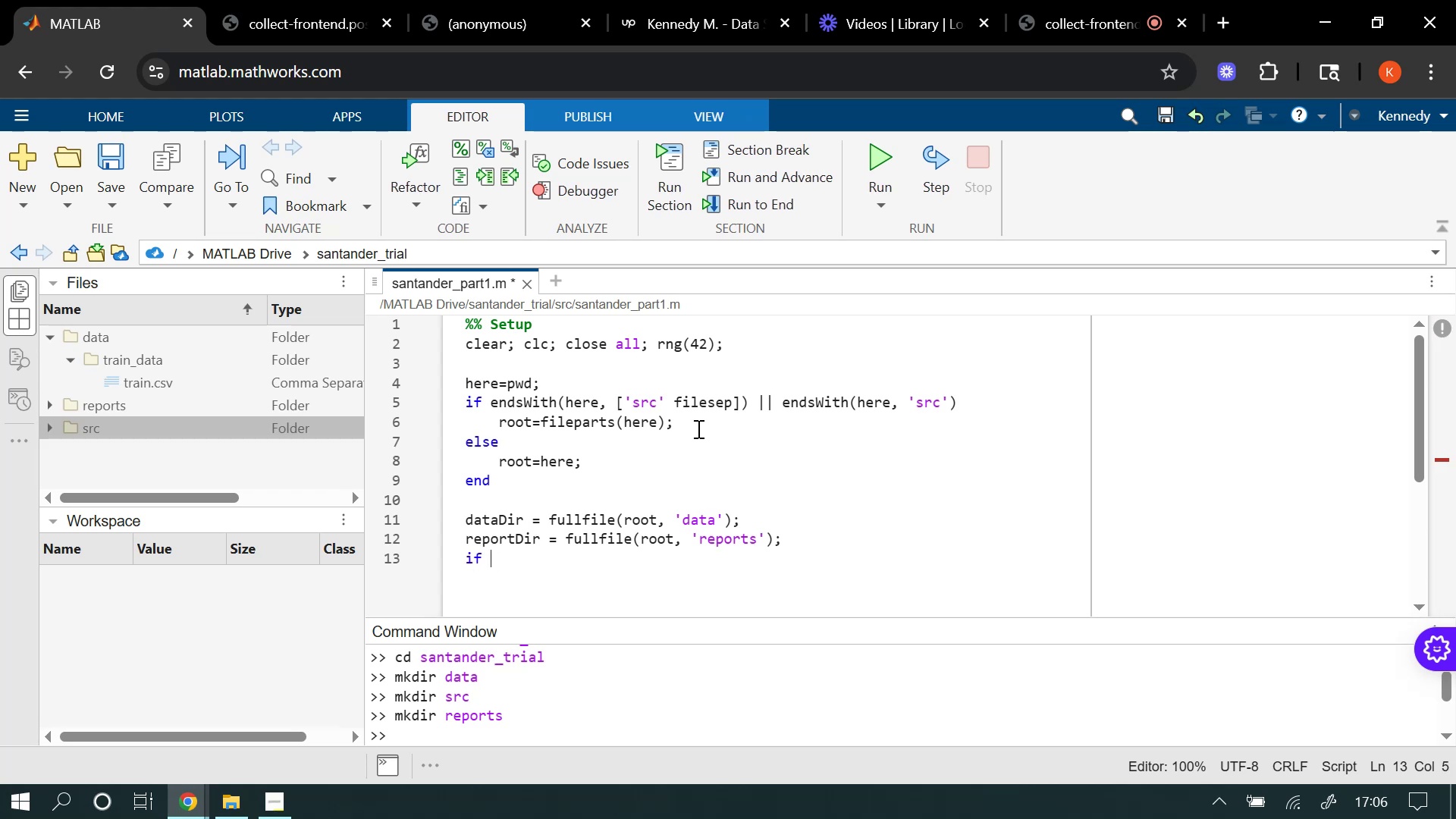 
key(Shift+Backquote)
 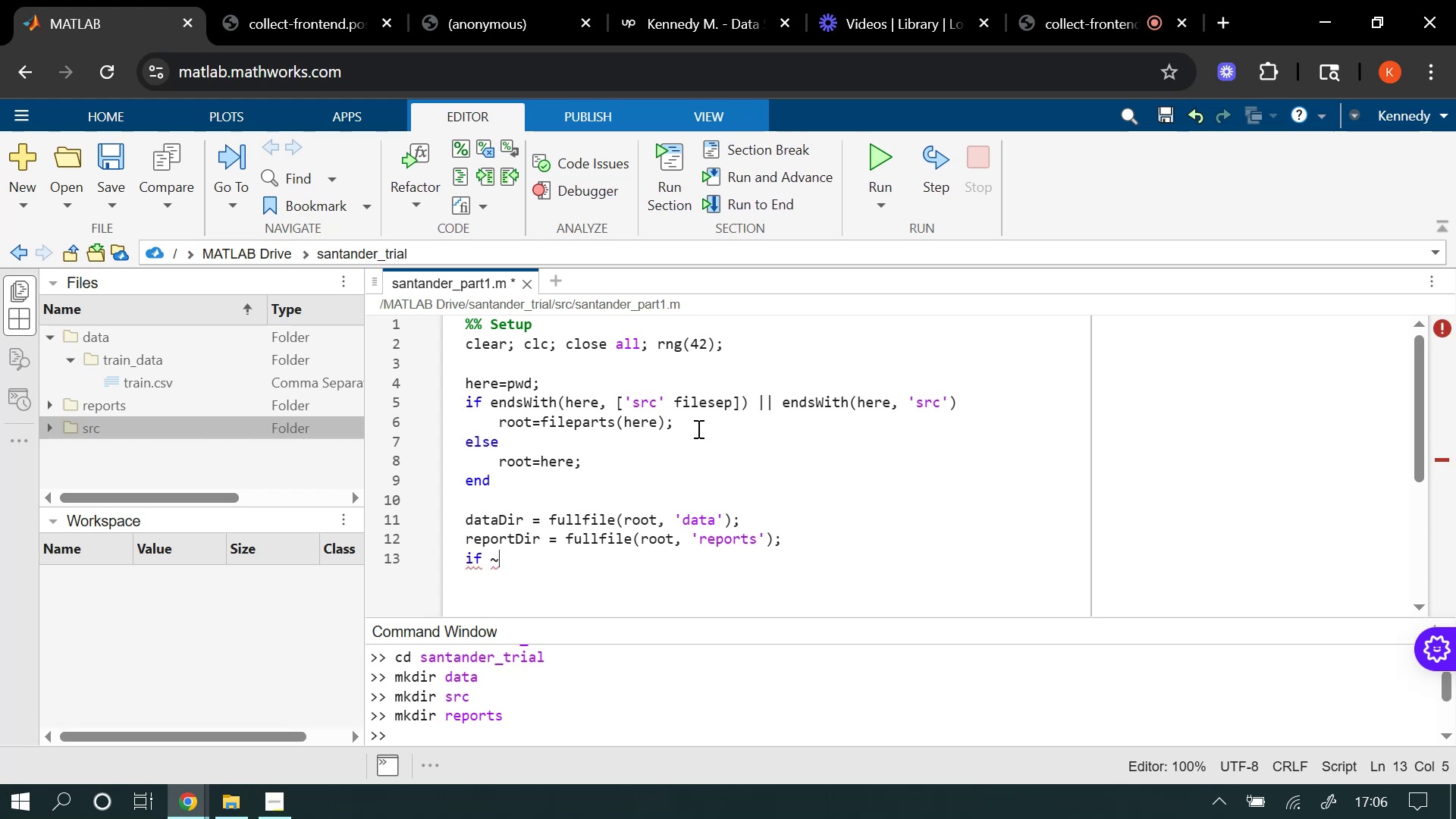 
type(is )
key(Backspace)
type(folder(report)
 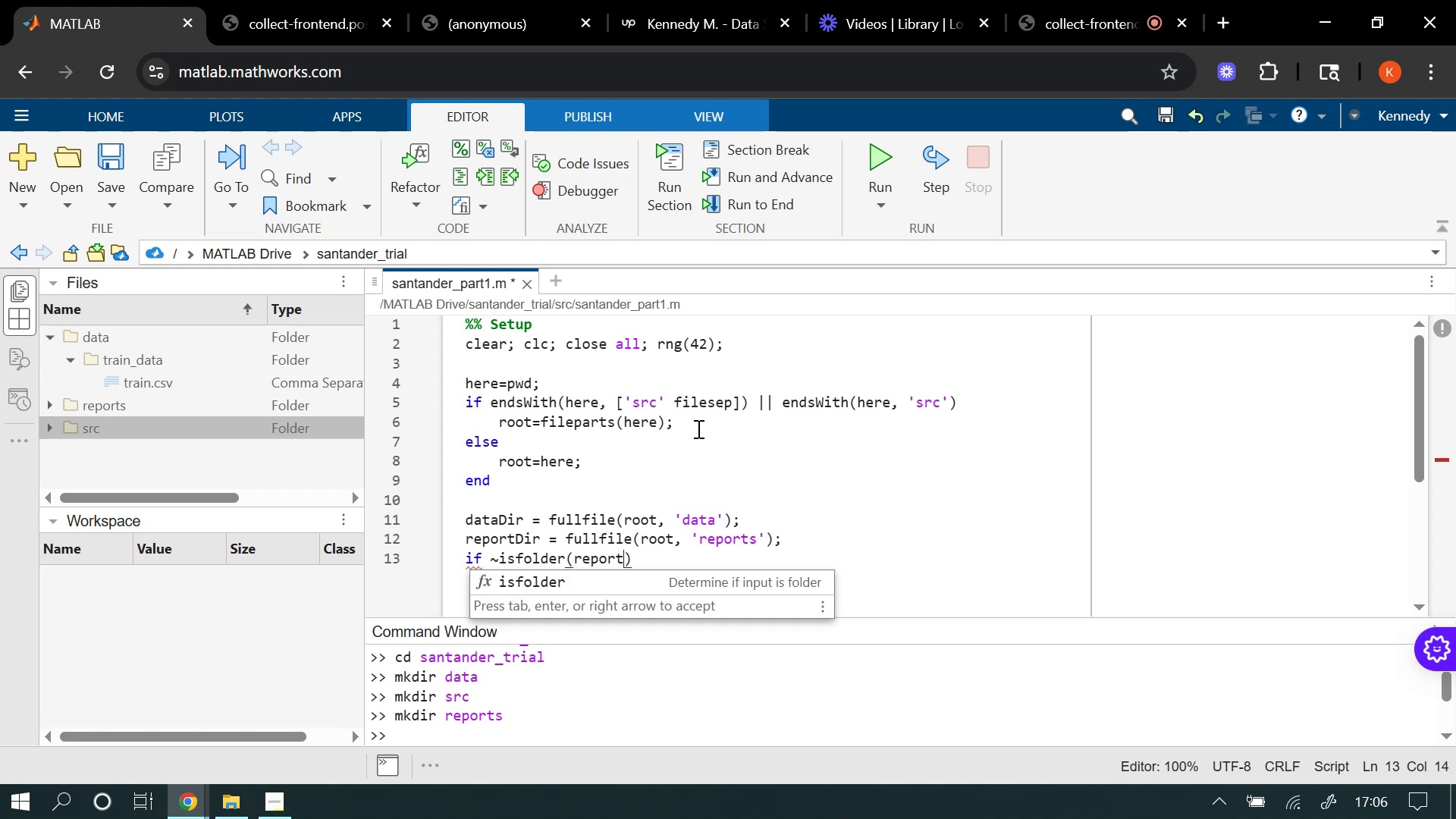 
type(Dir)
 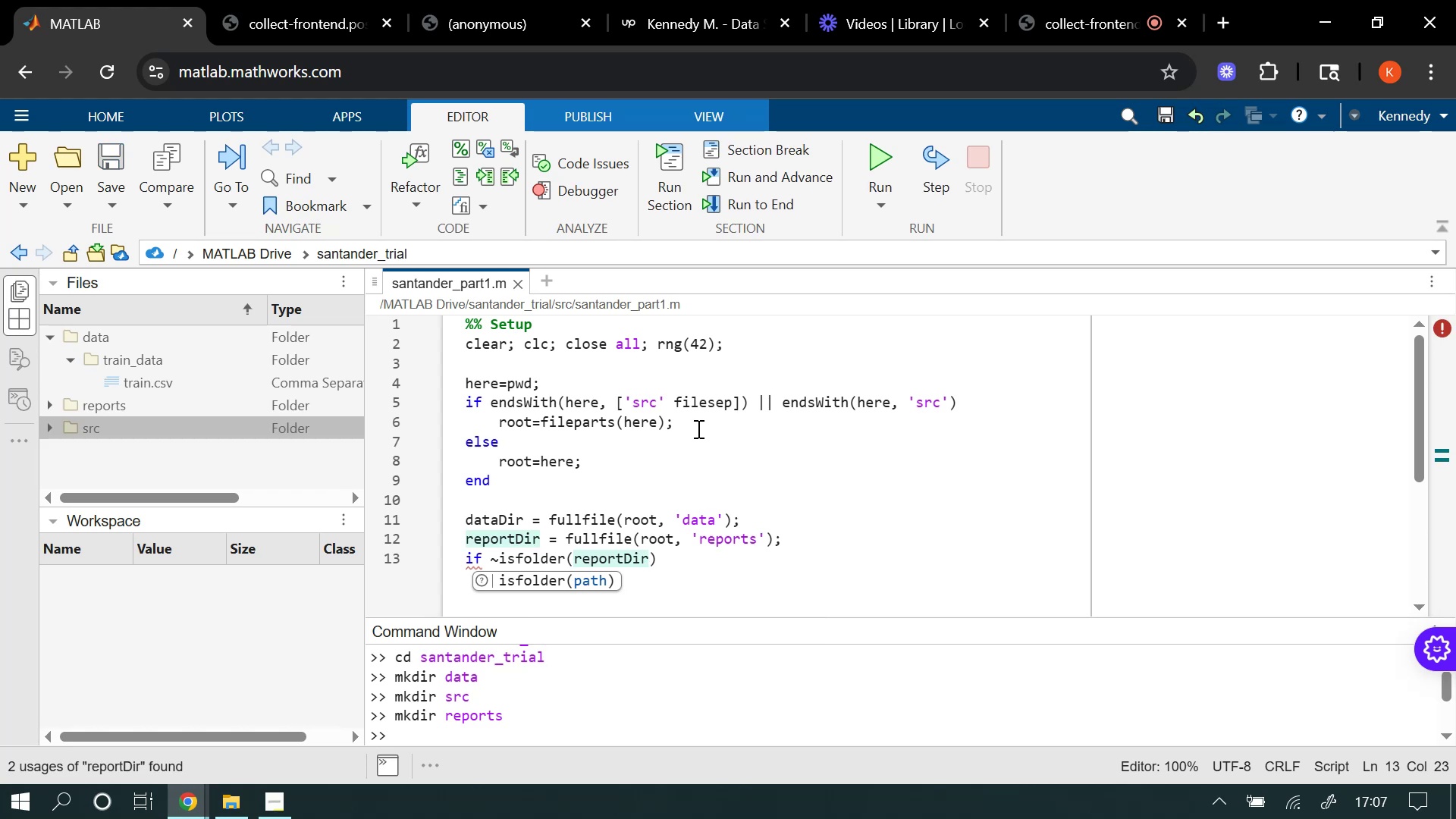 
key(ArrowRight)
 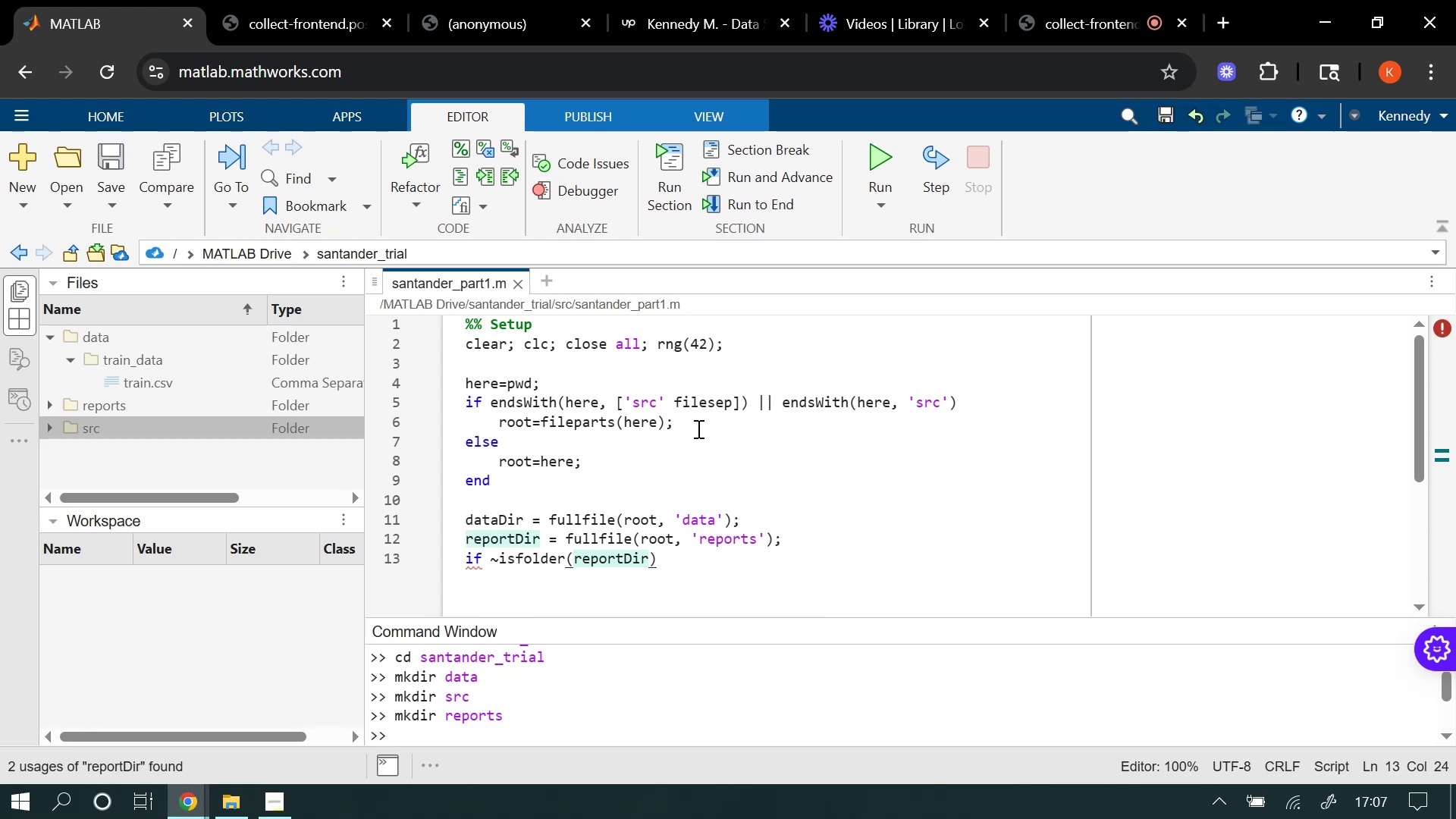 
type(, mkdir(reportDir)
 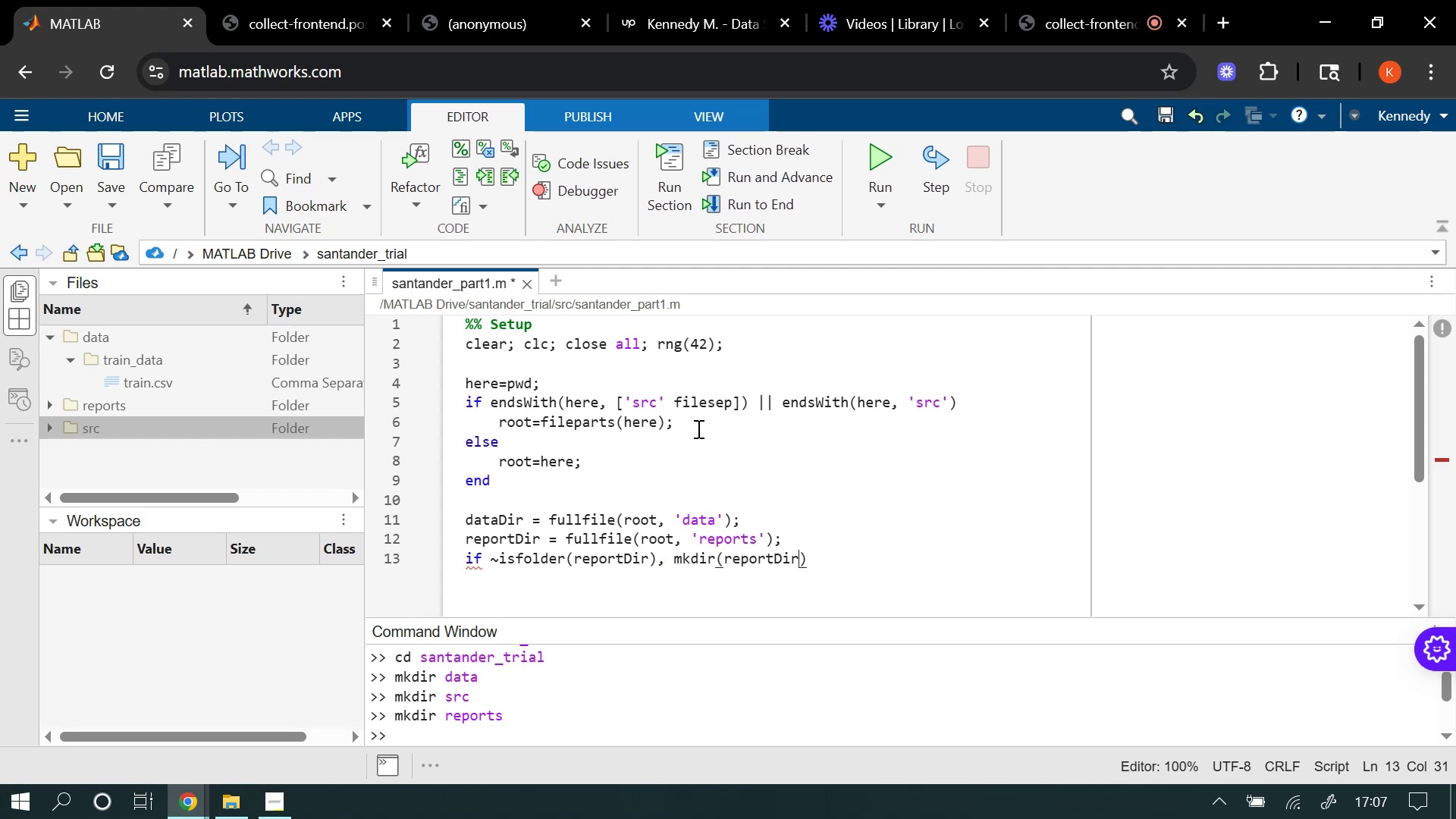 
key(ArrowRight)
 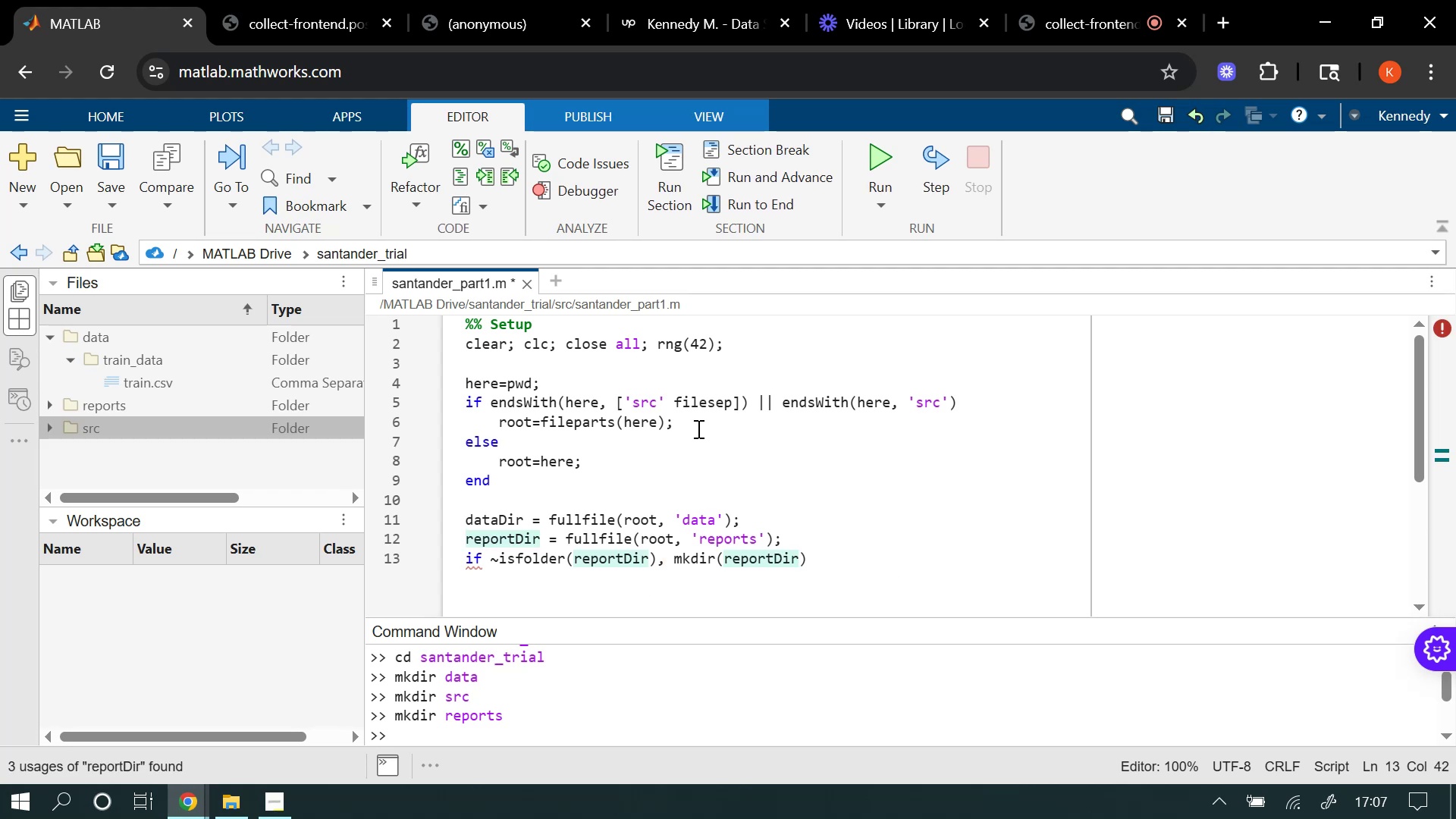 
key(Semicolon)
 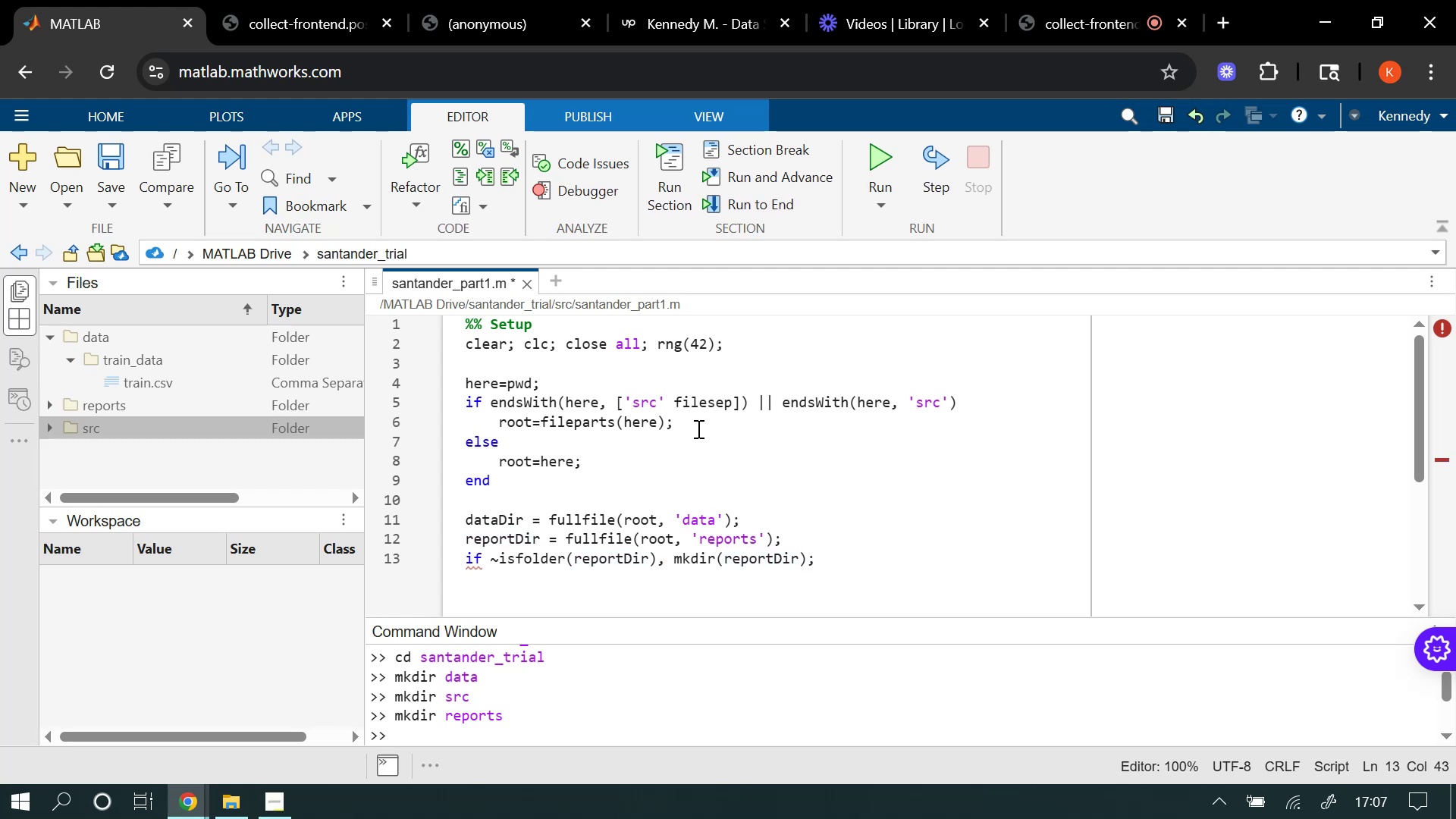 
key(Enter)
 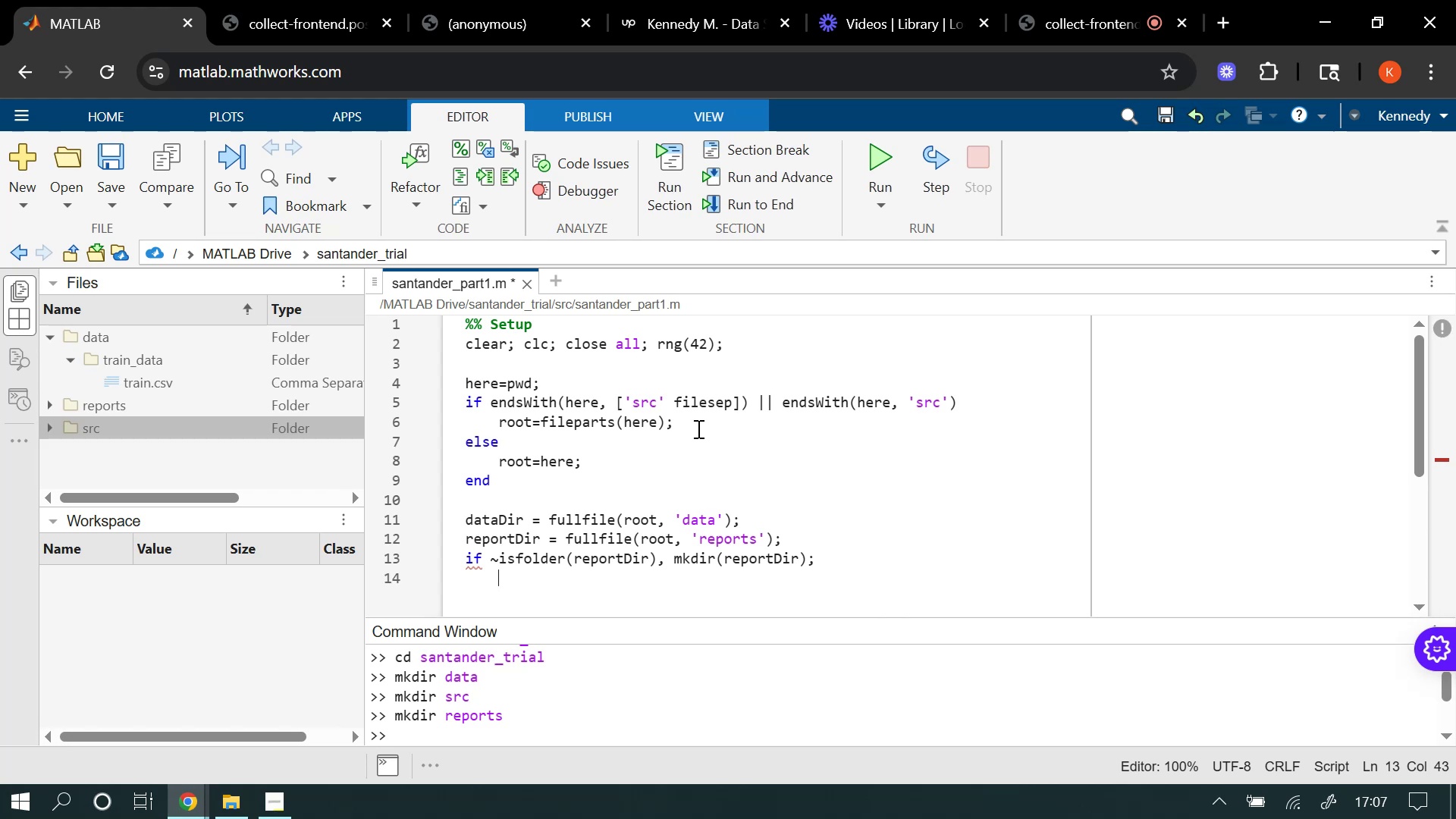 
key(Backspace)
key(Backspace)
key(Backspace)
key(Backspace)
type(end)
 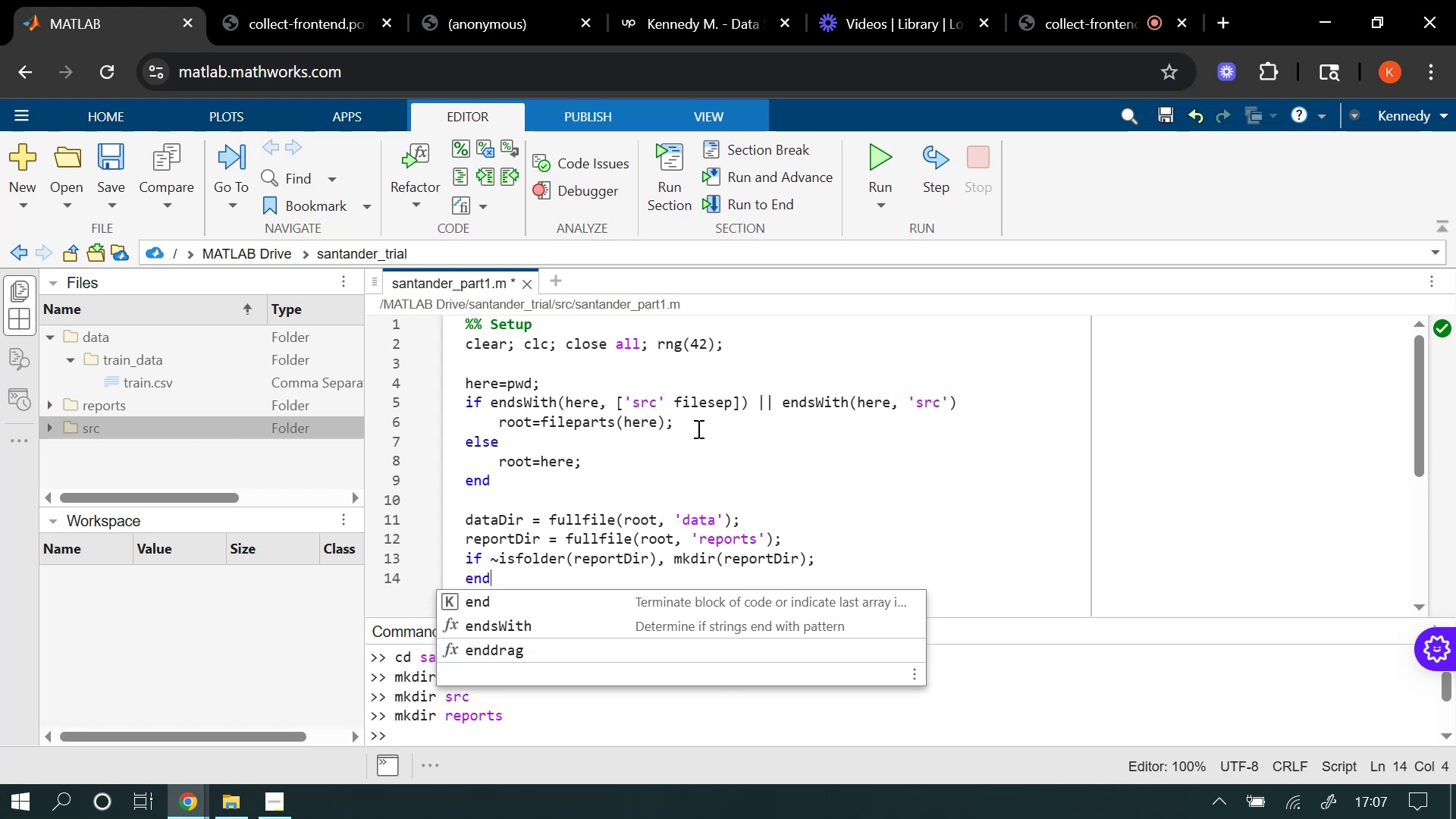 
key(Enter)
 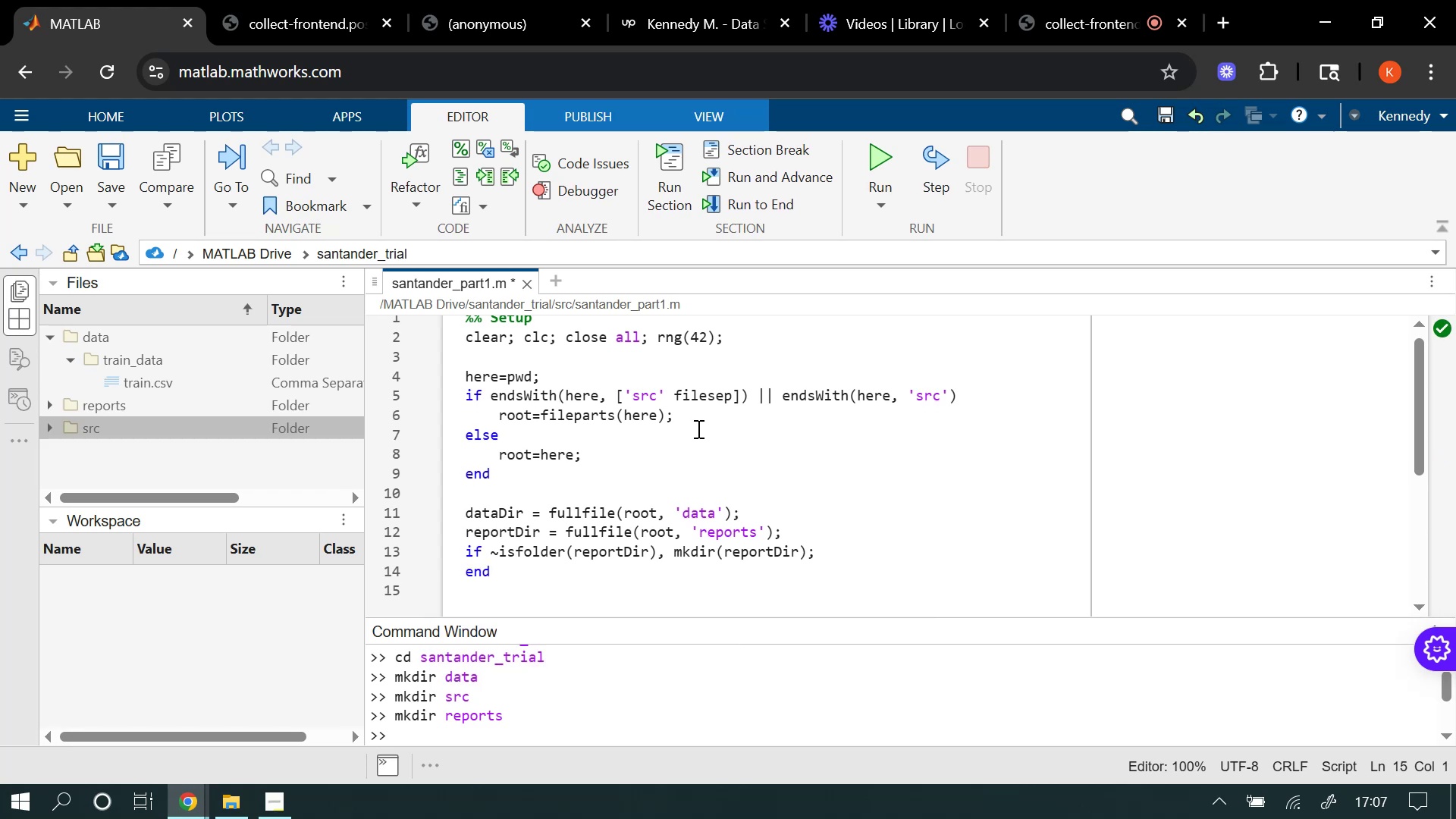 
key(Enter)
 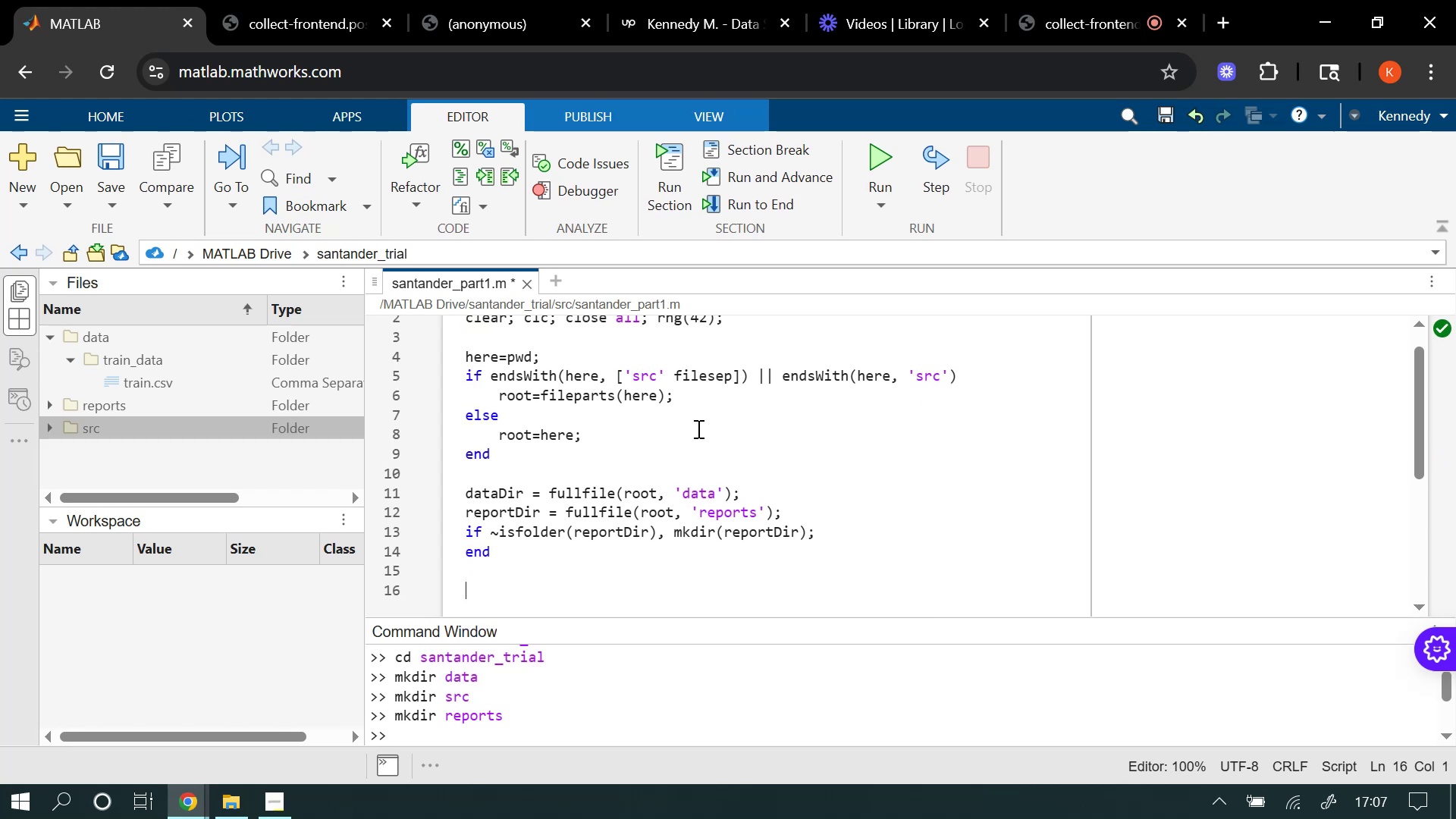 
type(tri)
key(Backspace)
type(aini)
key(Backspace)
type(Fil)
 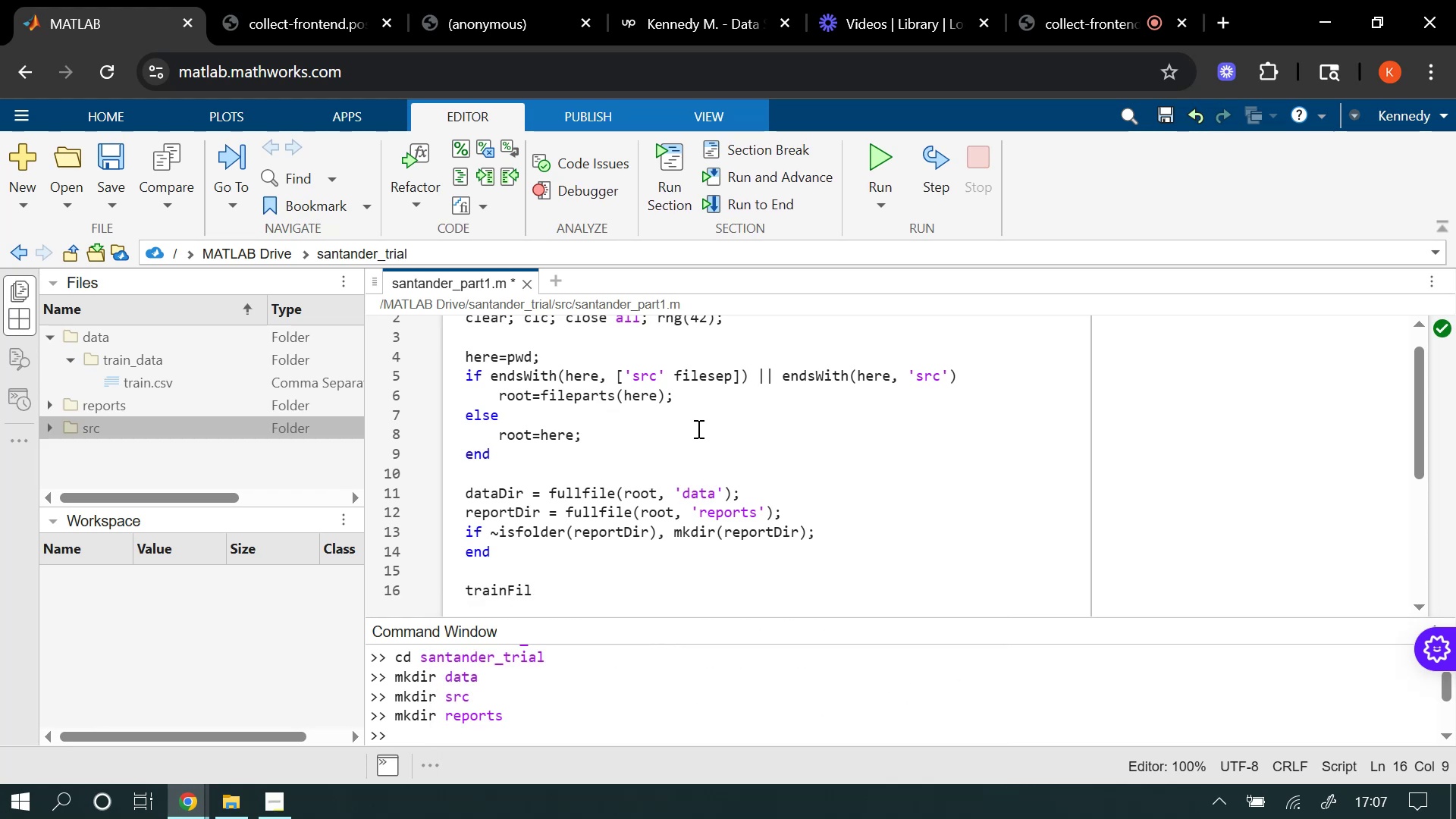 
type(e -)
key(Backspace)
type(= fullfik)
key(Backspace)
type(le(dataDir)
 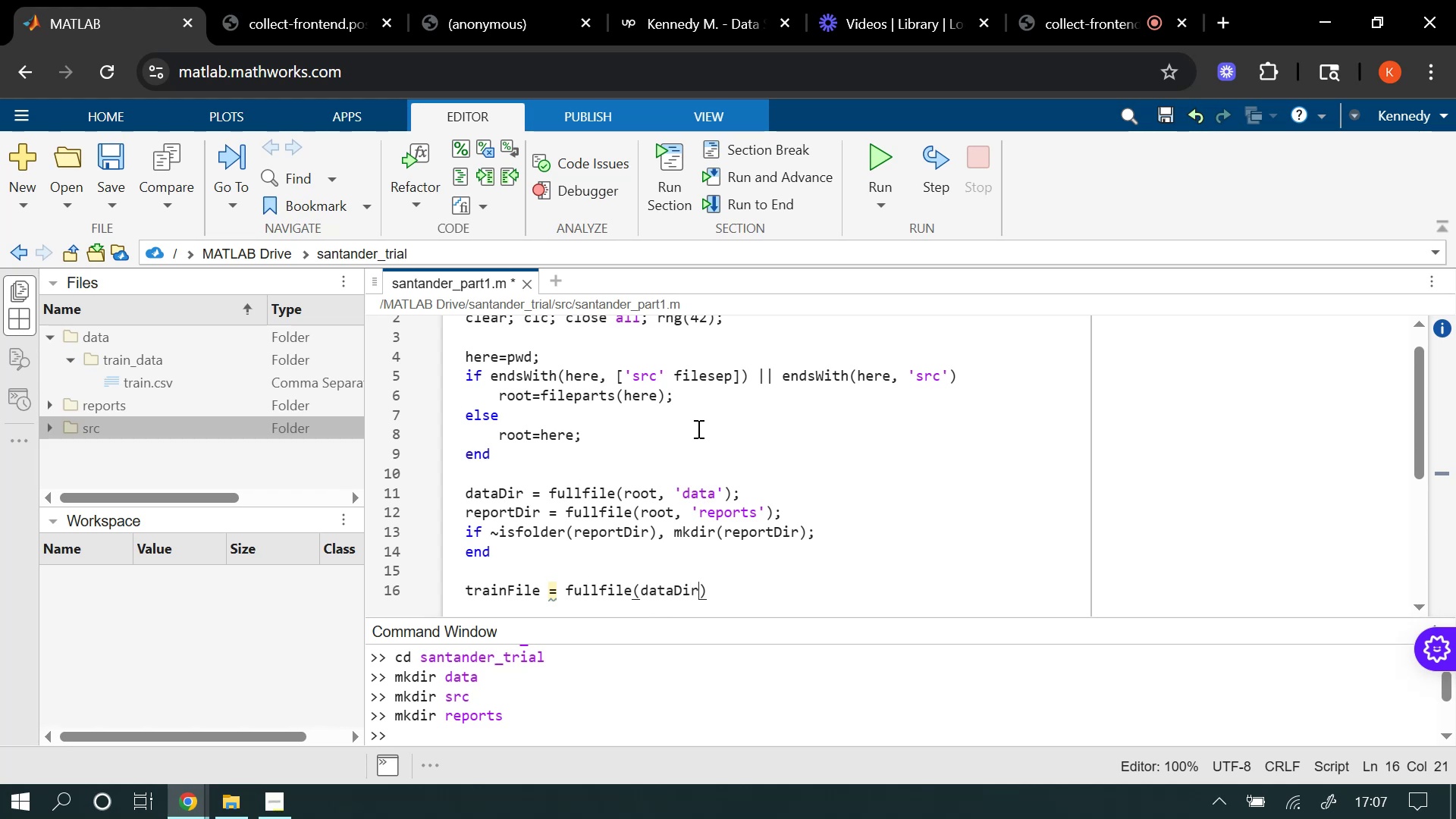 
key(Comma)
 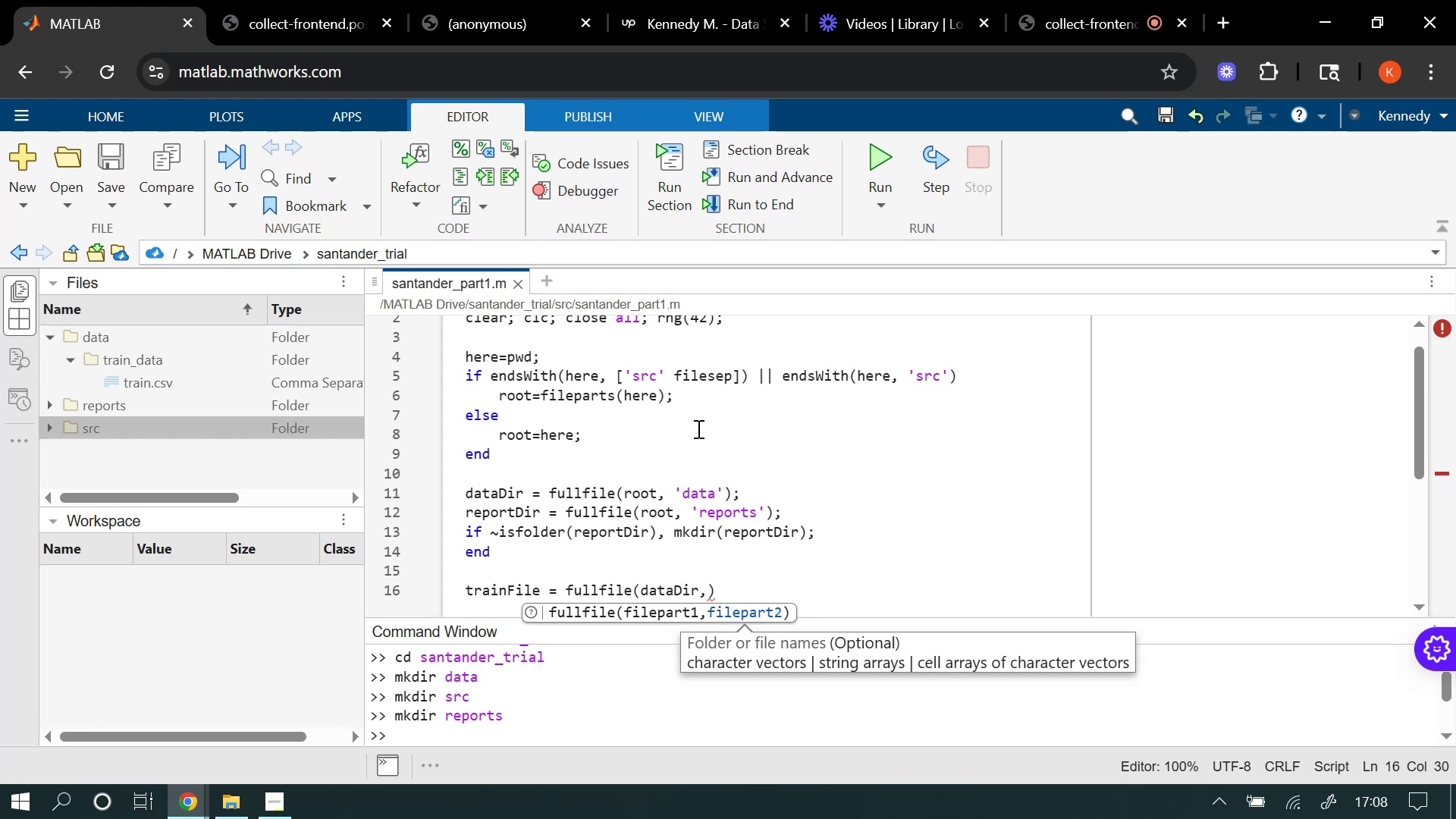 
wait(31.18)
 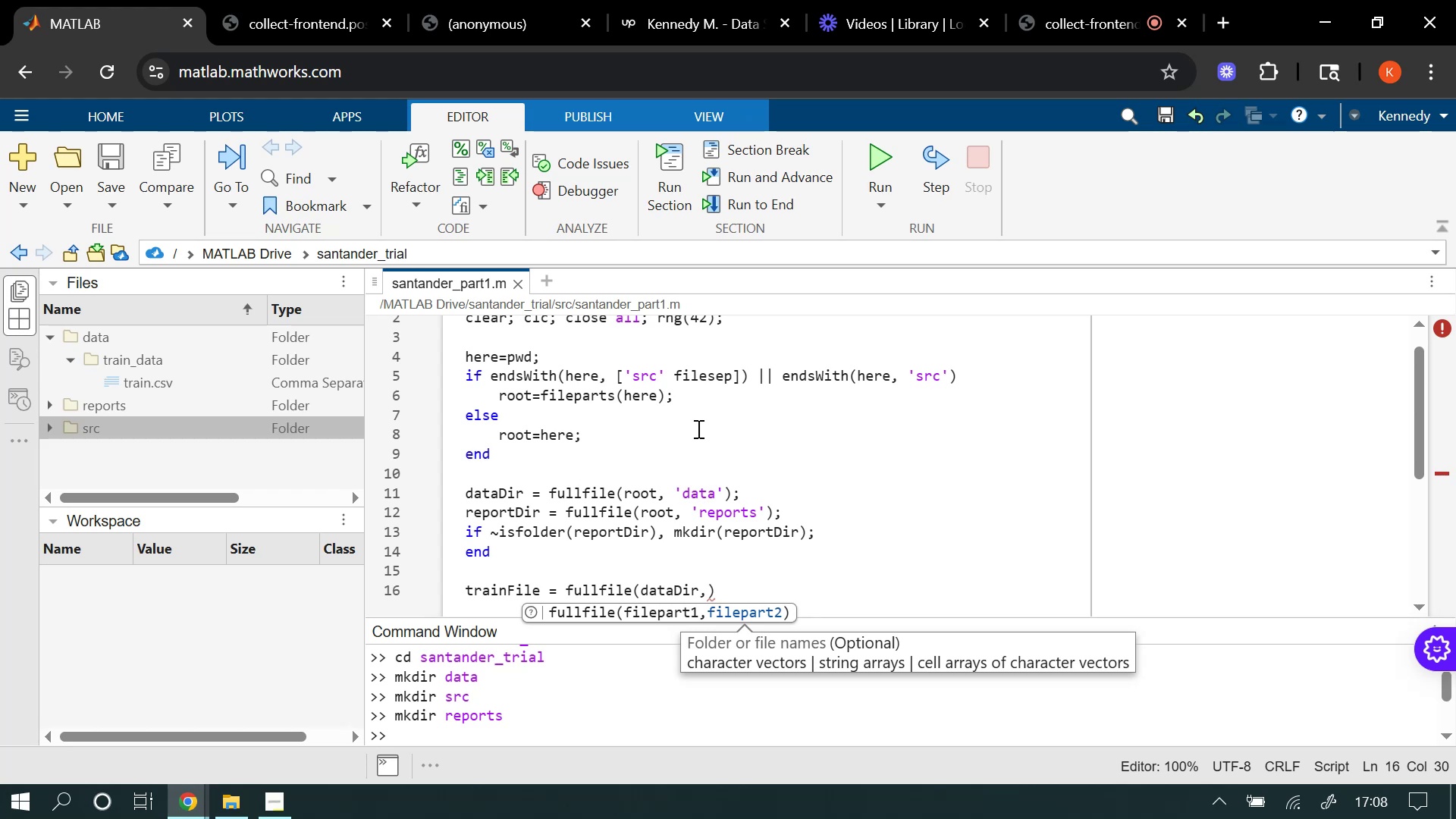 
type( 'train.csv)
 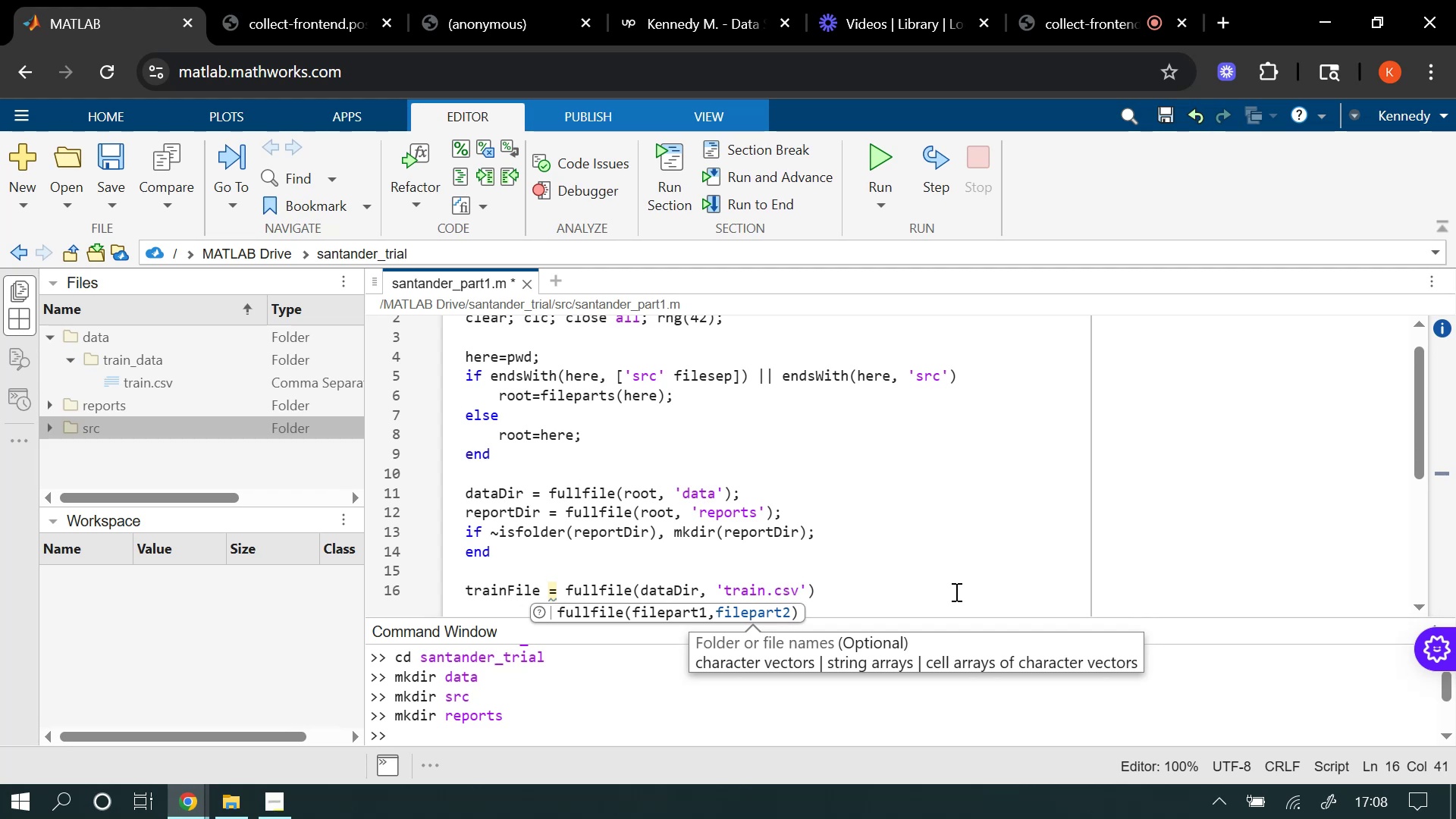 
key(ArrowRight)
 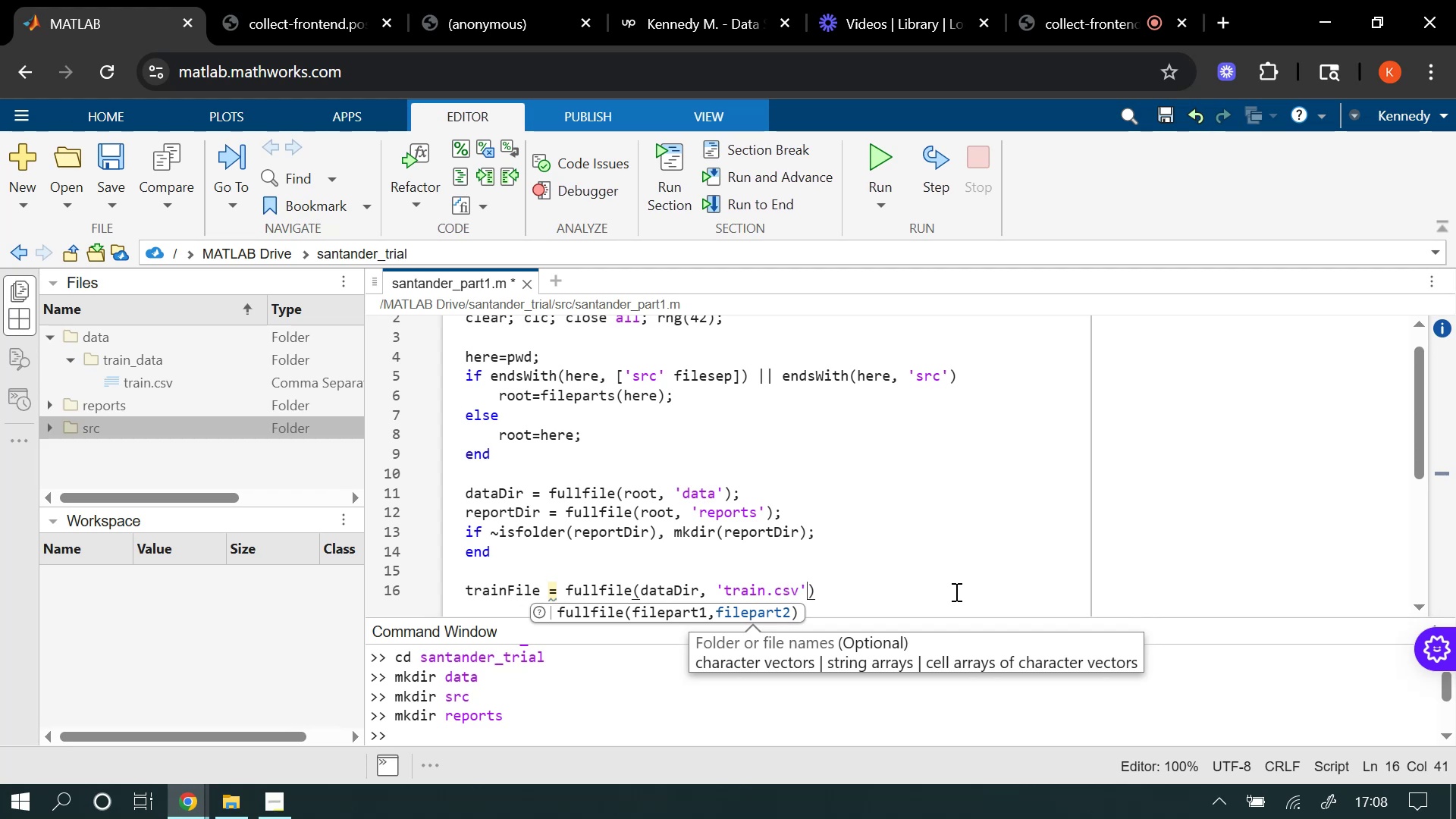 
key(ArrowRight)
 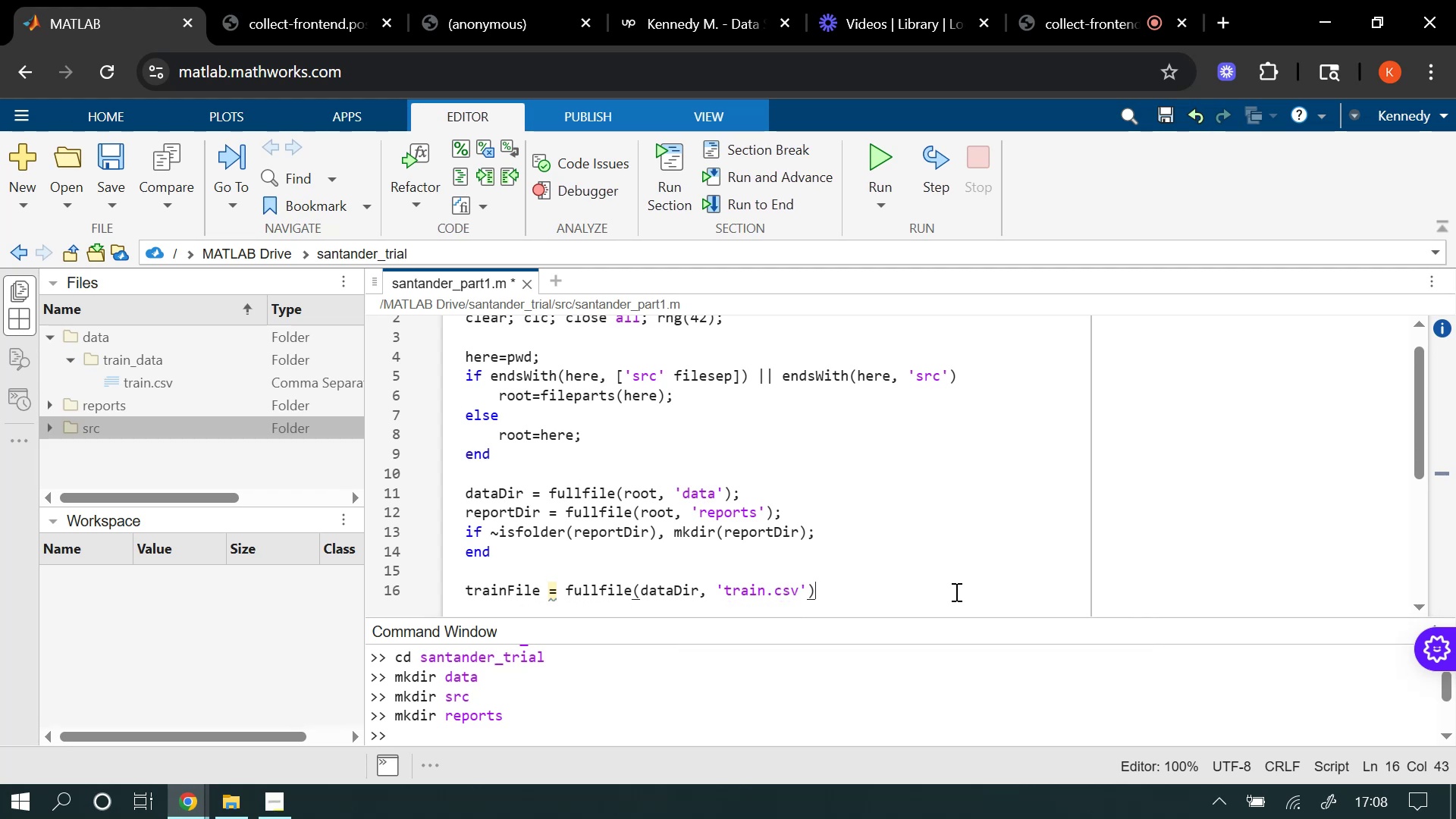 
key(Semicolon)
 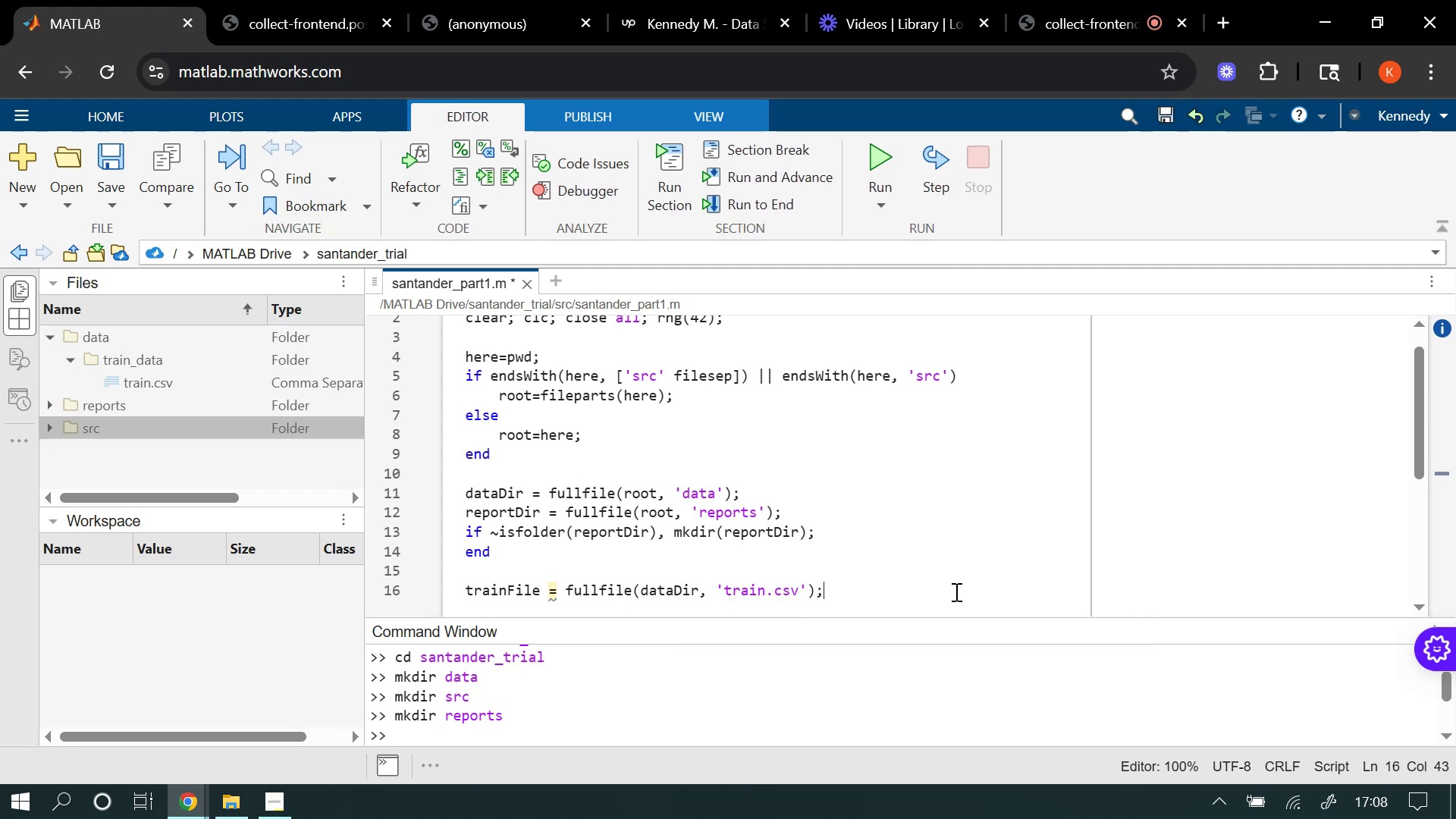 
key(Enter)
 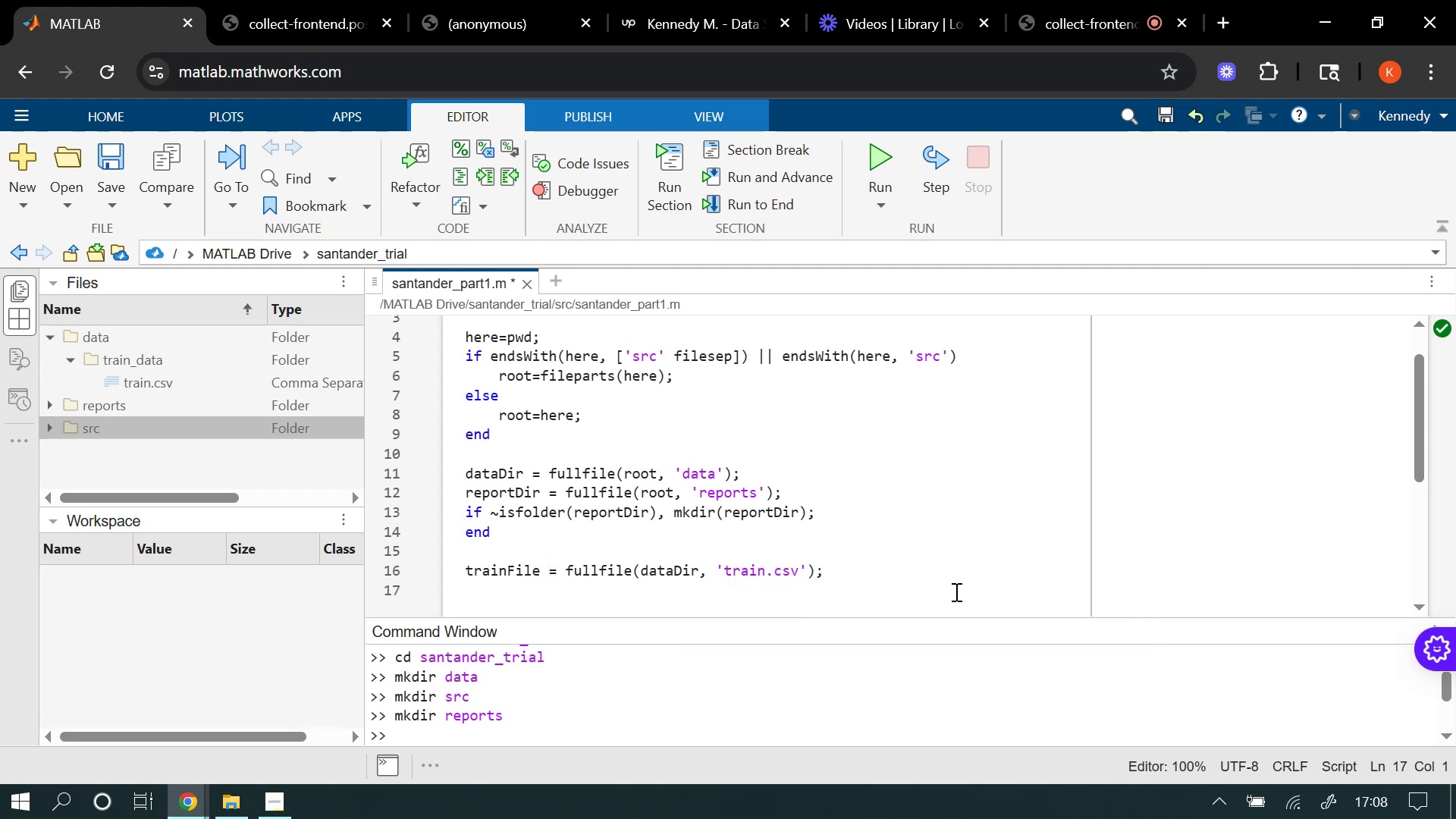 
type(assert(isFile)
 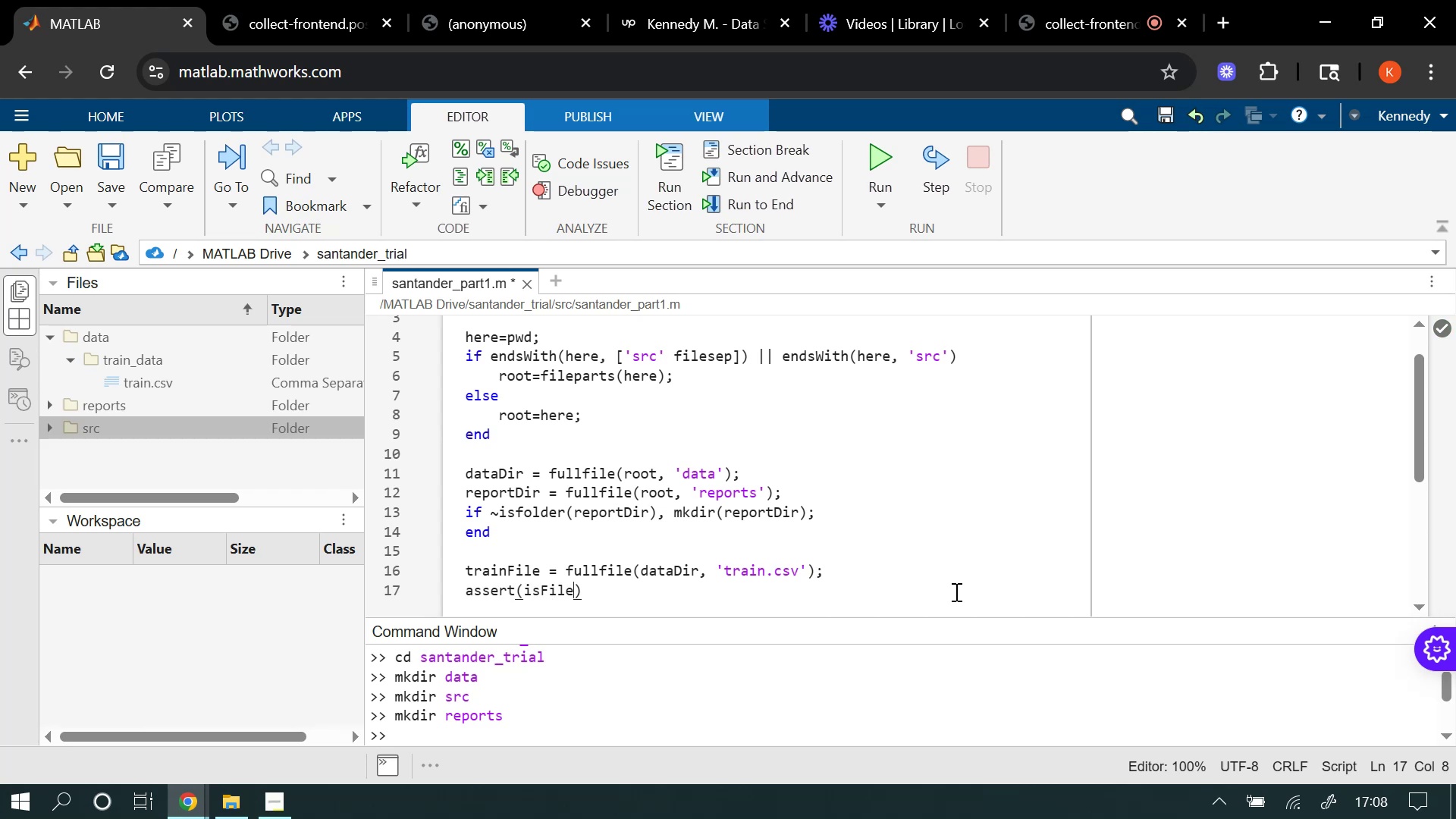 
wait(6.05)
 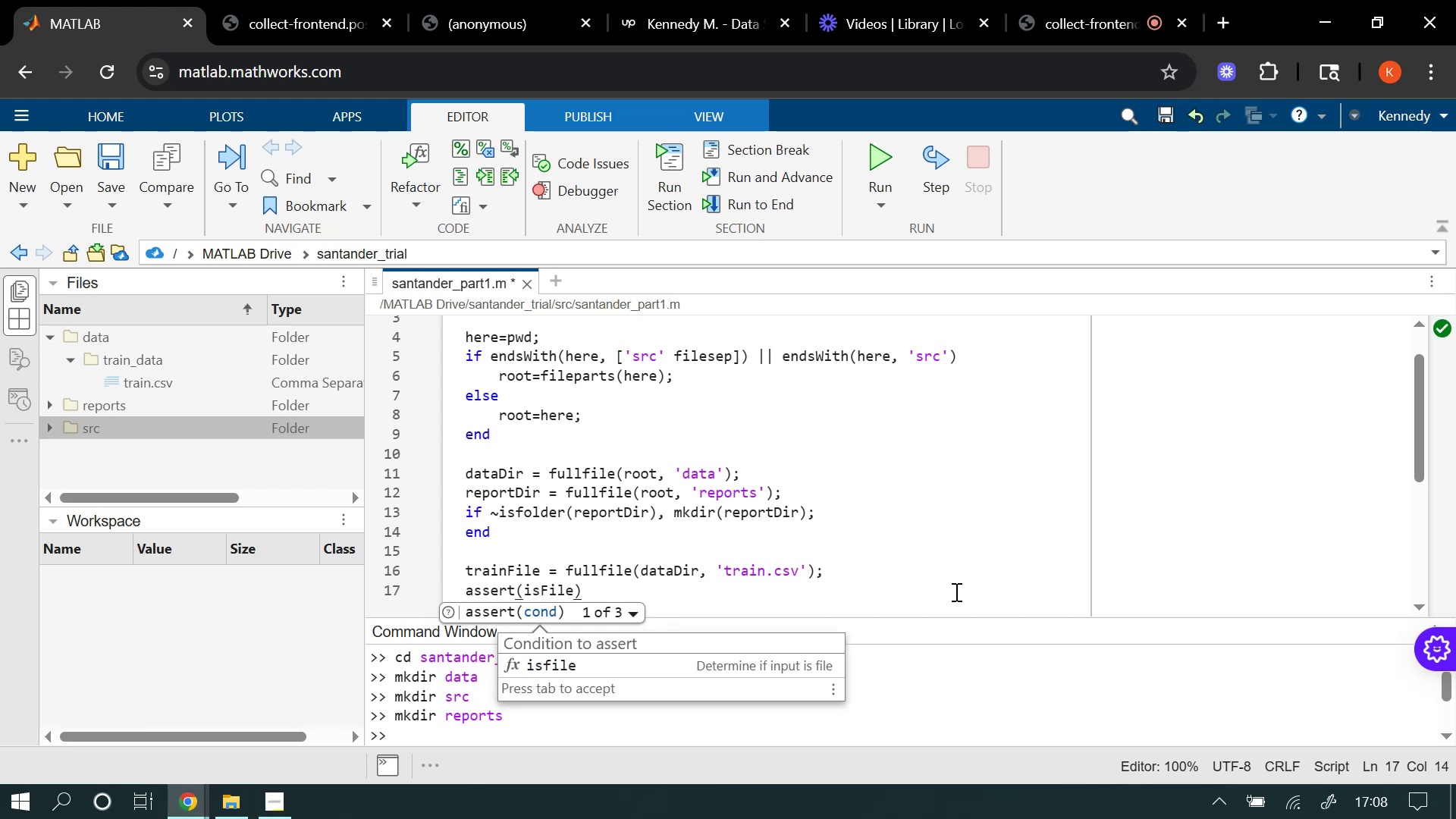 
key(ArrowRight)
 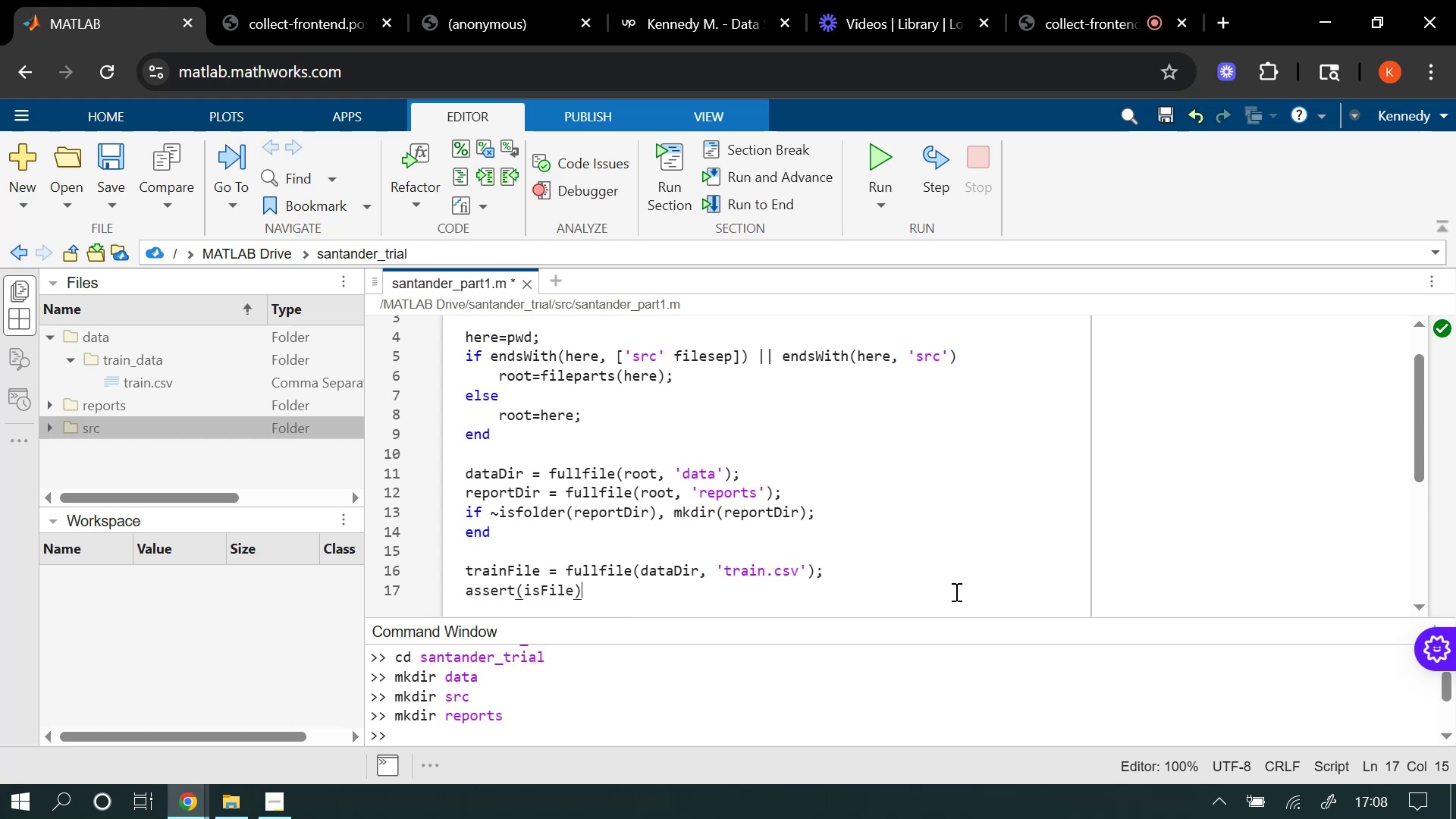 
type(, 'place Kaggle train.csv)
 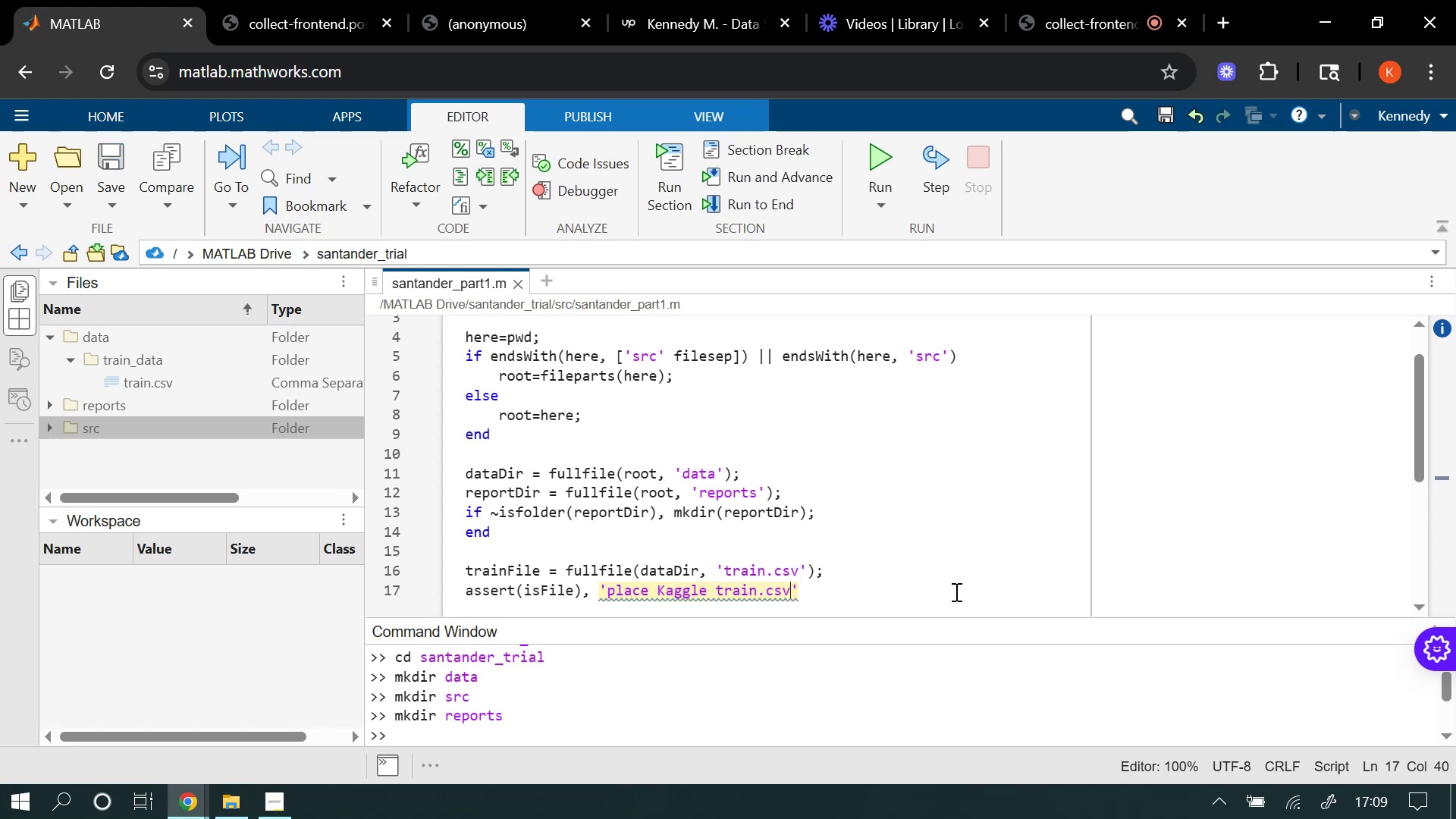 
wait(5.31)
 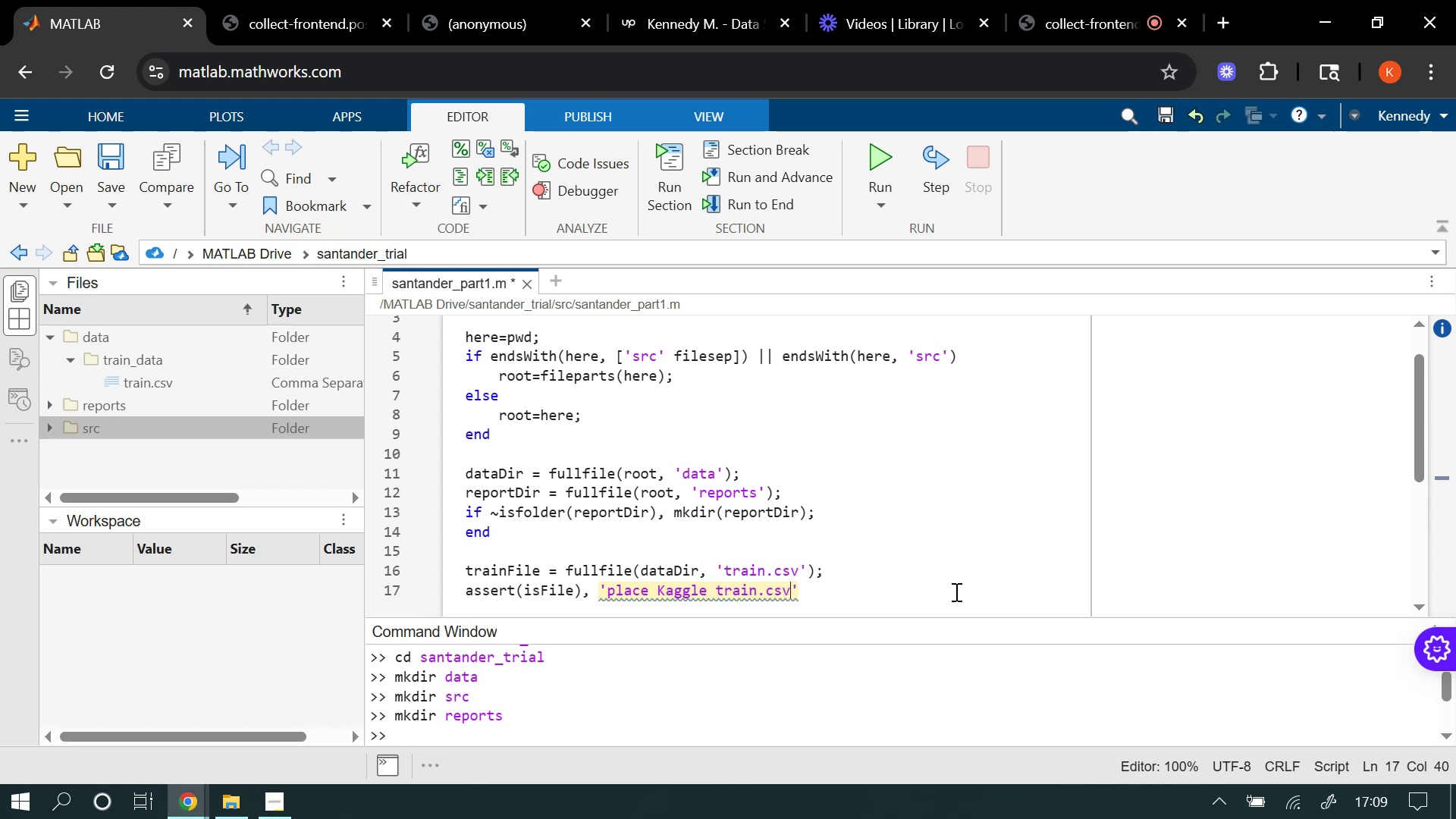 
type(to)
key(Backspace)
key(Backspace)
type( to the data folder)
 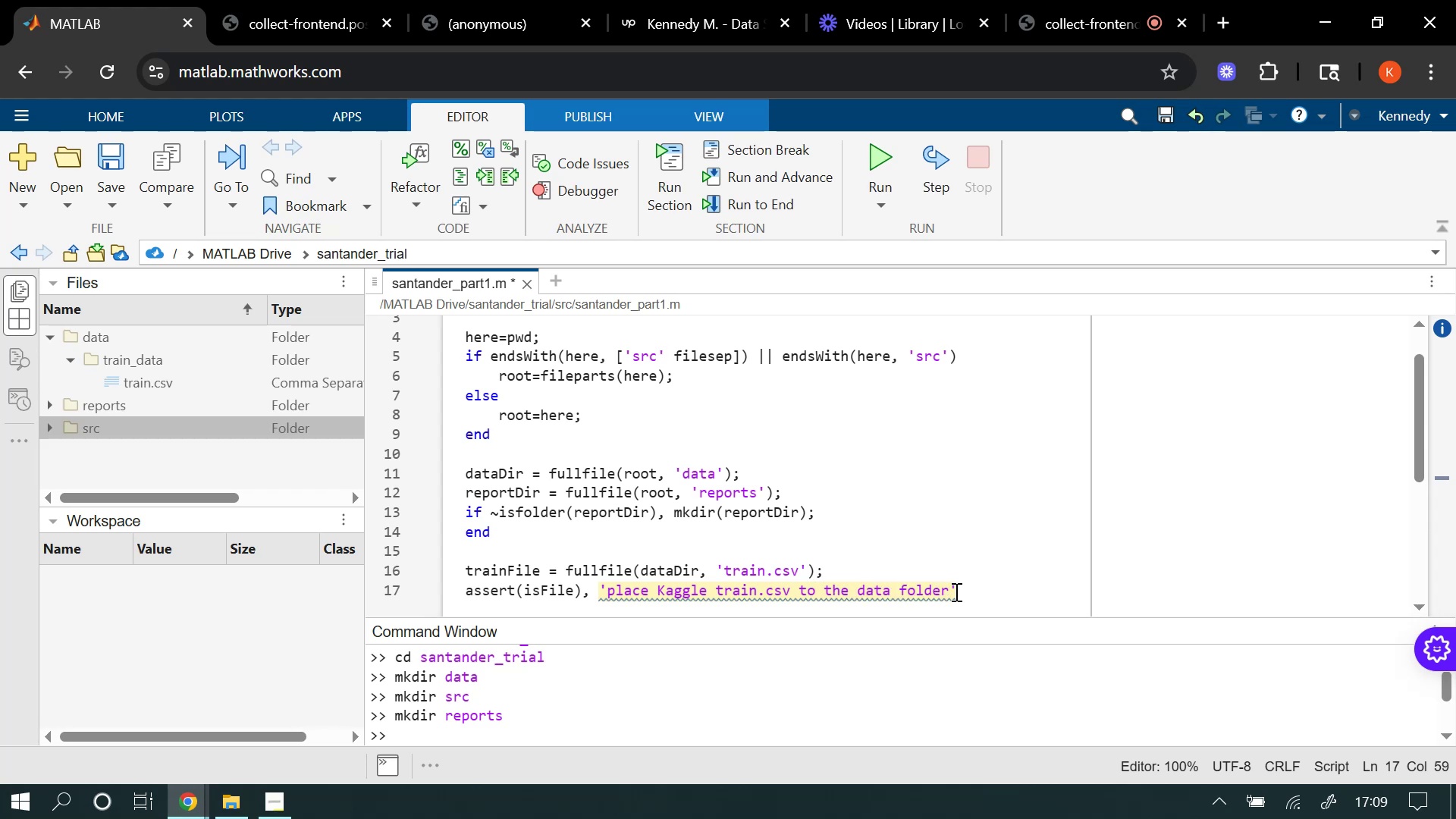 
type( then rerun)
key(Backspace)
key(Backspace)
key(Backspace)
type(-run the section)
 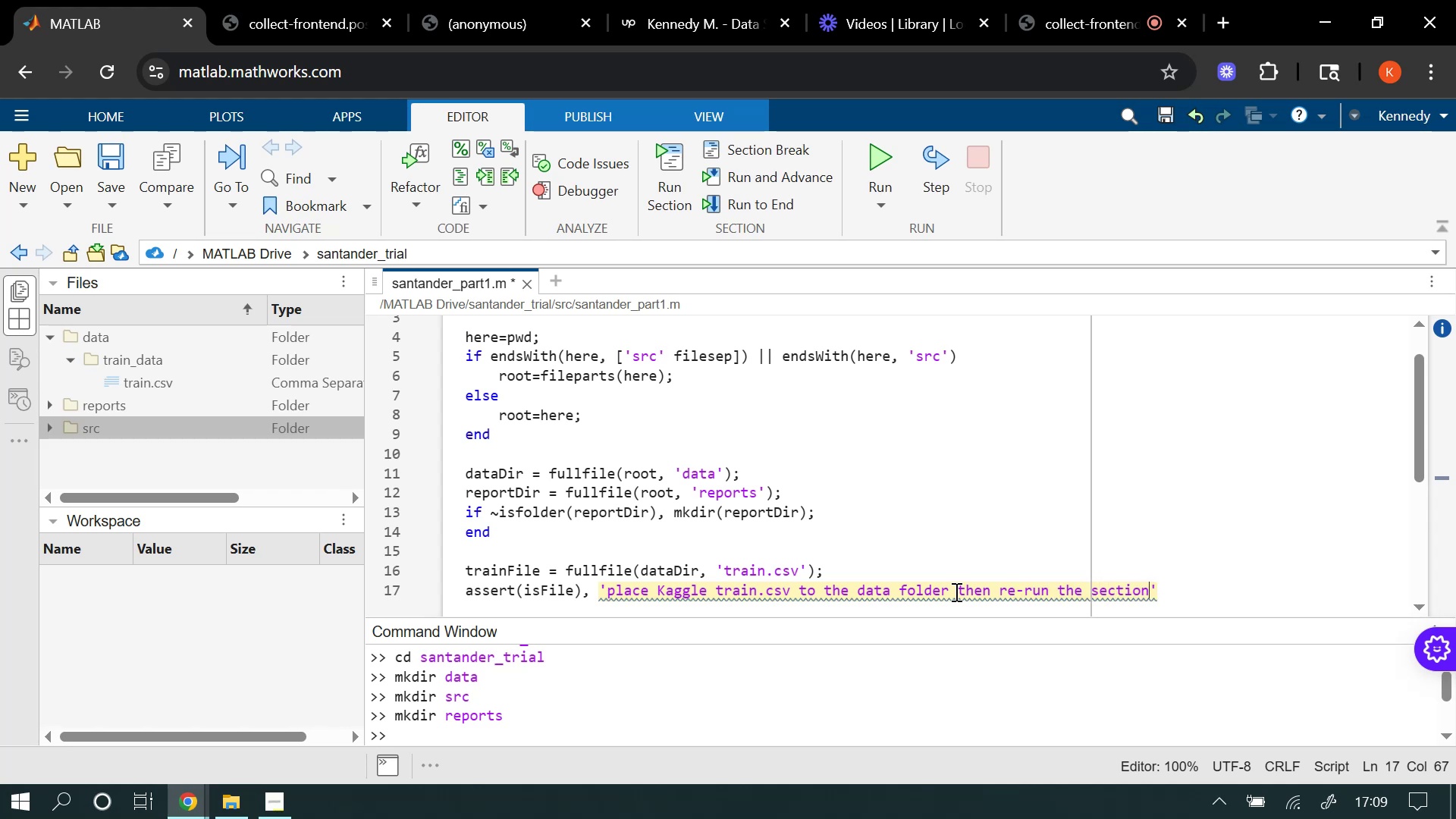 
key(ArrowRight)
 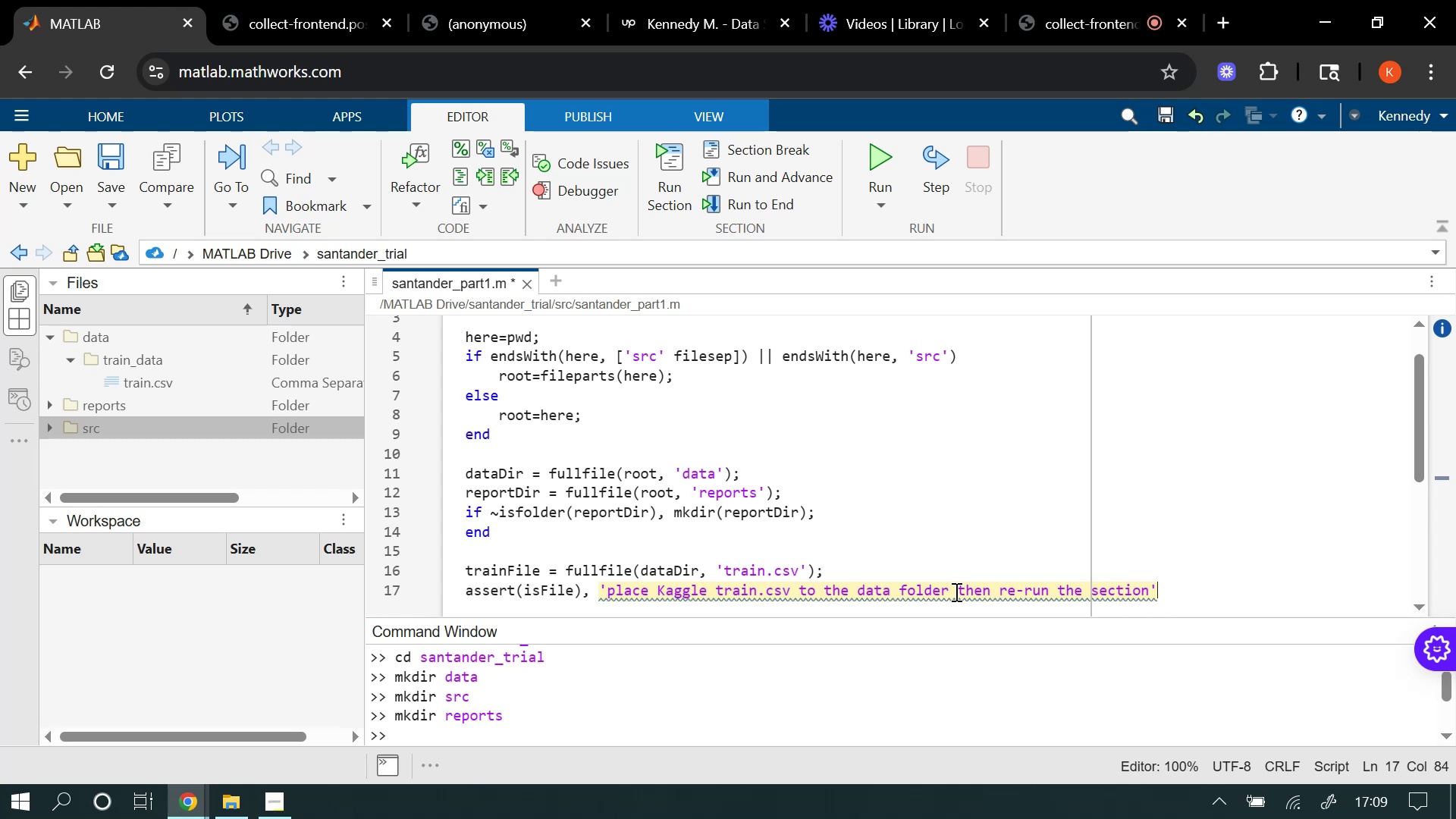 
wait(7.36)
 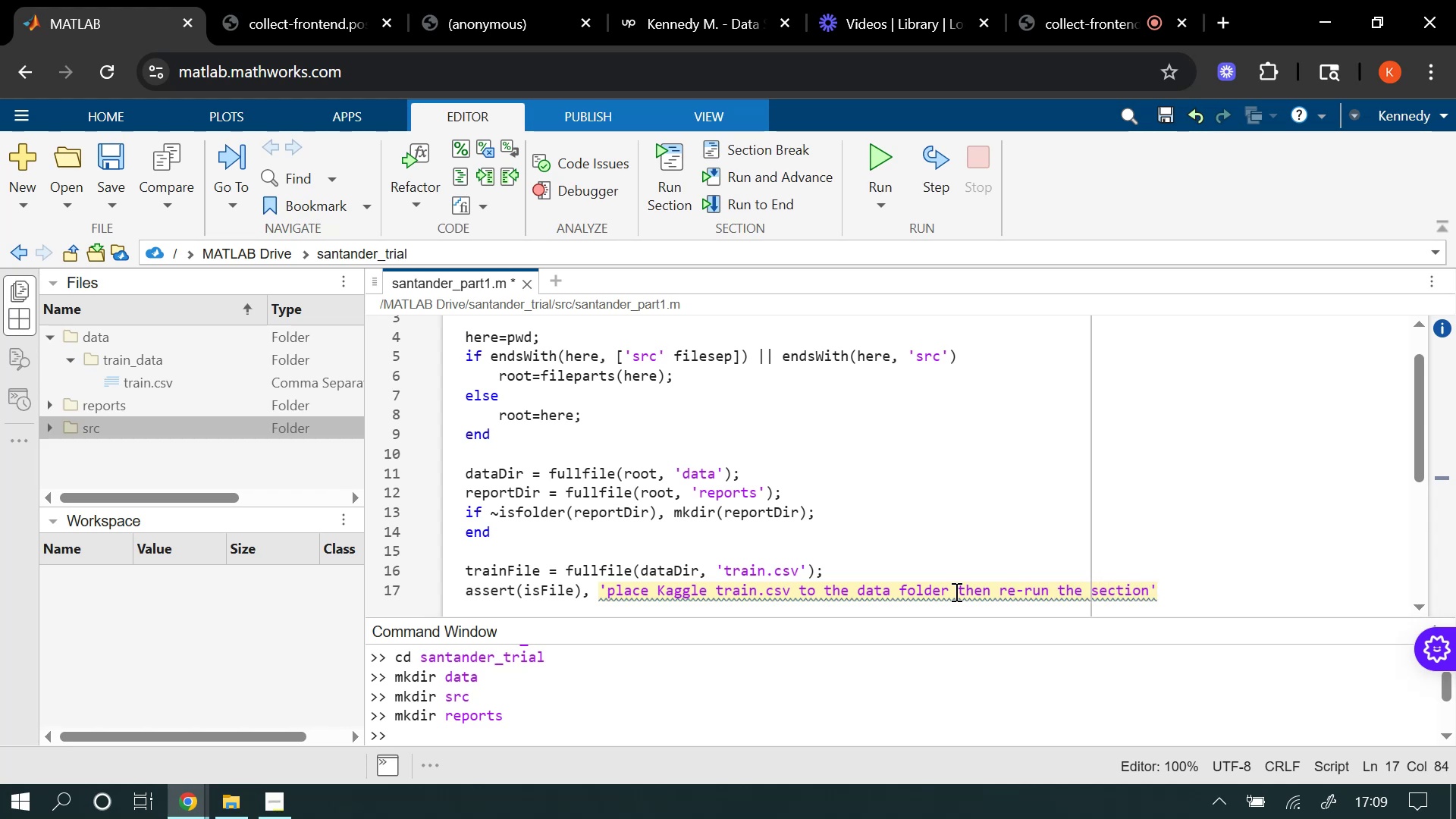 
key(Shift+0)
 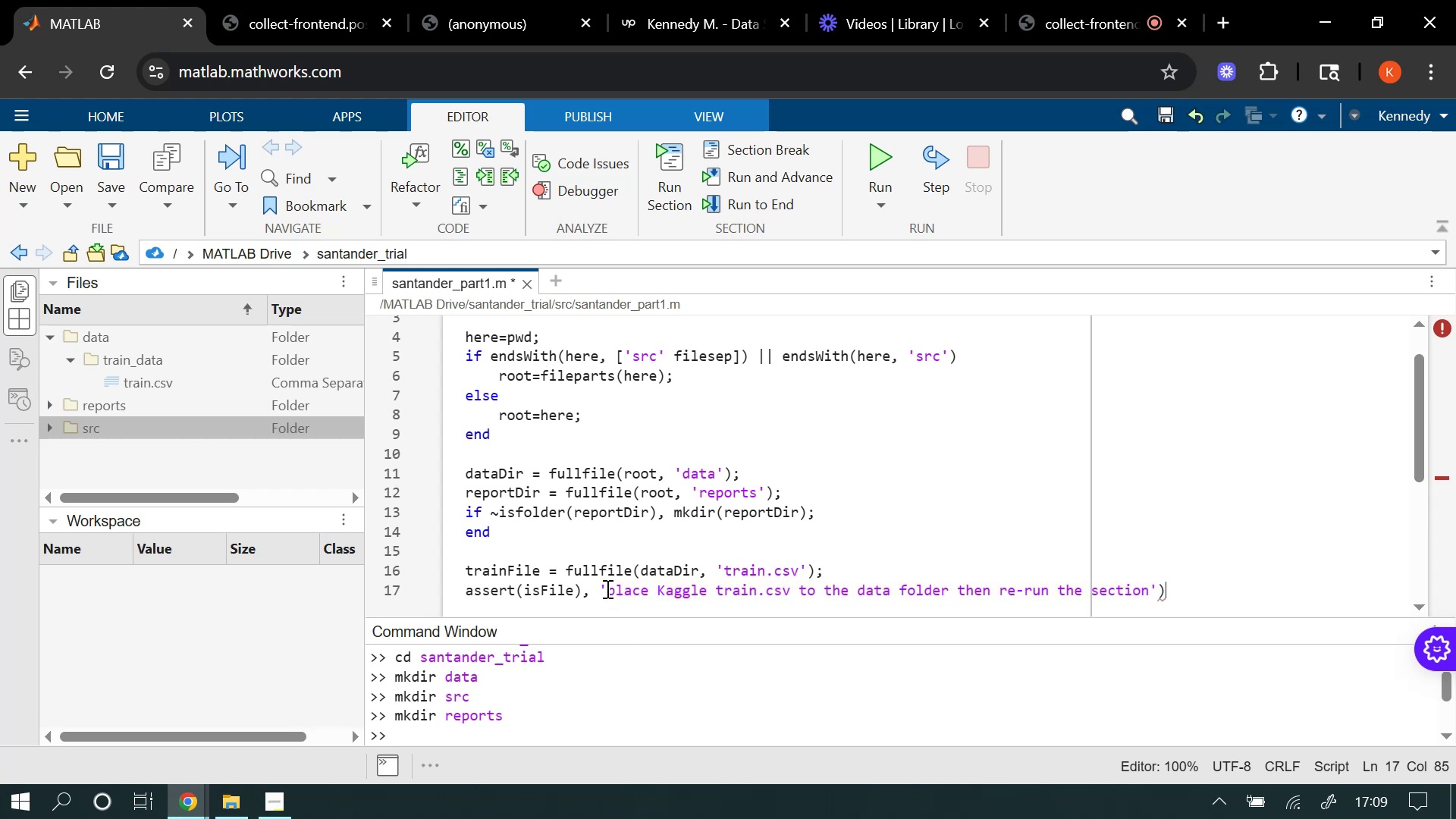 
left_click([601, 588])
 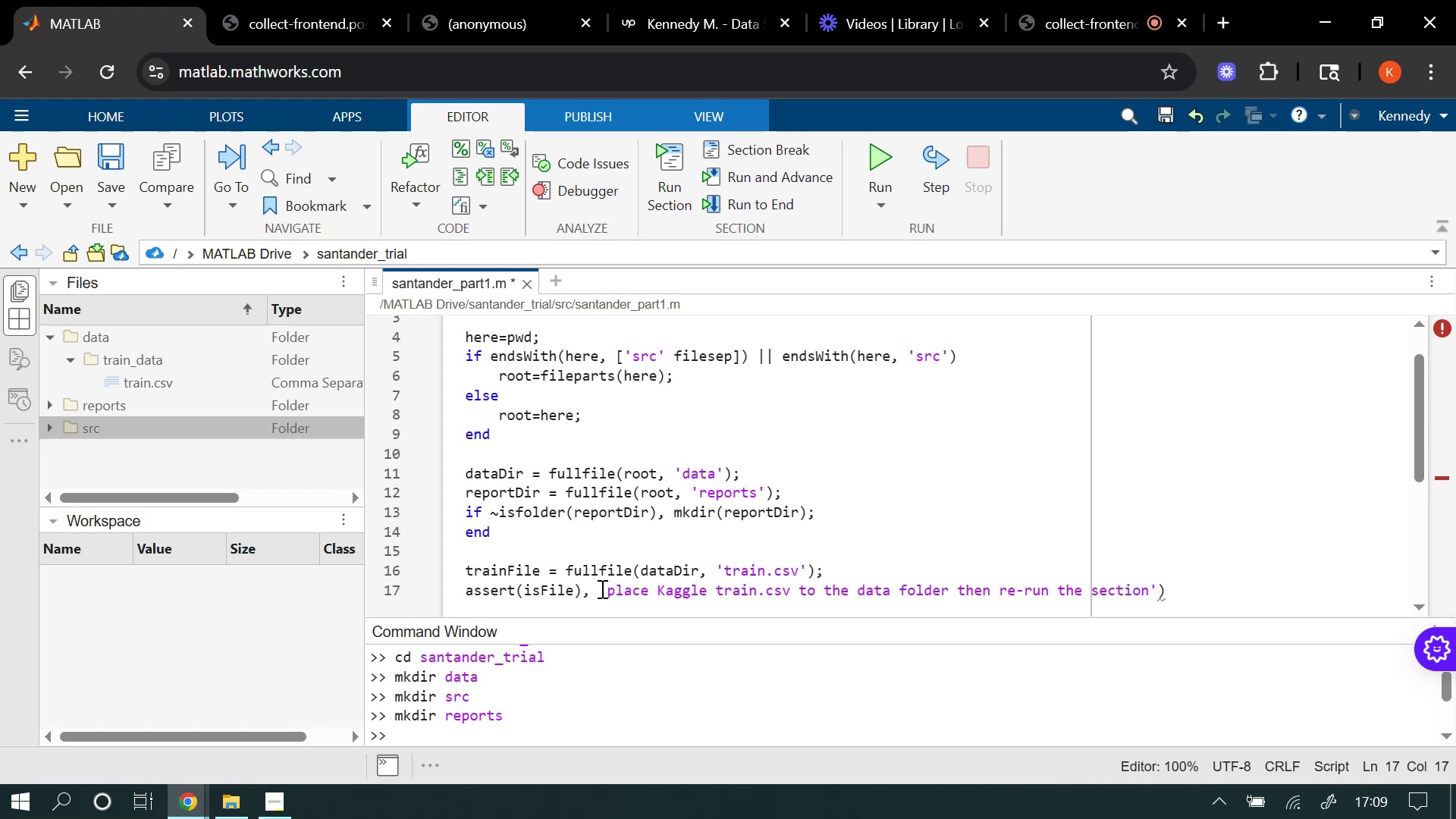 
wait(17.75)
 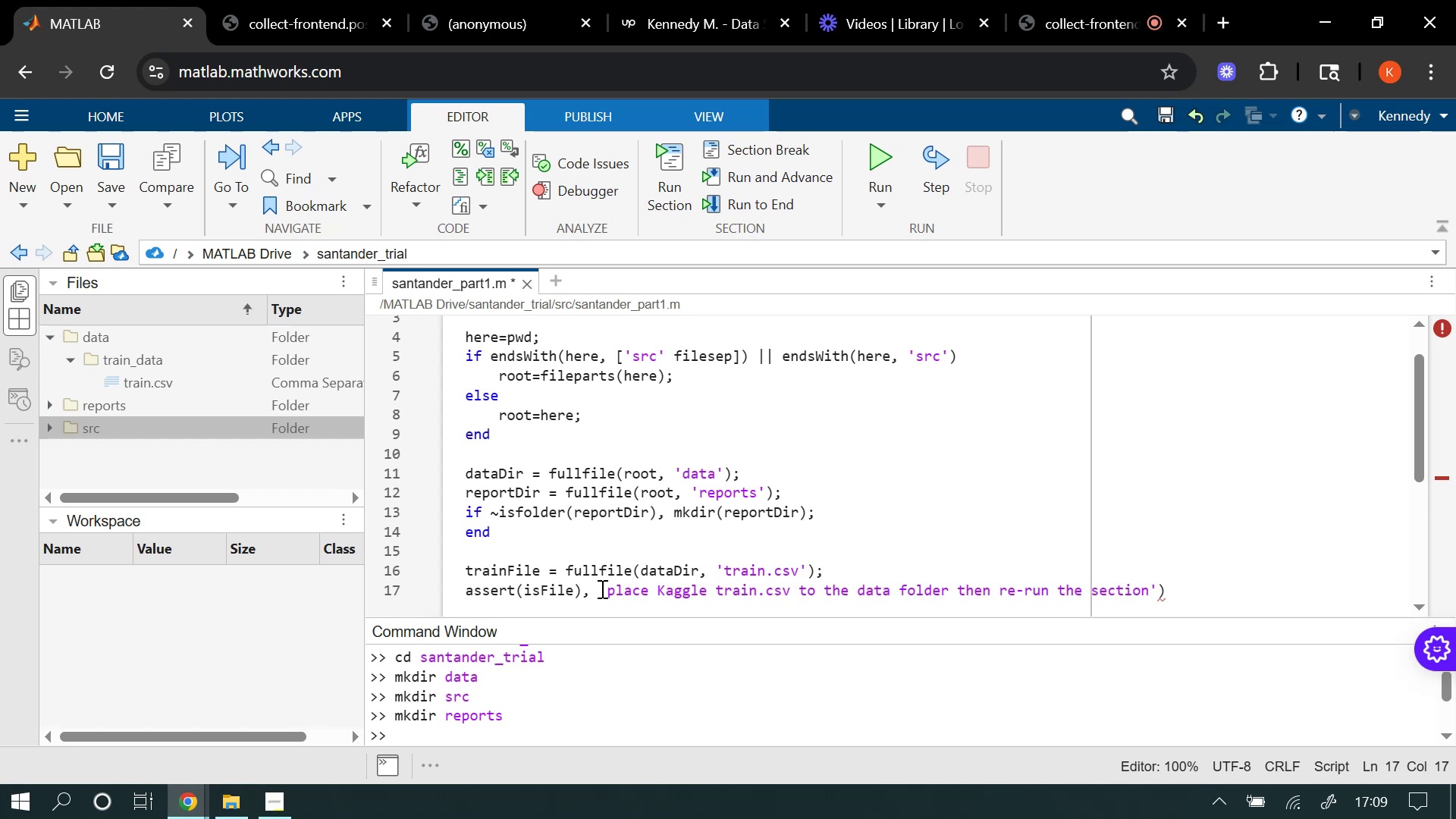 
left_click([582, 595])
 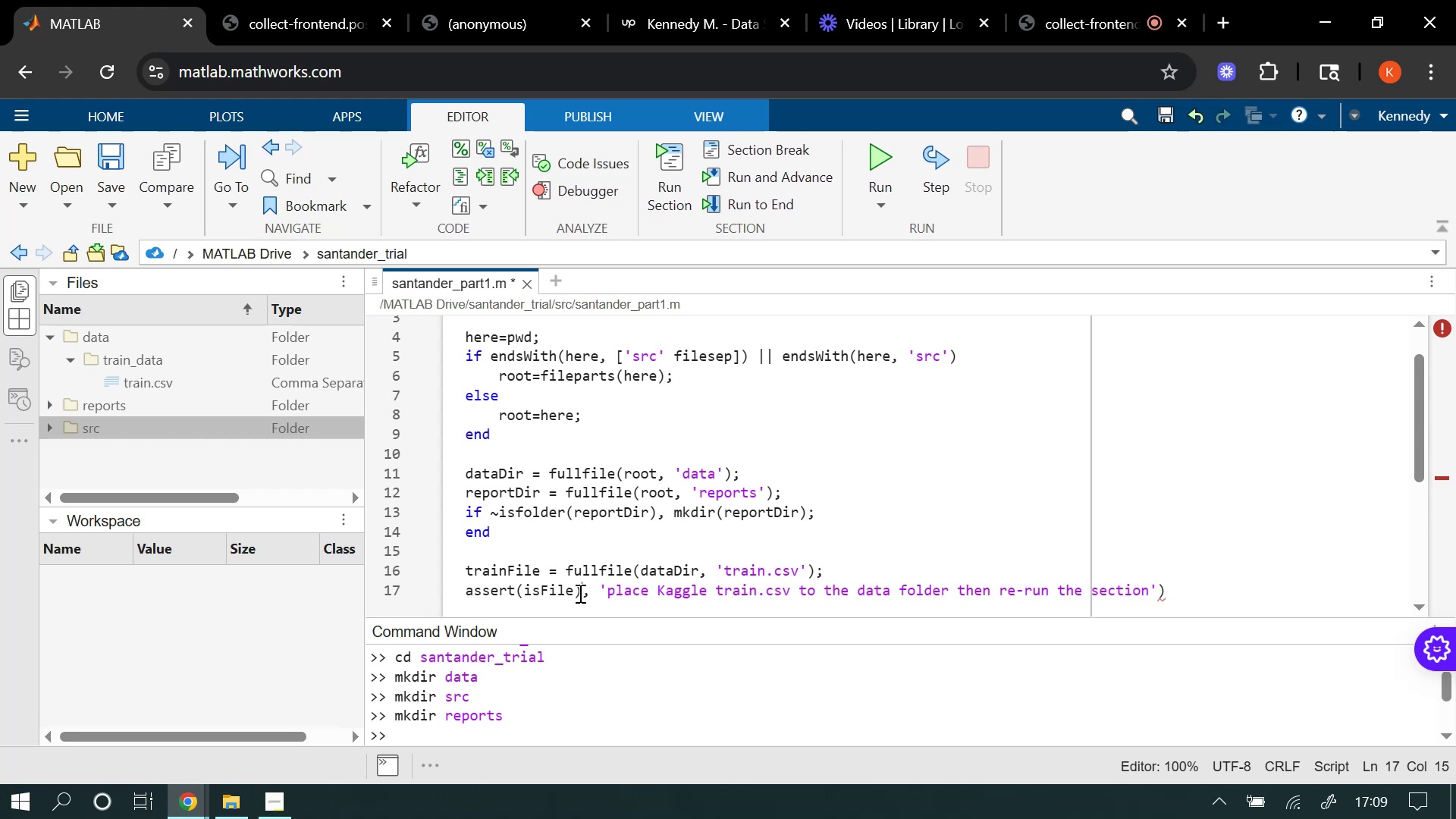 
type((trainFile))
 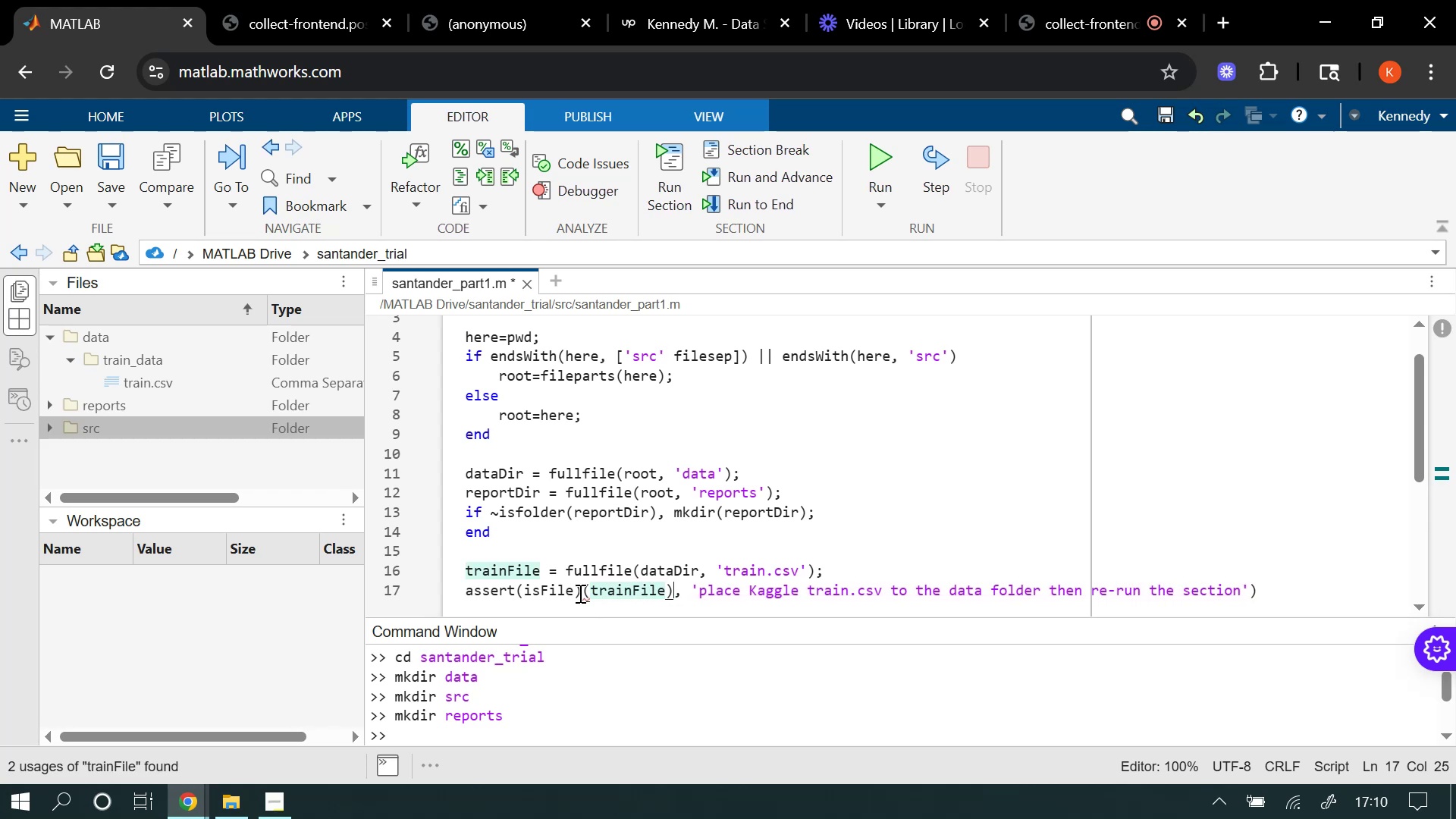 
left_click([1272, 588])
 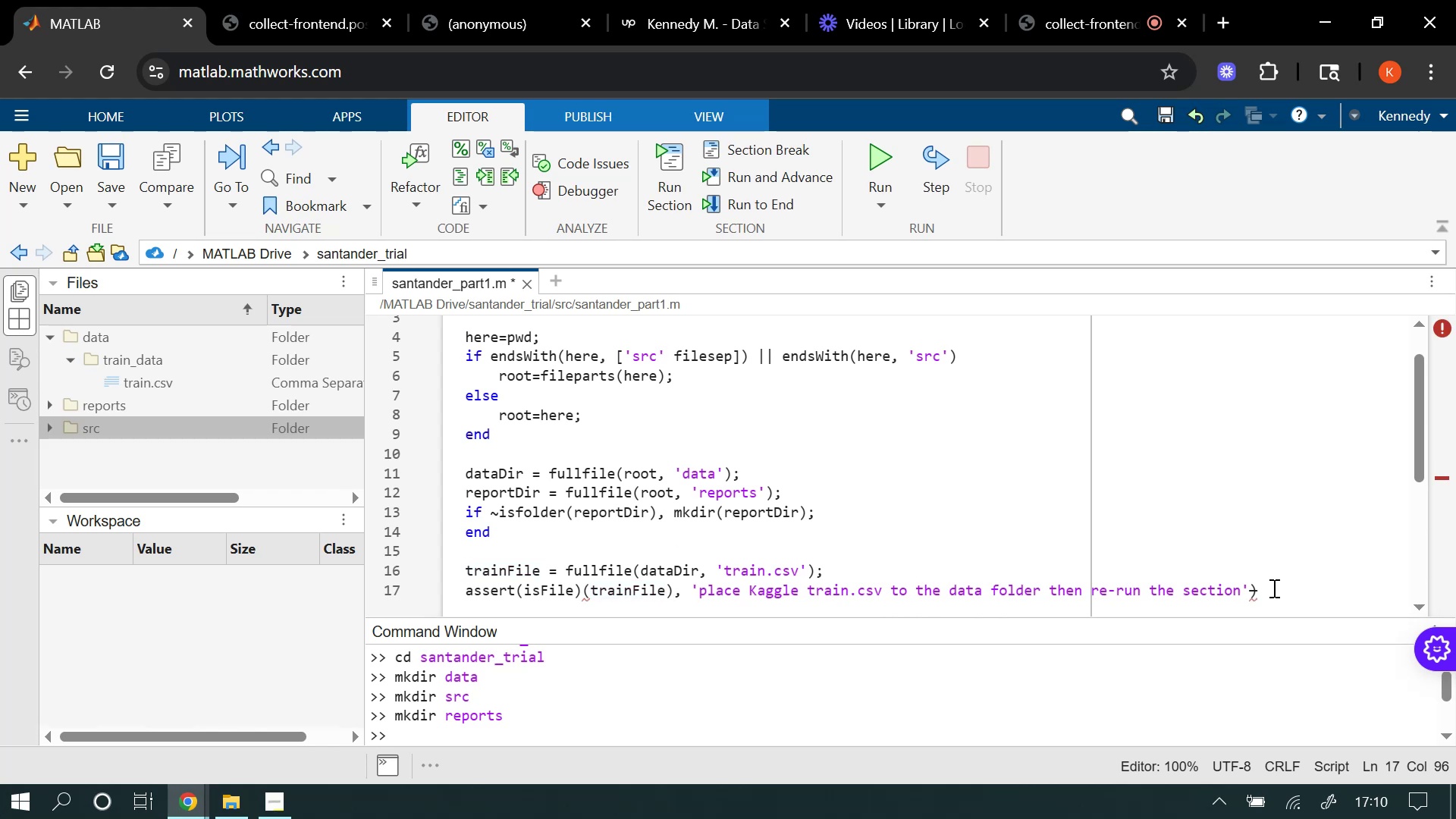 
key(Semicolon)
 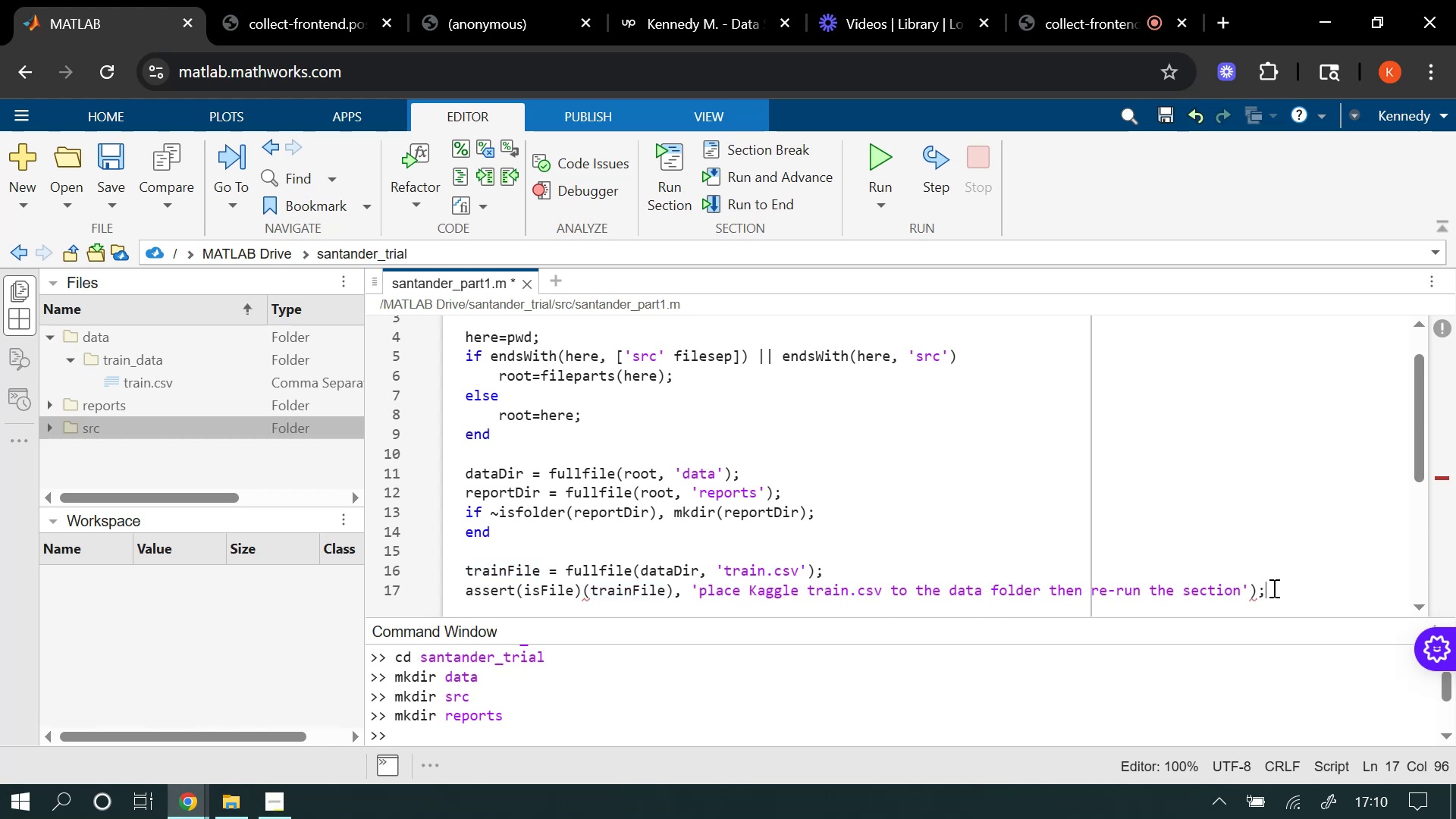 
key(Enter)
 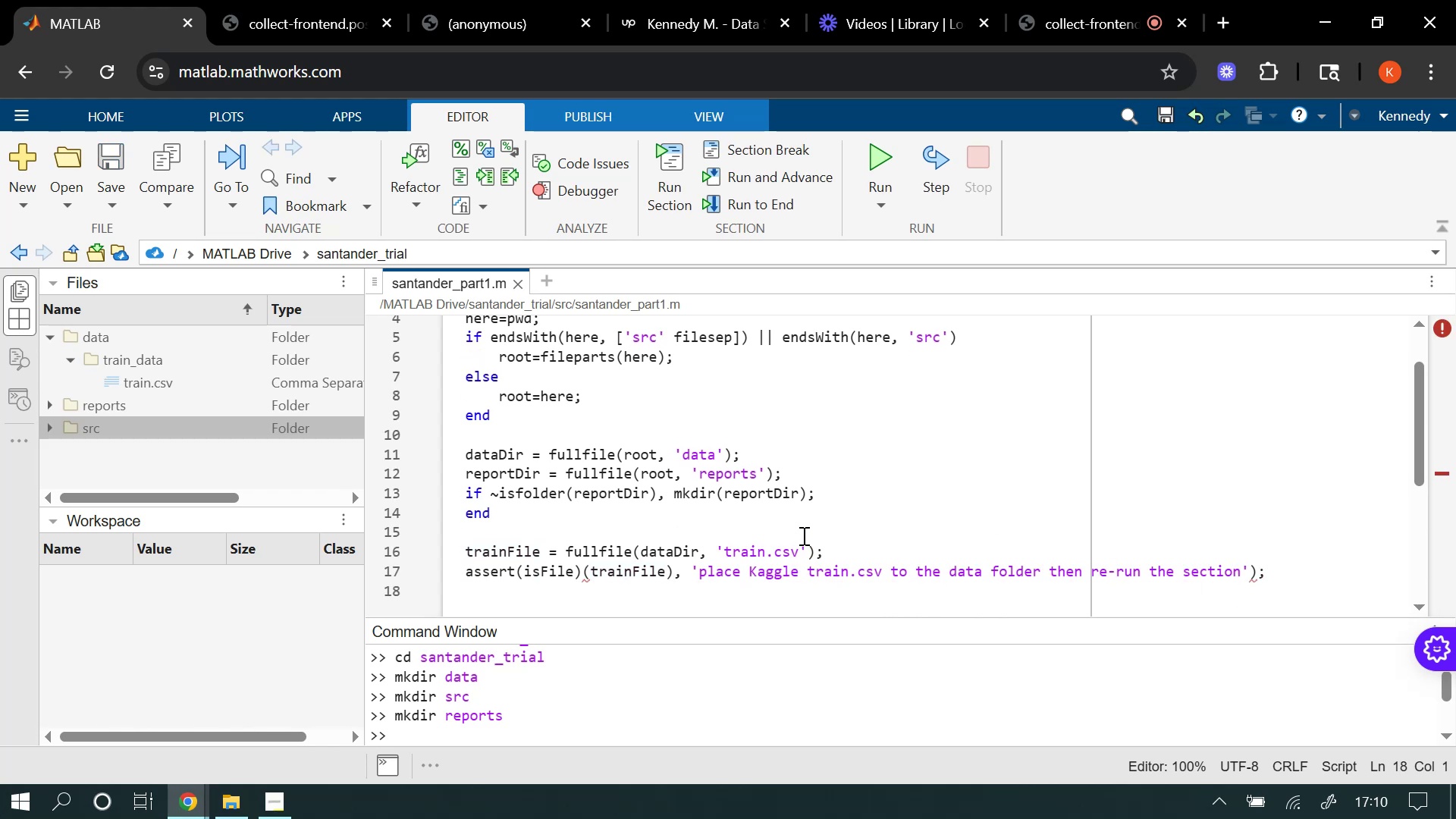 
wait(6.01)
 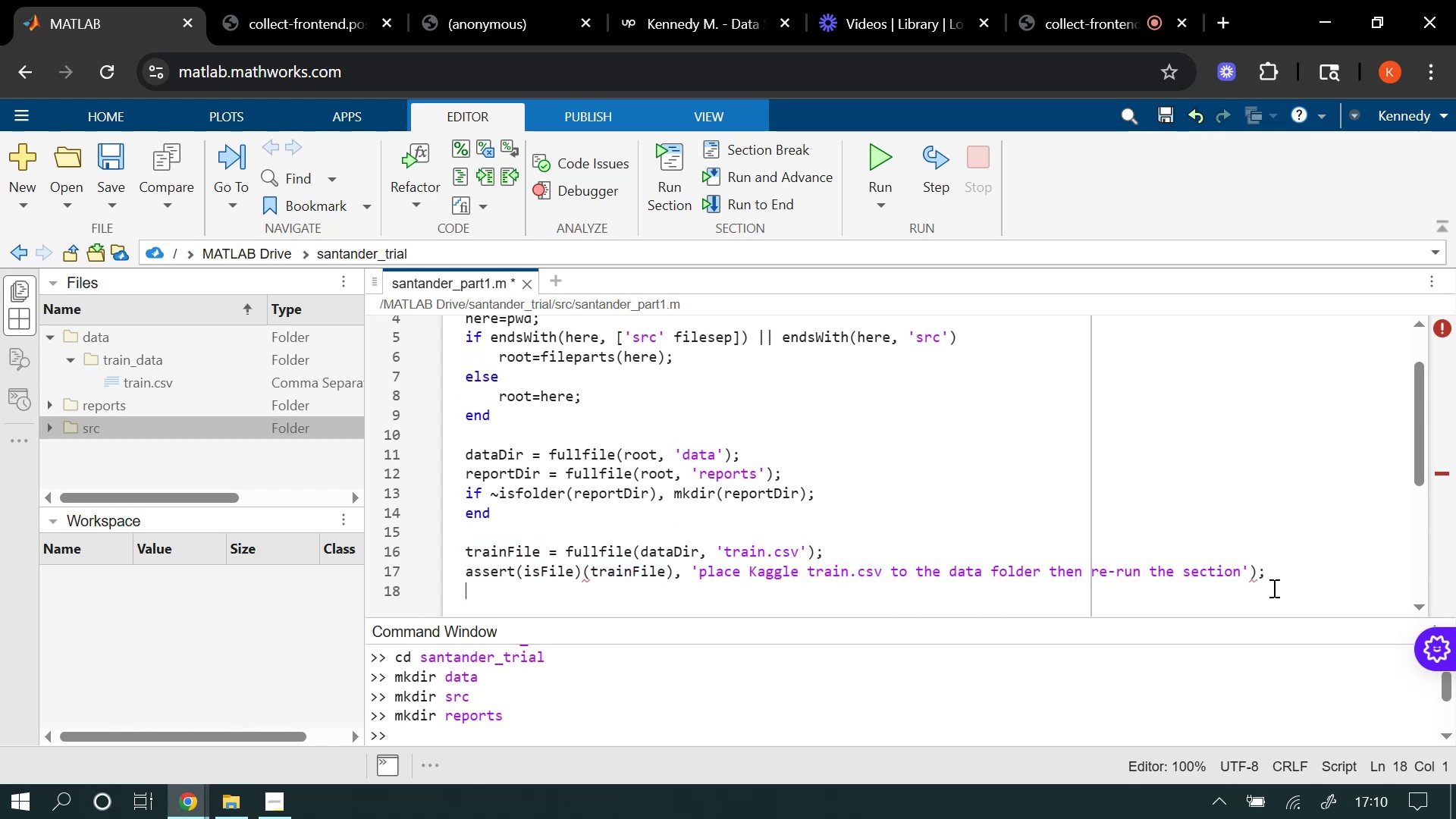 
left_click([582, 570])
 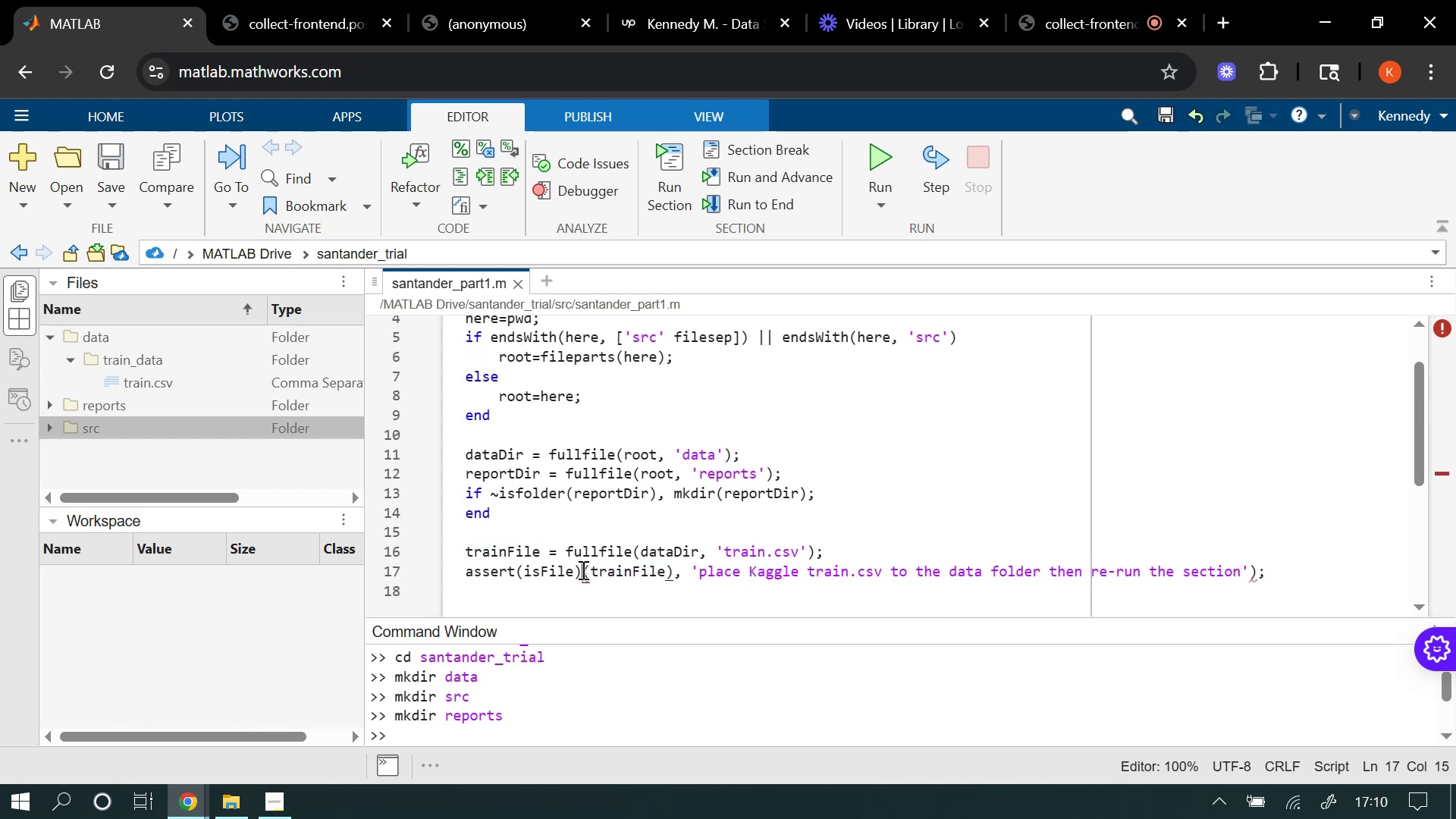 
key(Backspace)
 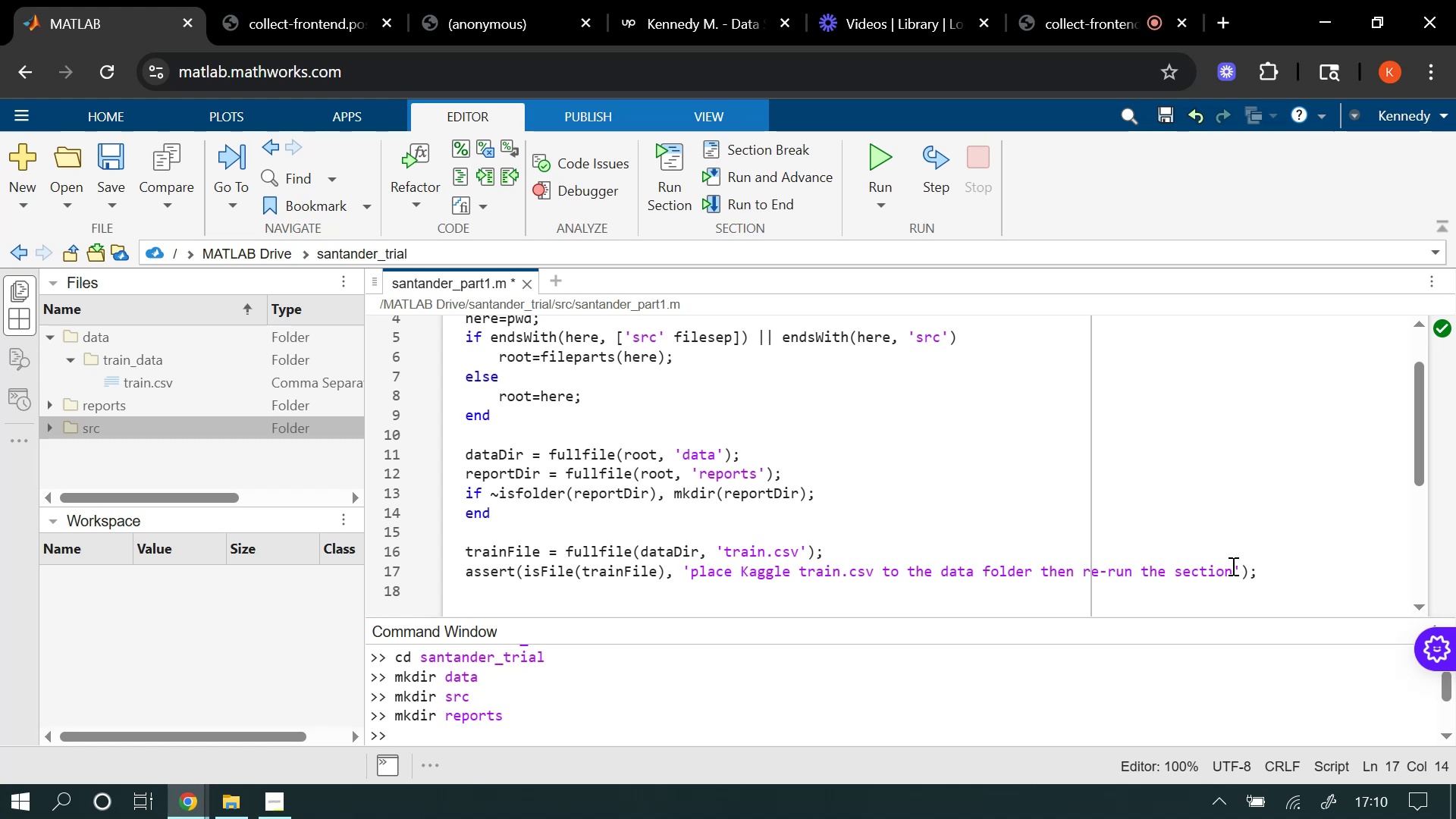 
left_click([1260, 574])
 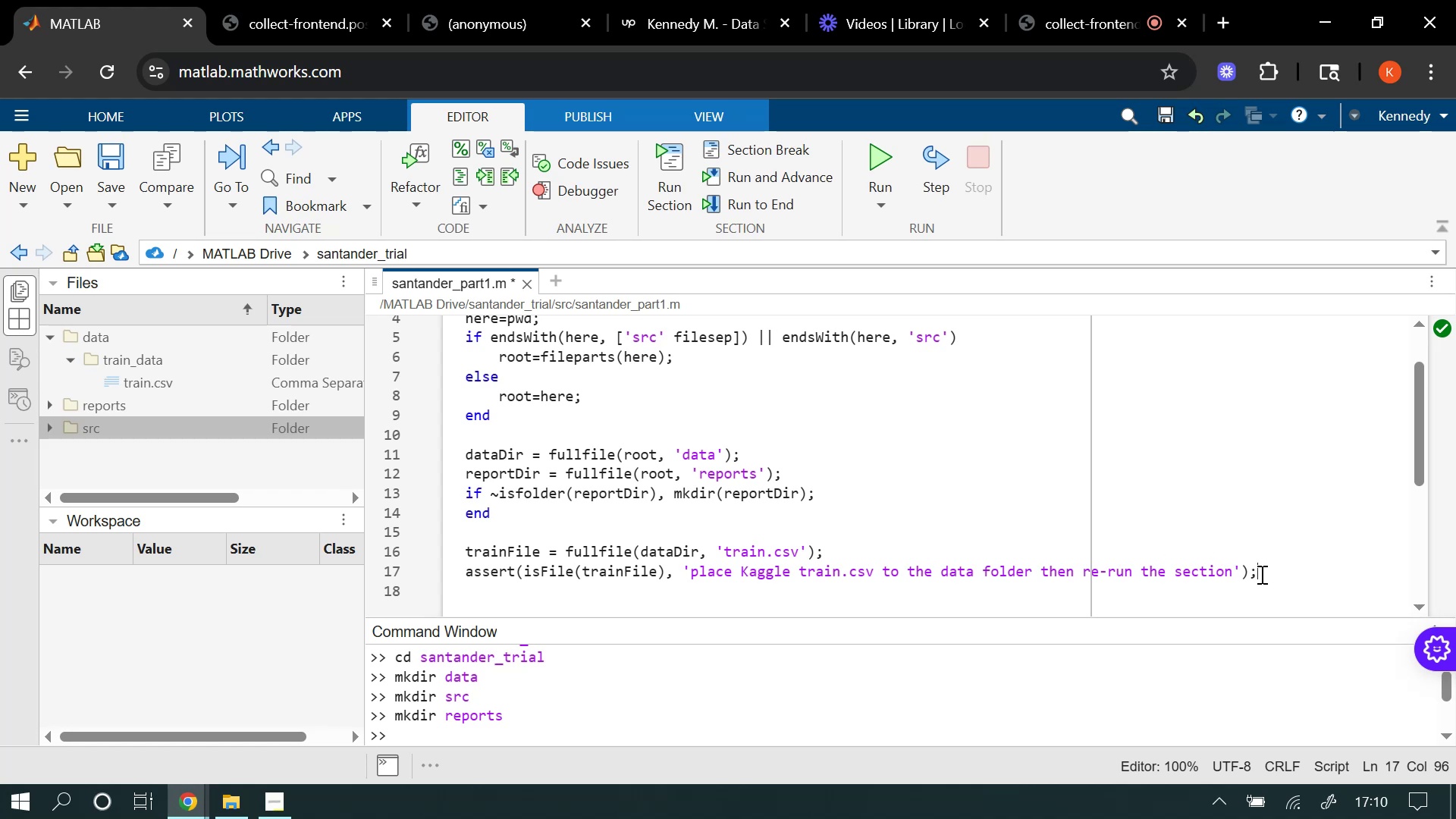 
key(Enter)
 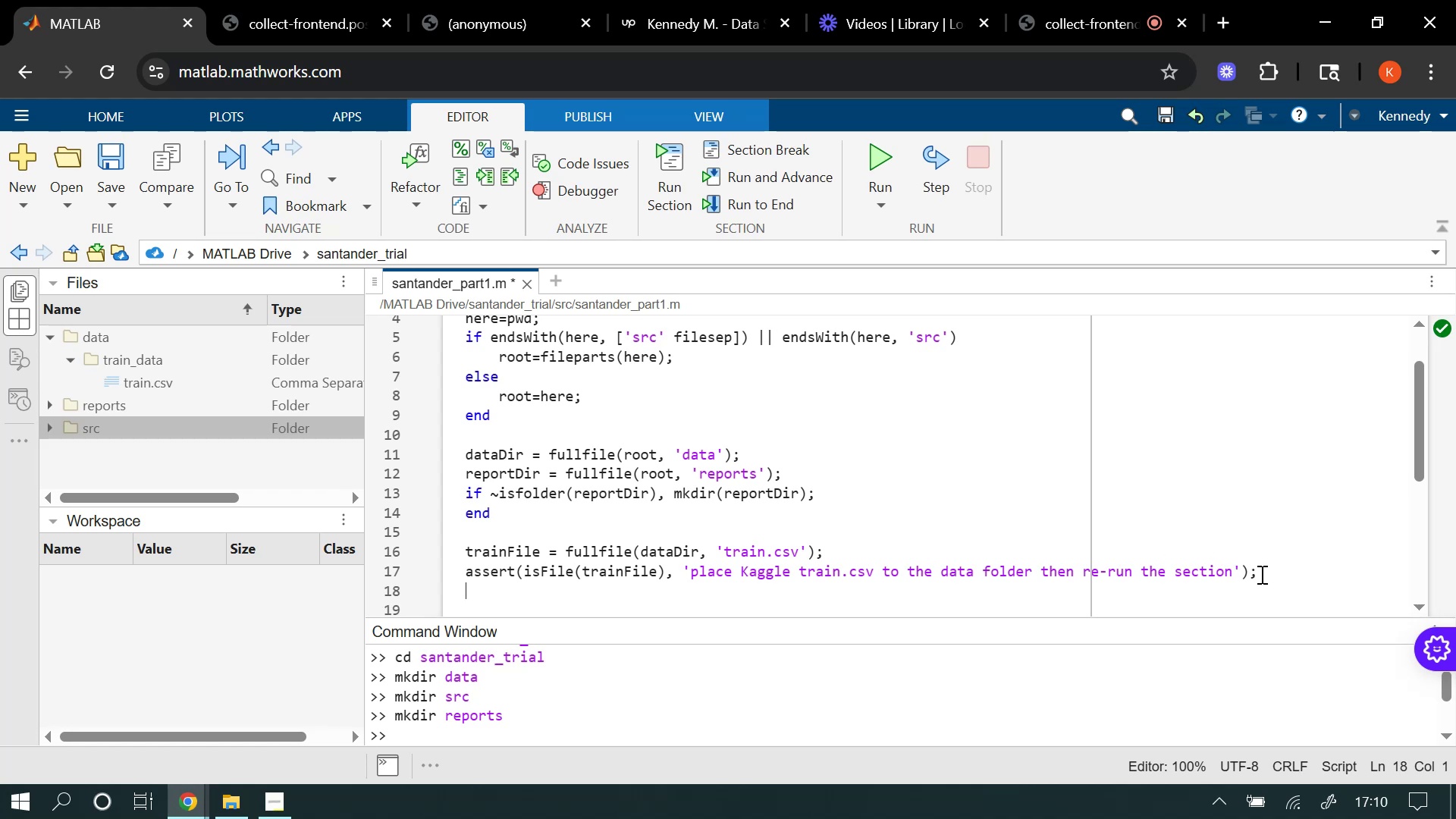 
wait(7.05)
 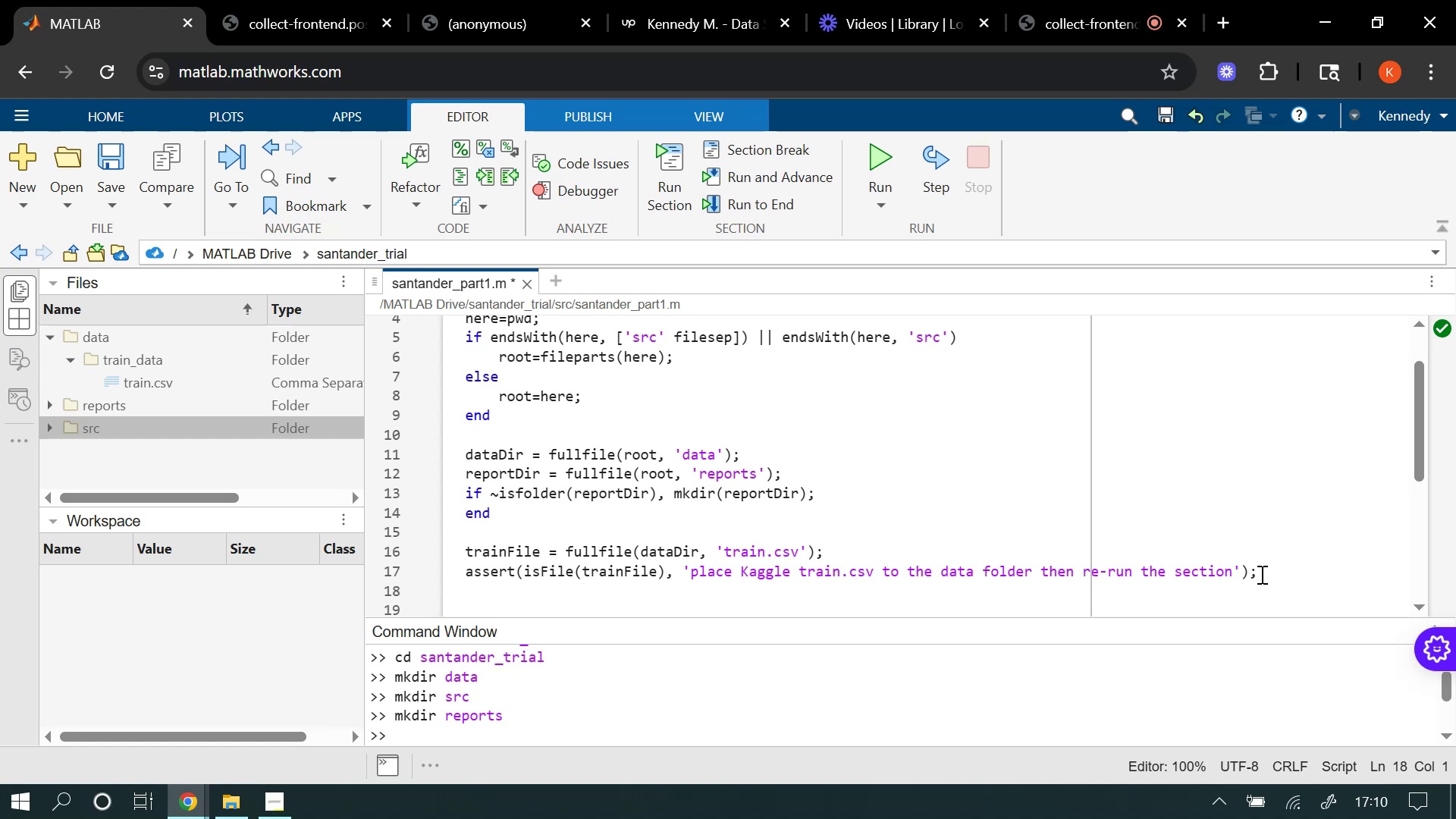 
key(Enter)
 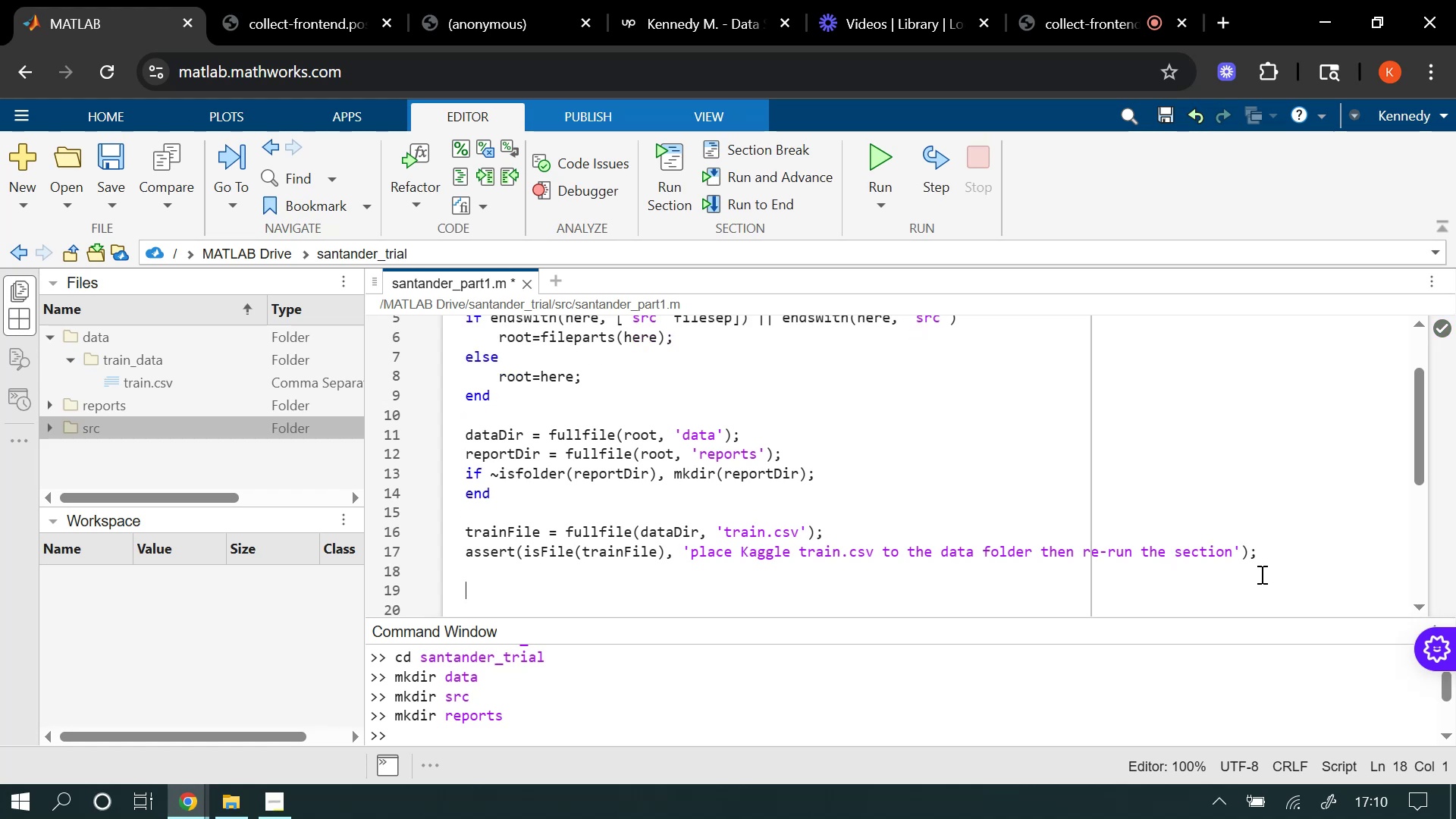 
key(CapsLock)
 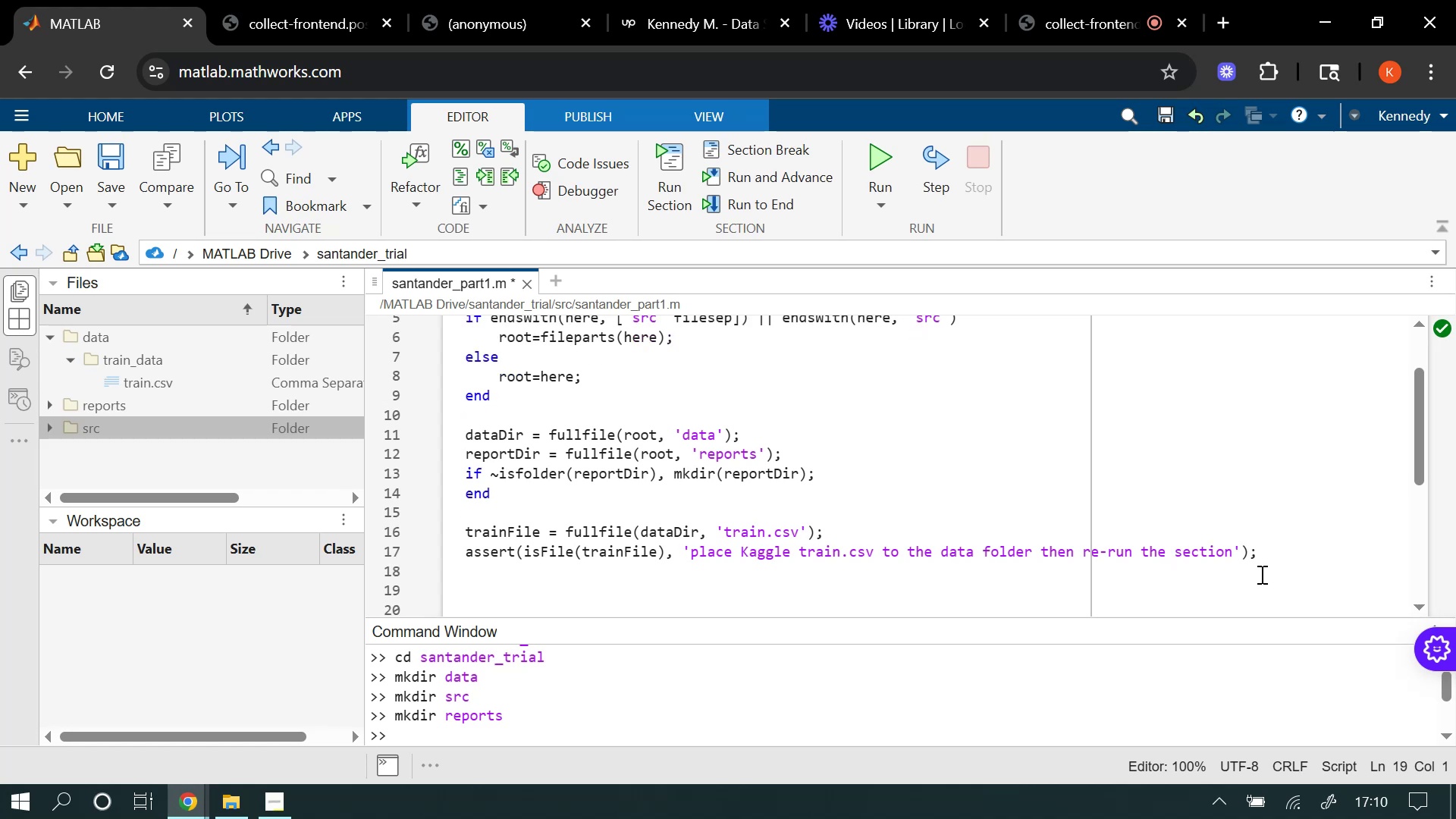 
key(T)
 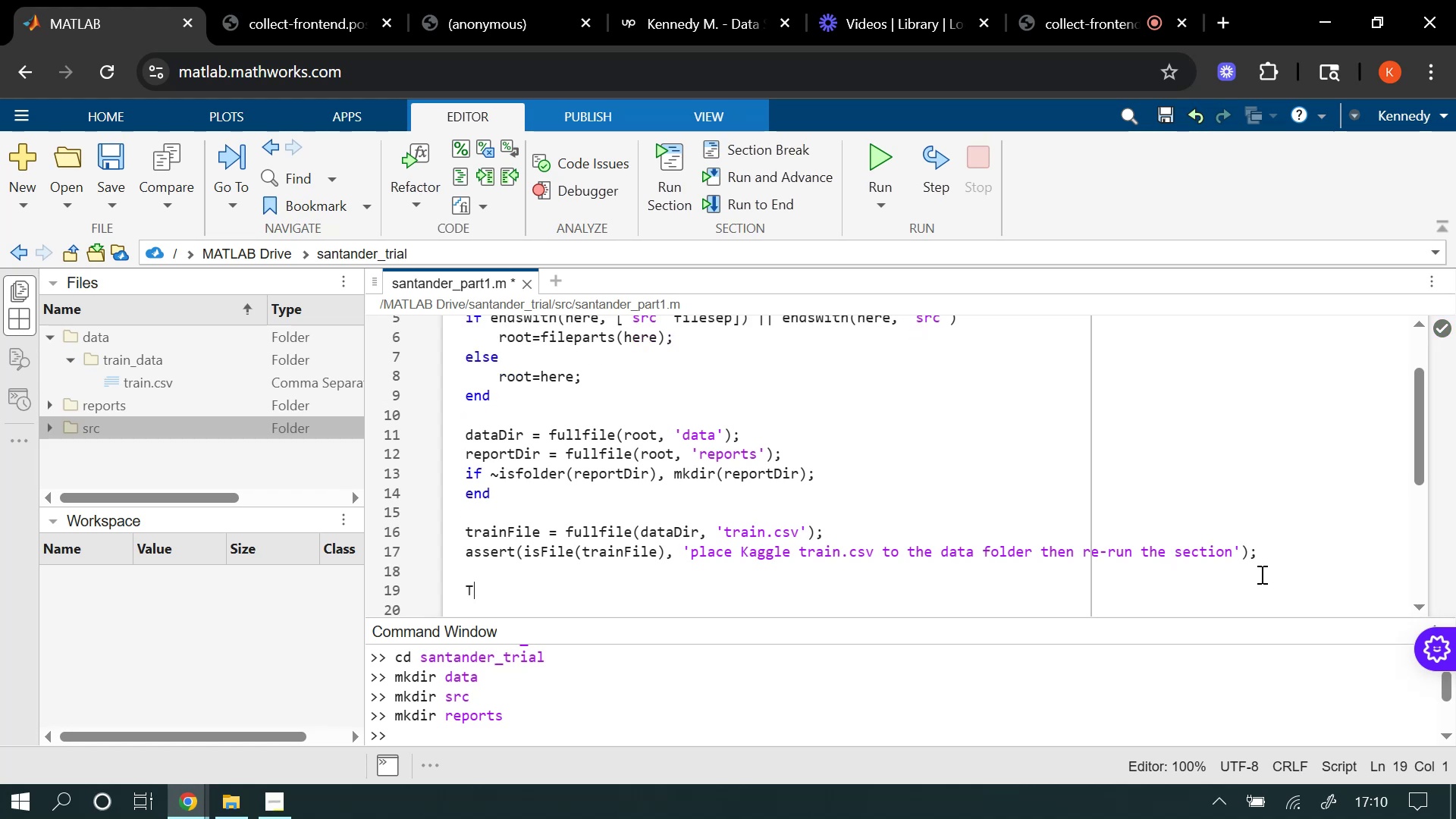 
key(CapsLock)
 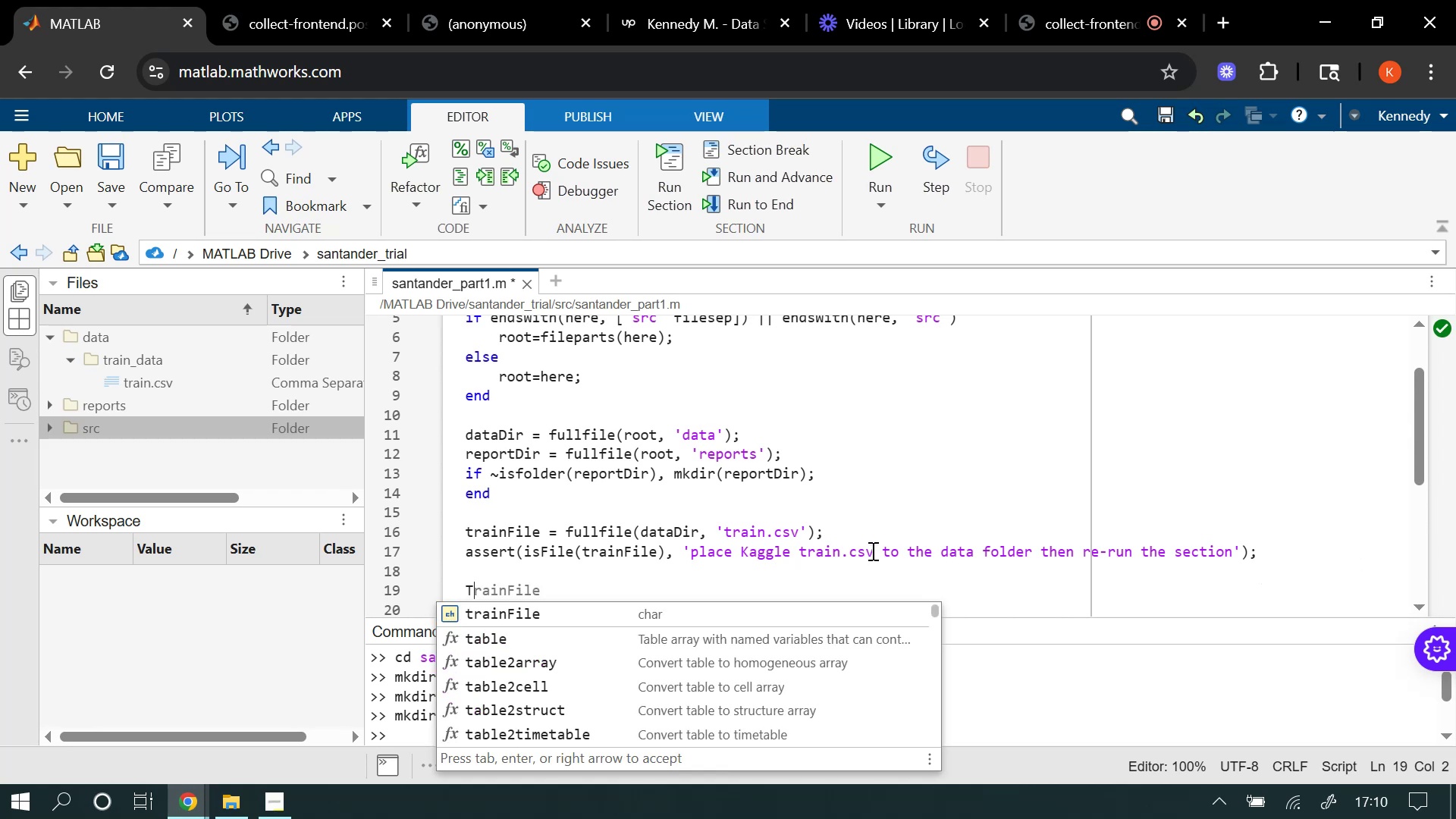 
scroll: coordinate [870, 507], scroll_direction: down, amount: 1.0
 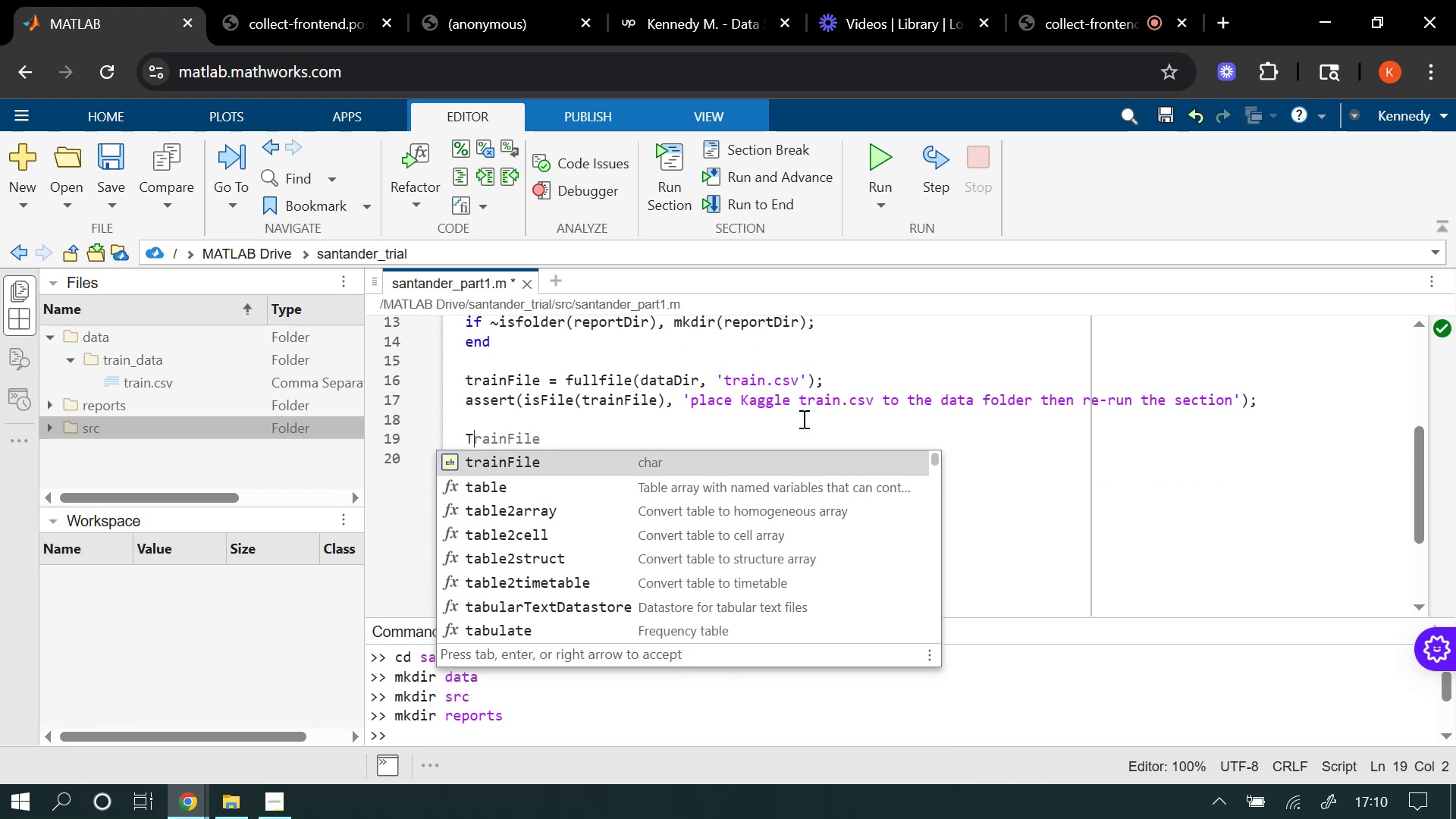 
type( = readtable(trainFile)
 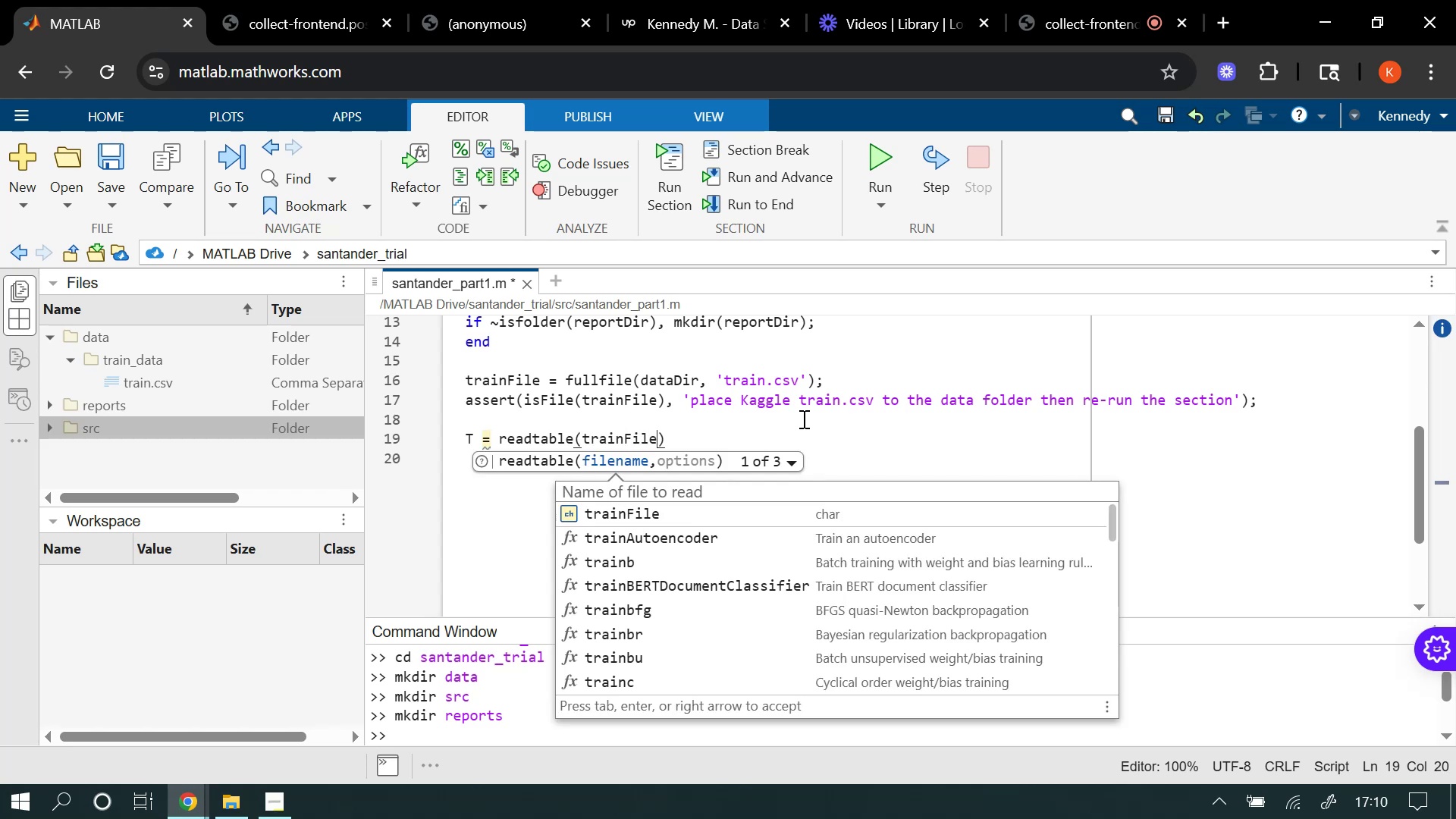 
key(ArrowRight)
 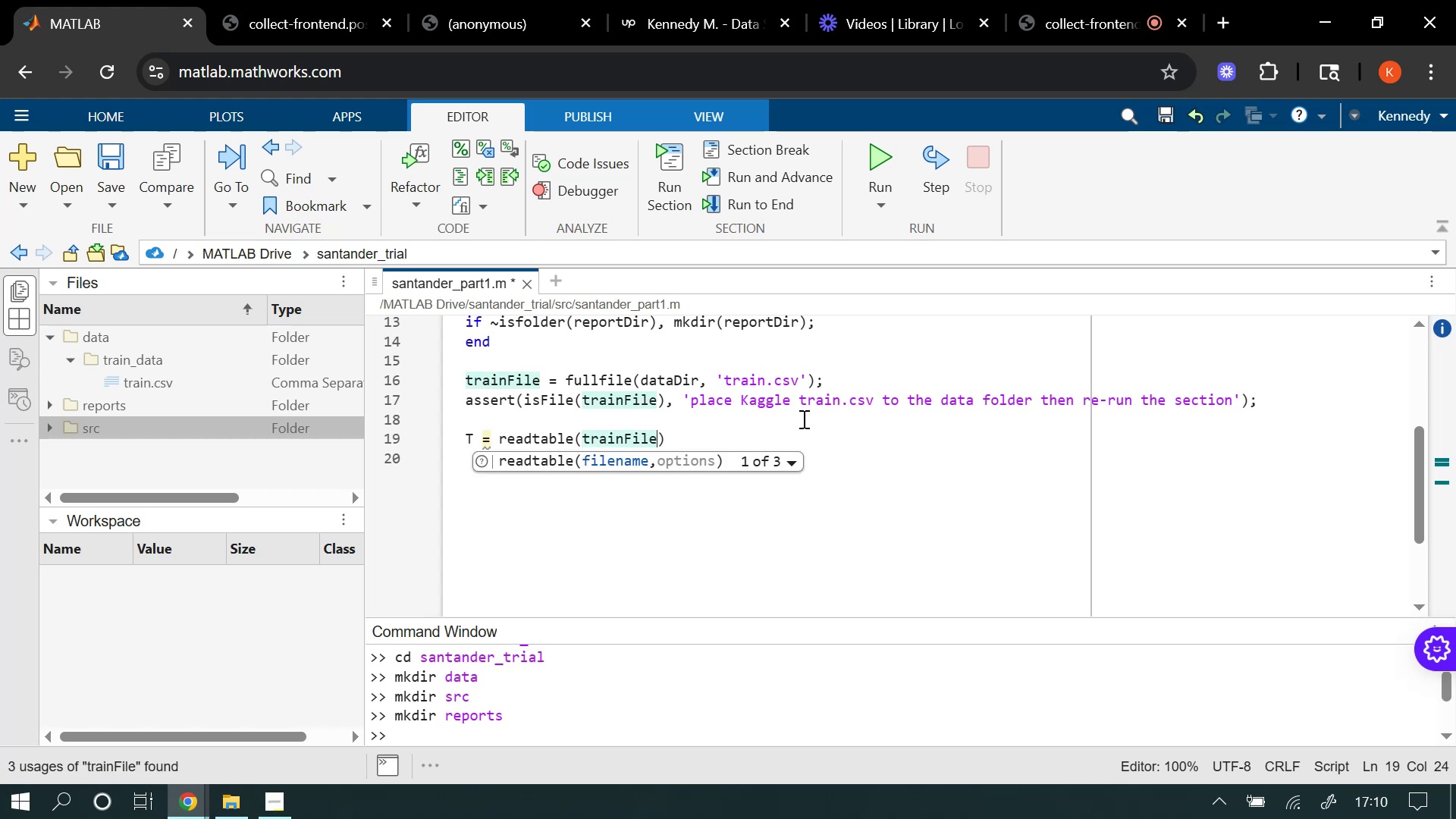 
key(ArrowRight)
 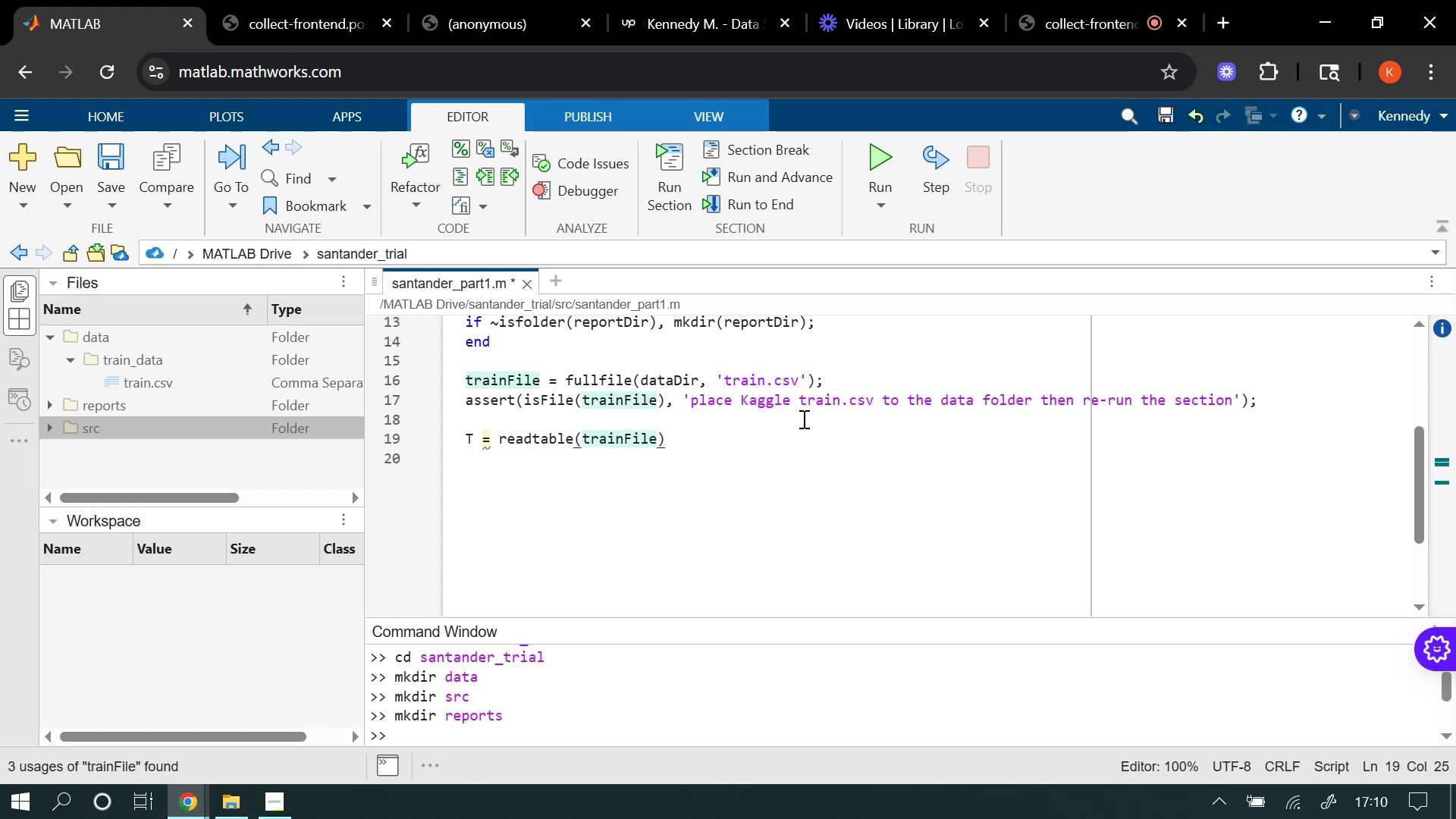 
key(Semicolon)
 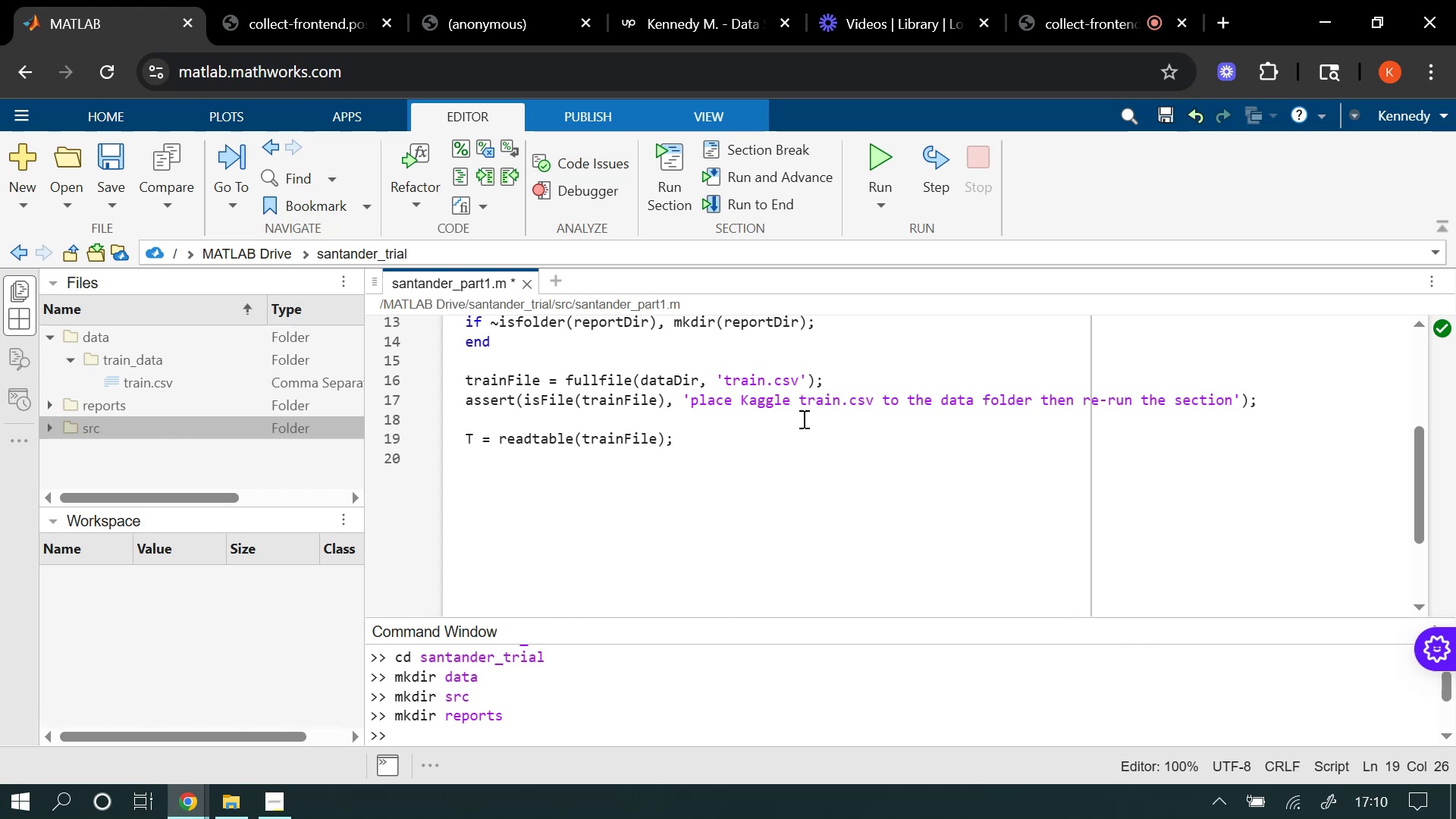 
key(Enter)
 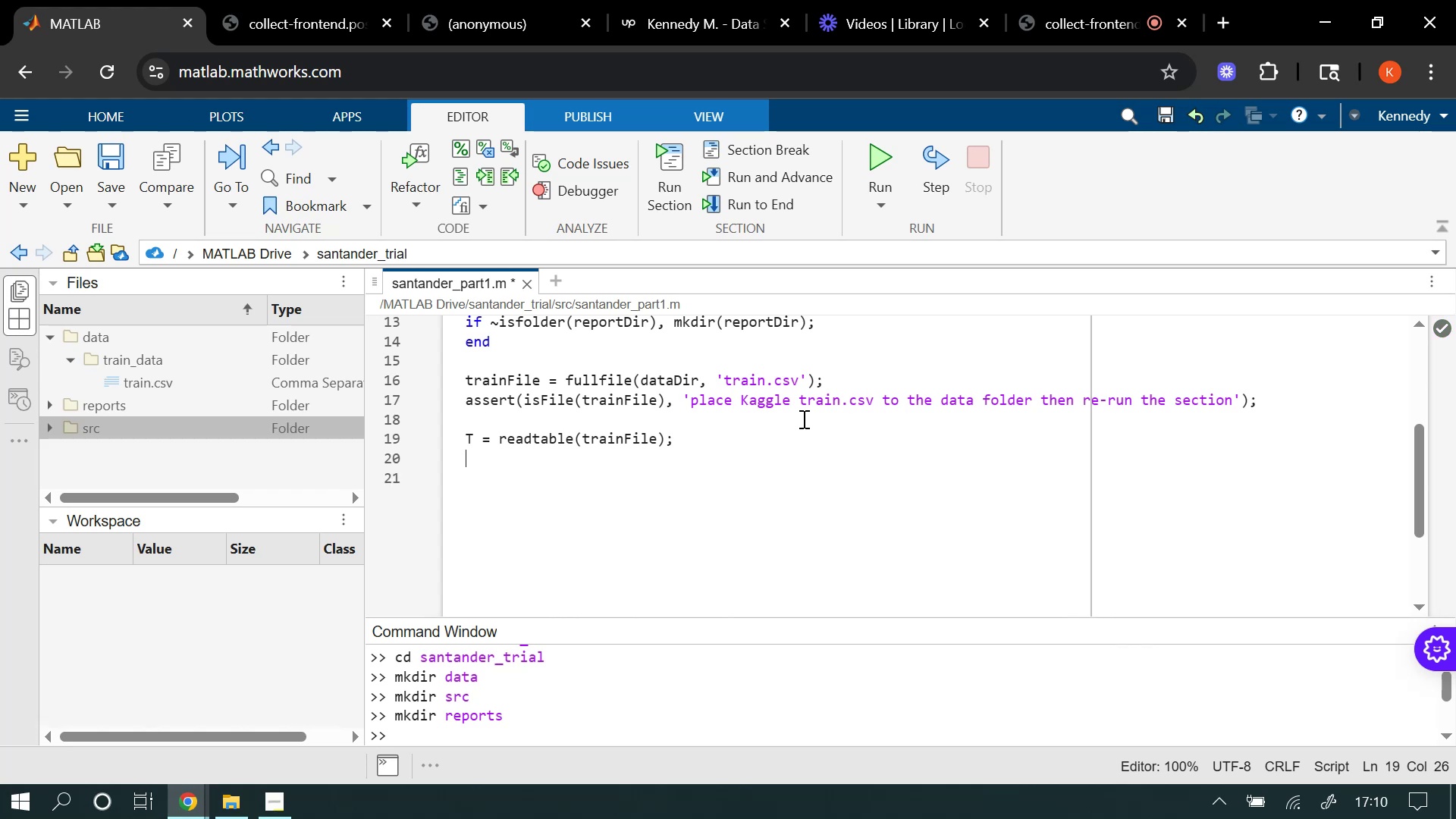 
type(vars =T )
key(Backspace)
type(.Properties.Ca)
key(Backspace)
key(Backspace)
type(Ba)
key(Backspace)
key(Backspace)
type( )
key(Backspace)
type(VariableName;)
 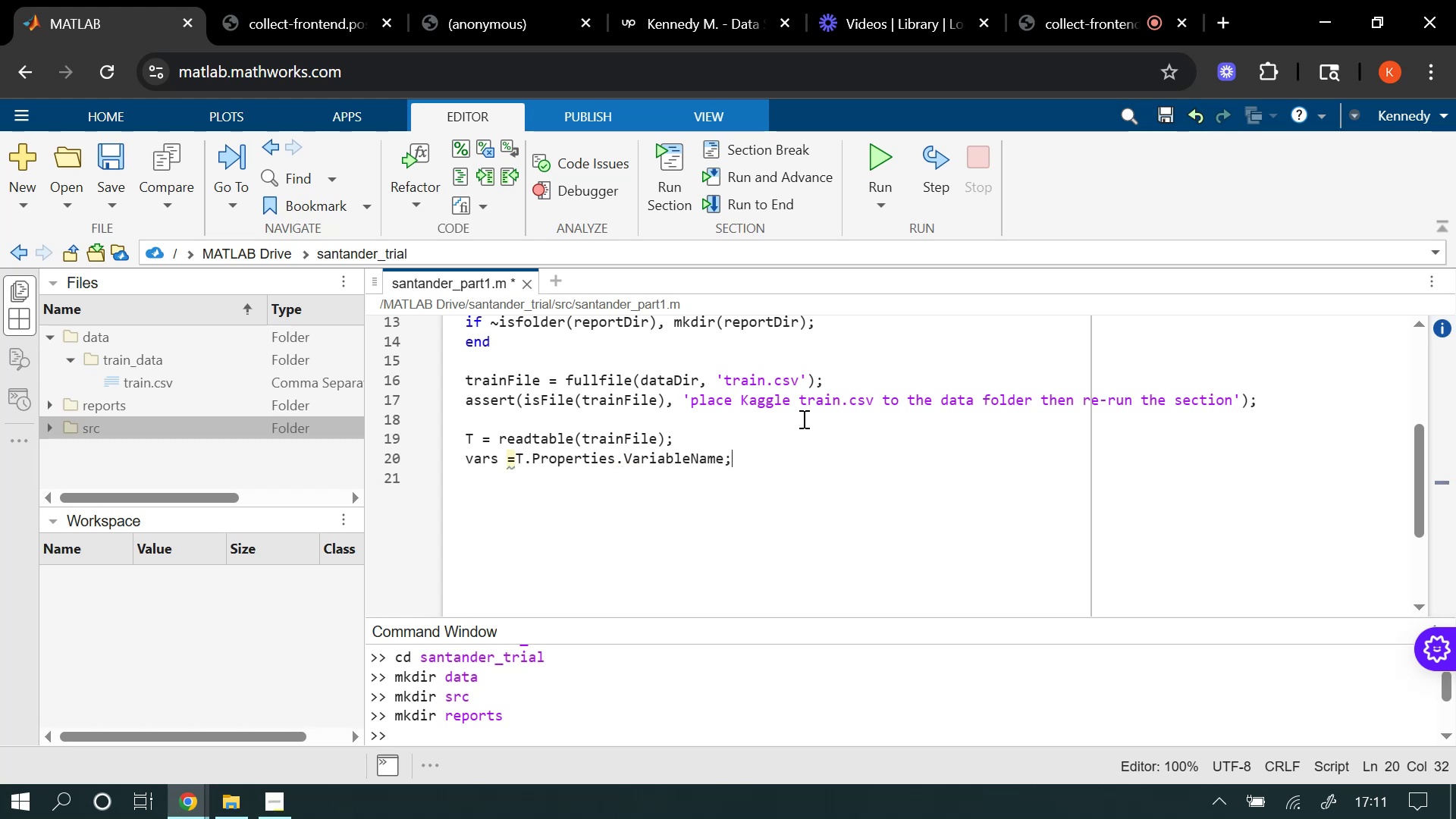 
key(Enter)
 